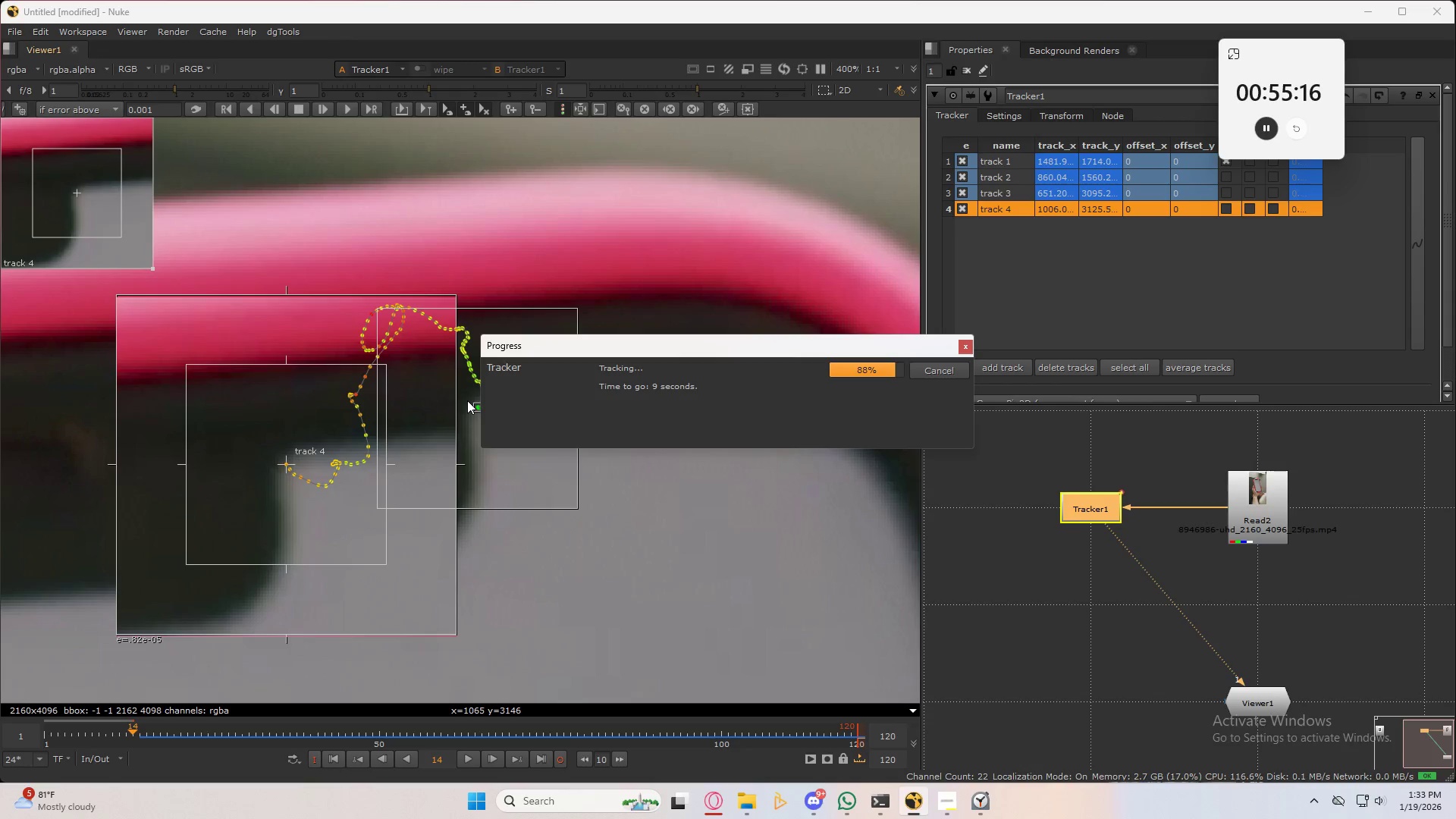 
left_click_drag(start_coordinate=[62, 733], to_coordinate=[545, 747])
 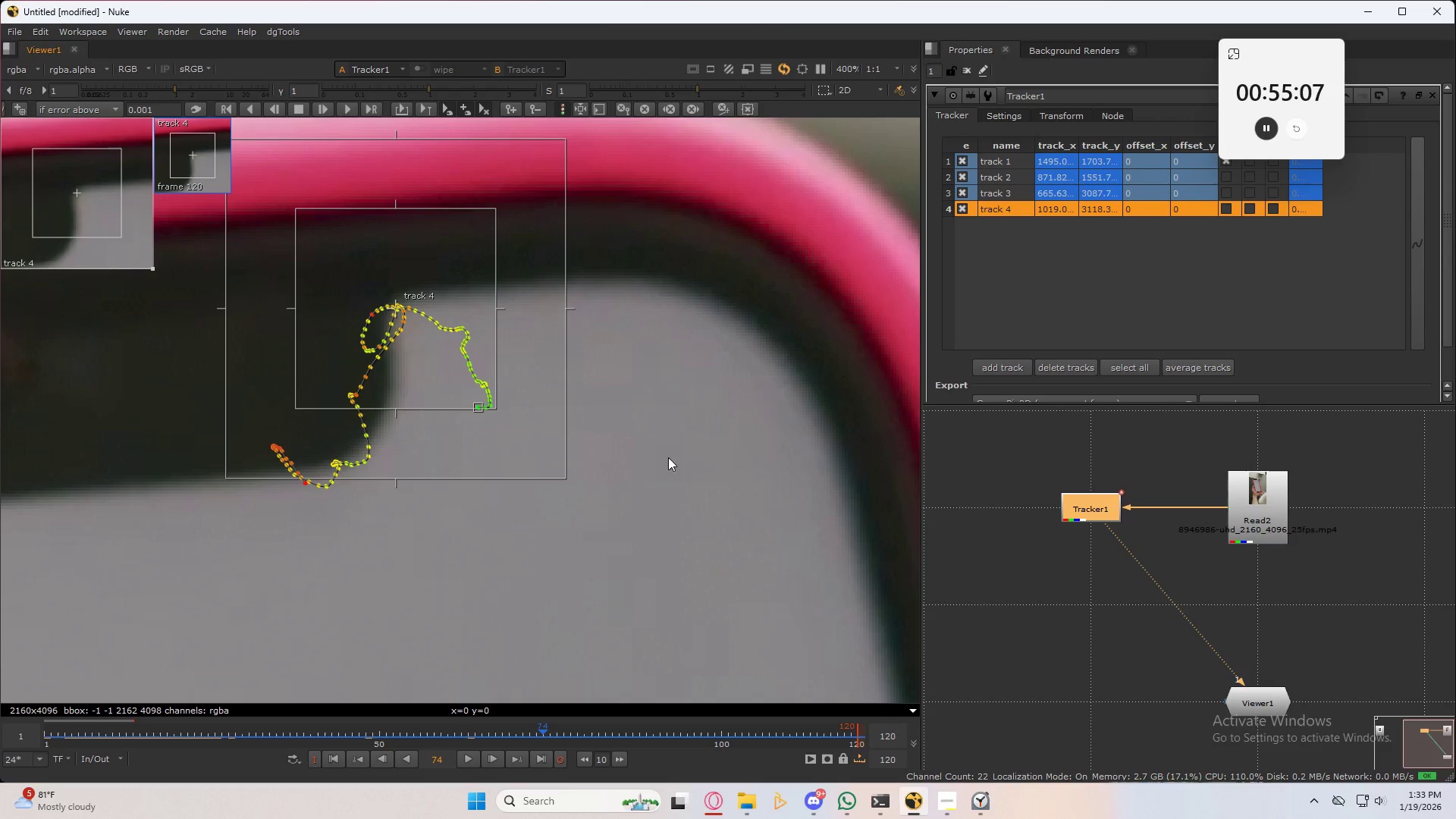 
scroll: coordinate [689, 482], scroll_direction: down, amount: 6.0
 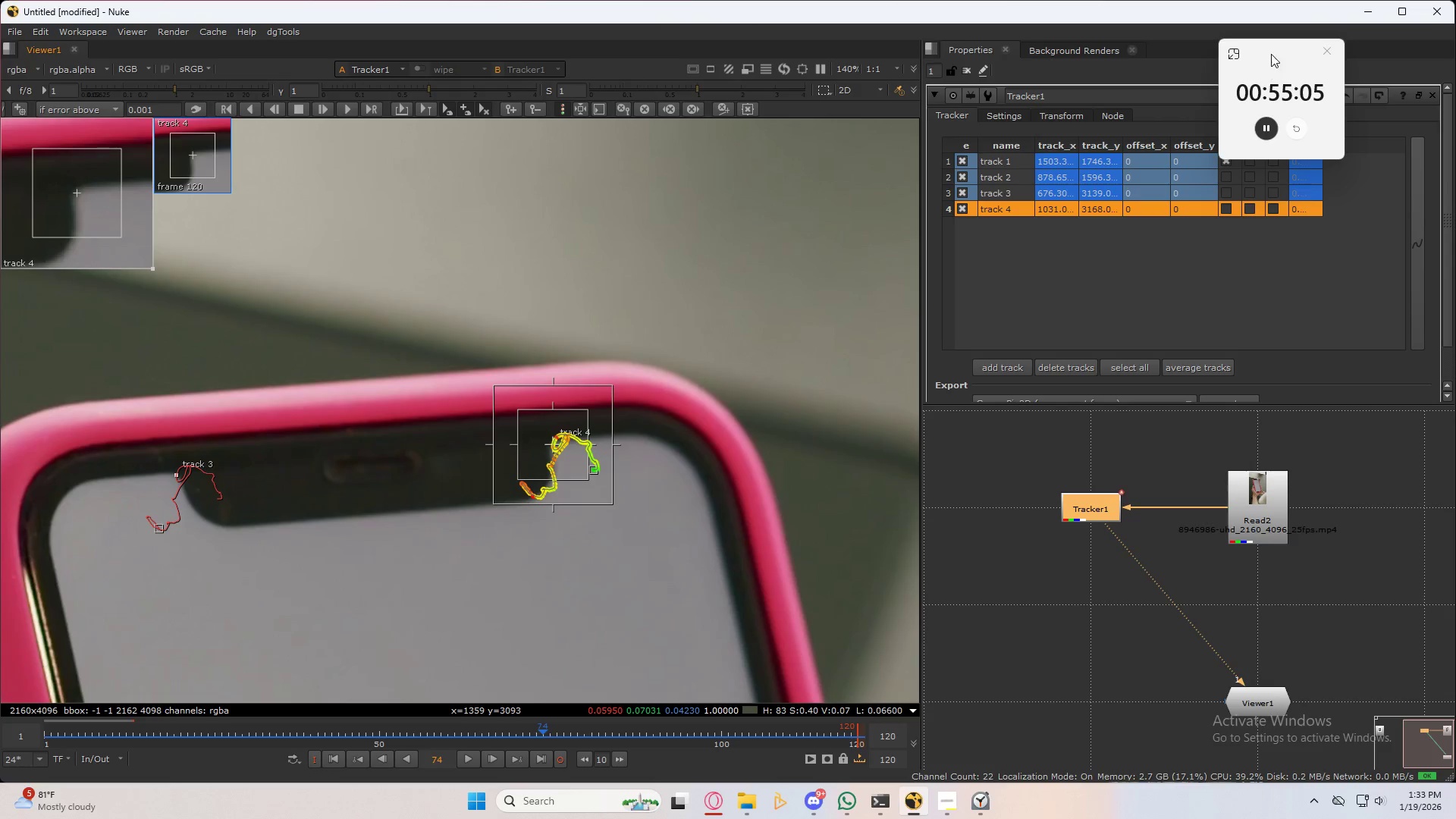 
left_click_drag(start_coordinate=[1269, 49], to_coordinate=[1385, 36])
 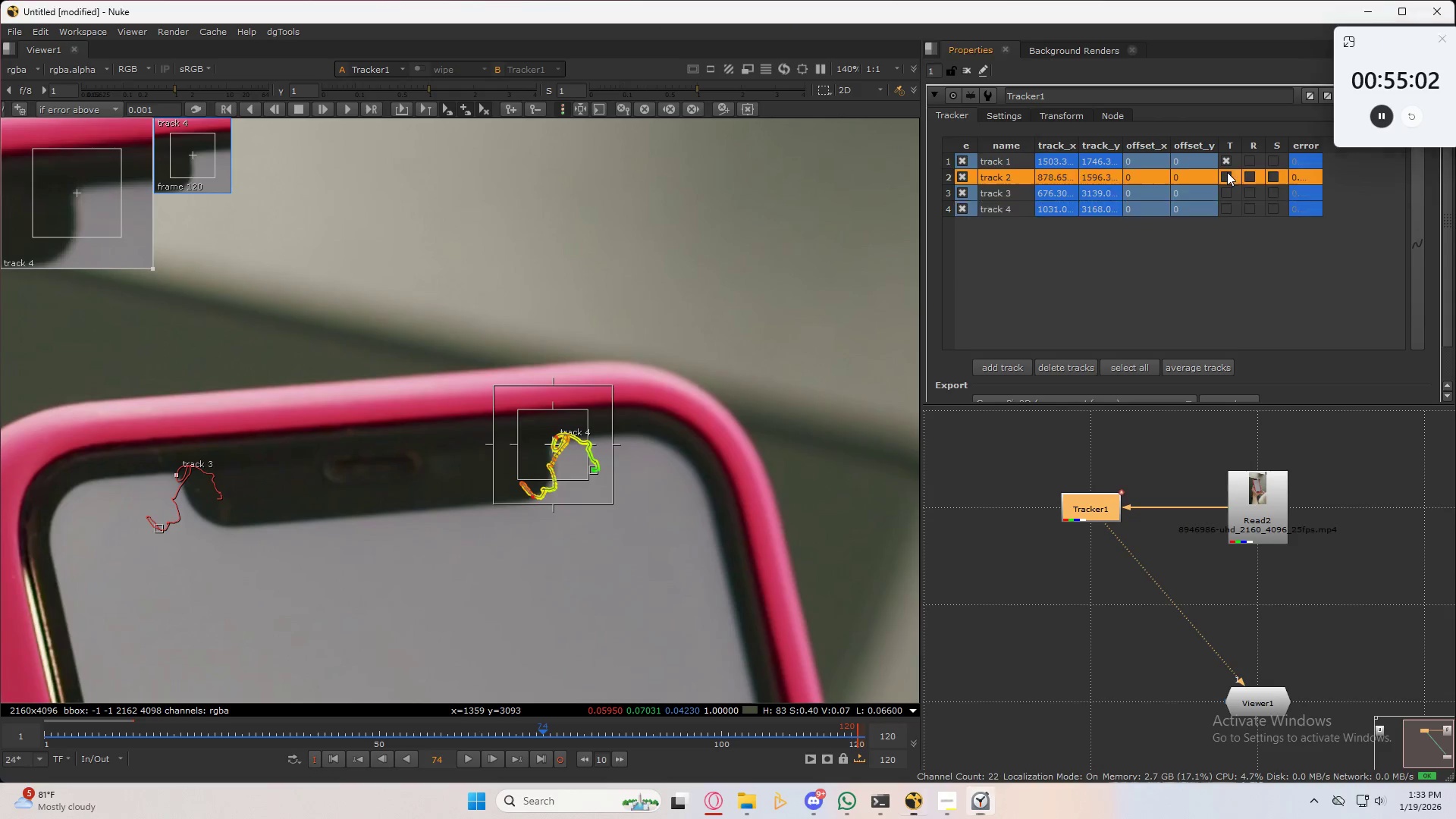 
double_click([1225, 191])
 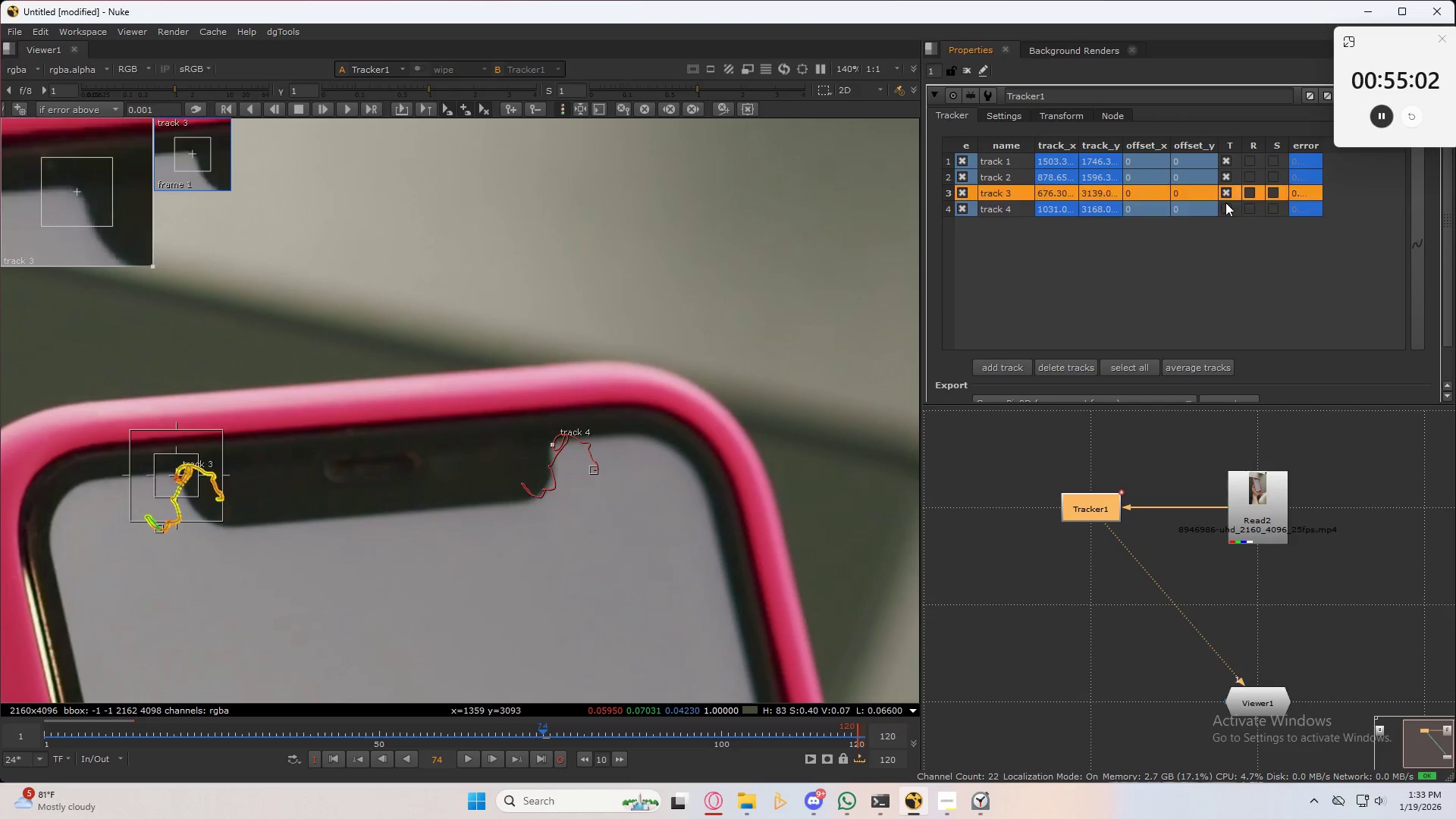 
triple_click([1225, 202])
 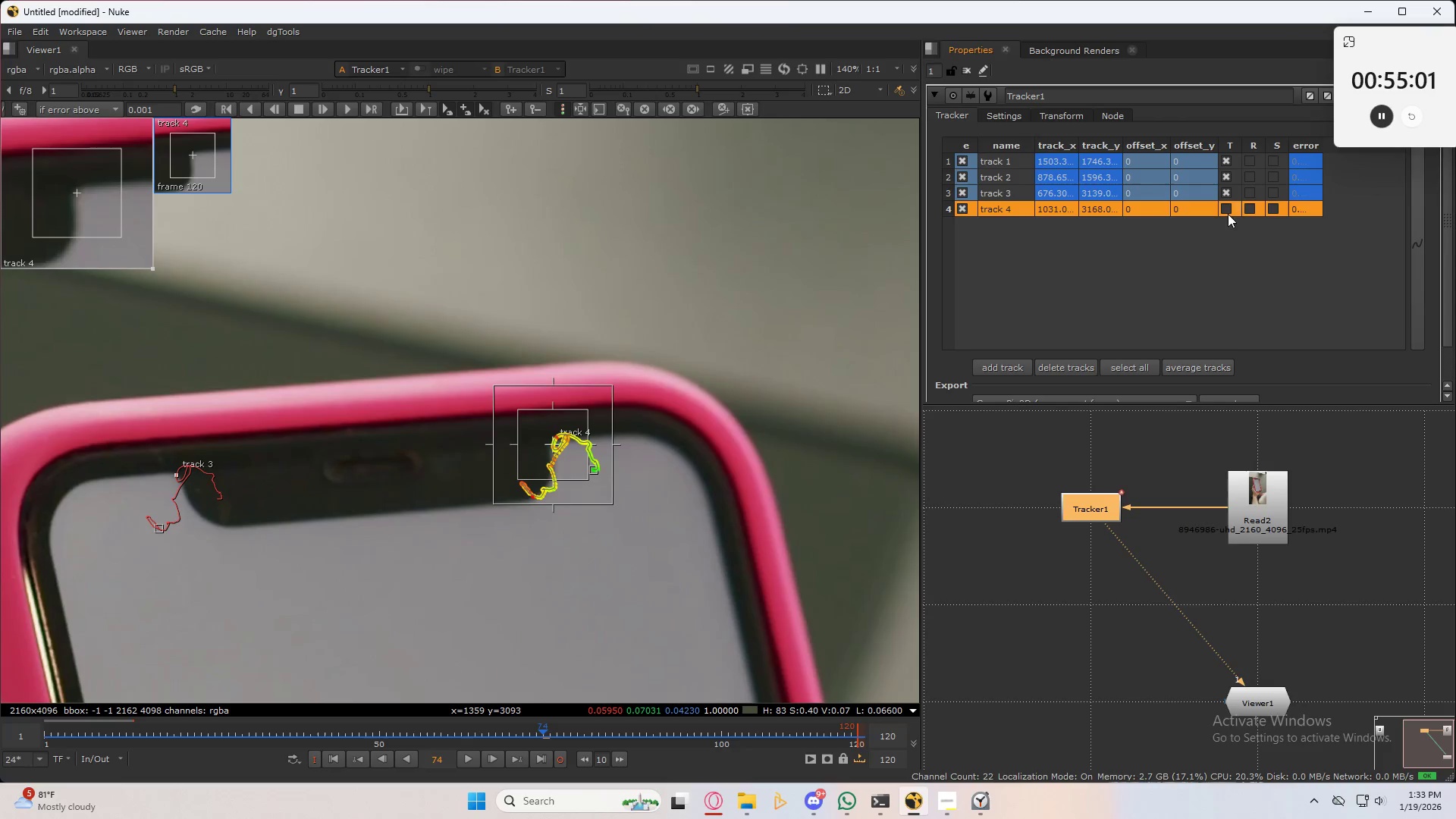 
left_click([1225, 211])
 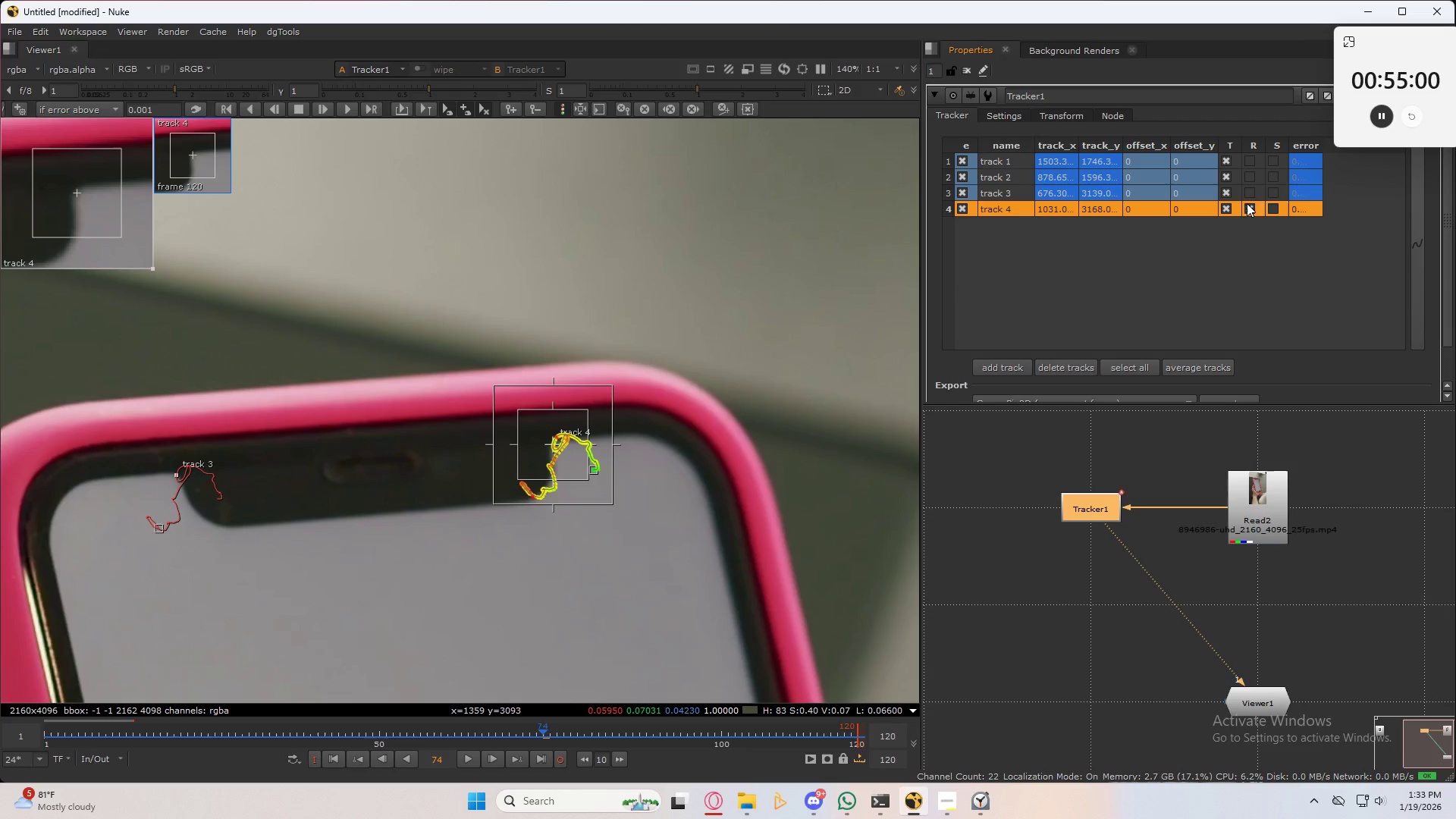 
double_click([1248, 193])
 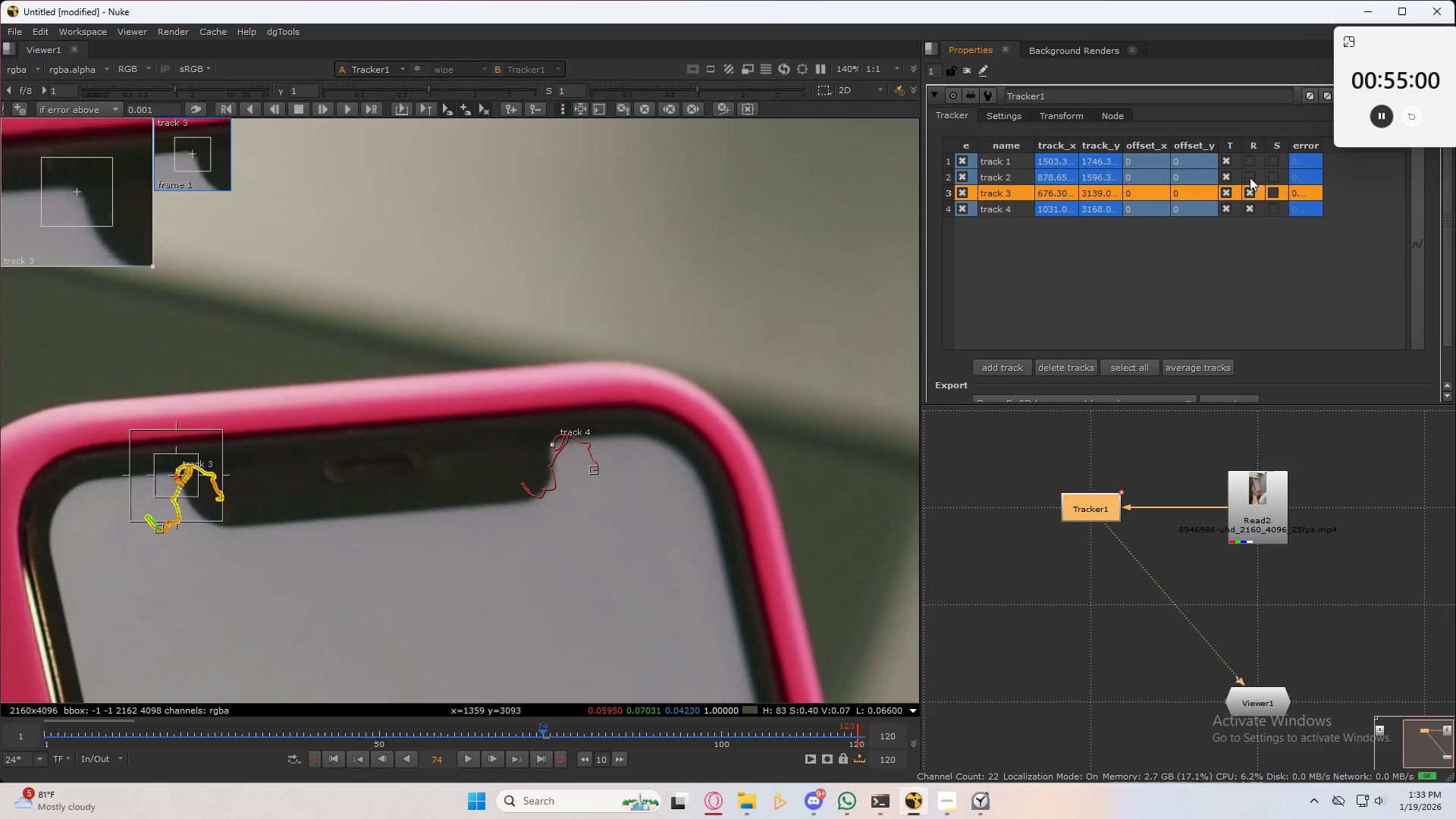 
triple_click([1250, 176])
 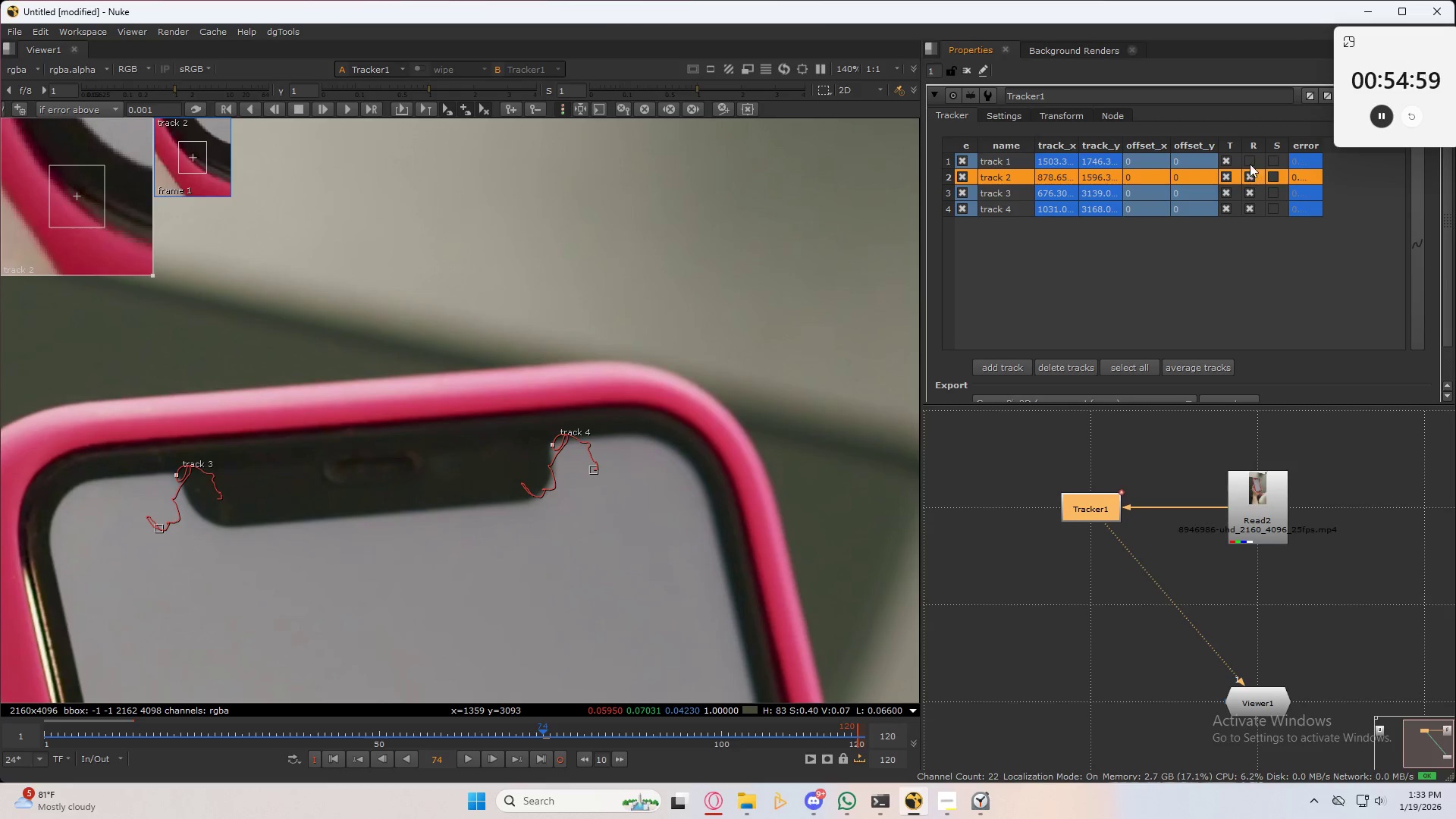 
triple_click([1250, 164])
 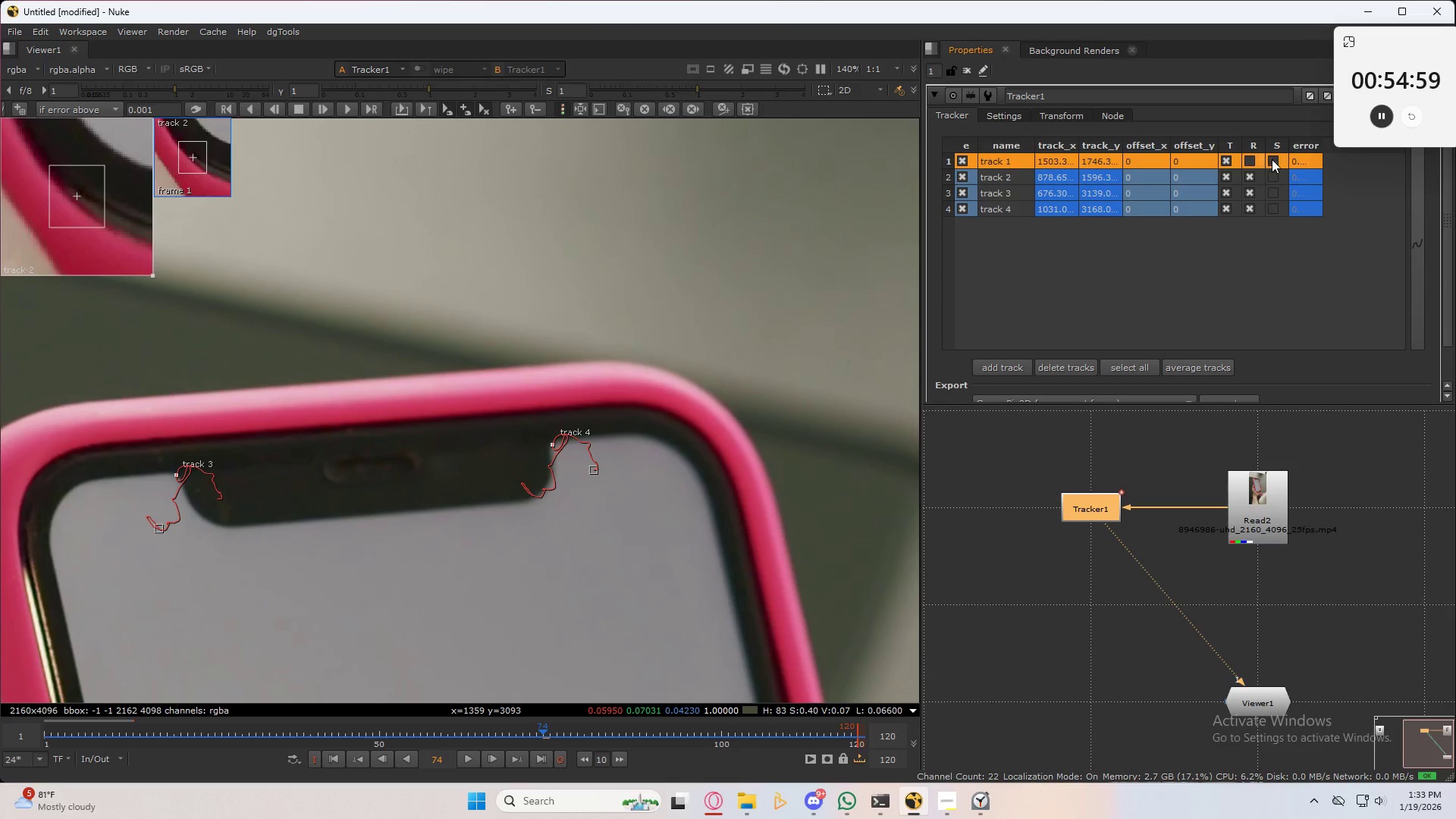 
left_click([1273, 160])
 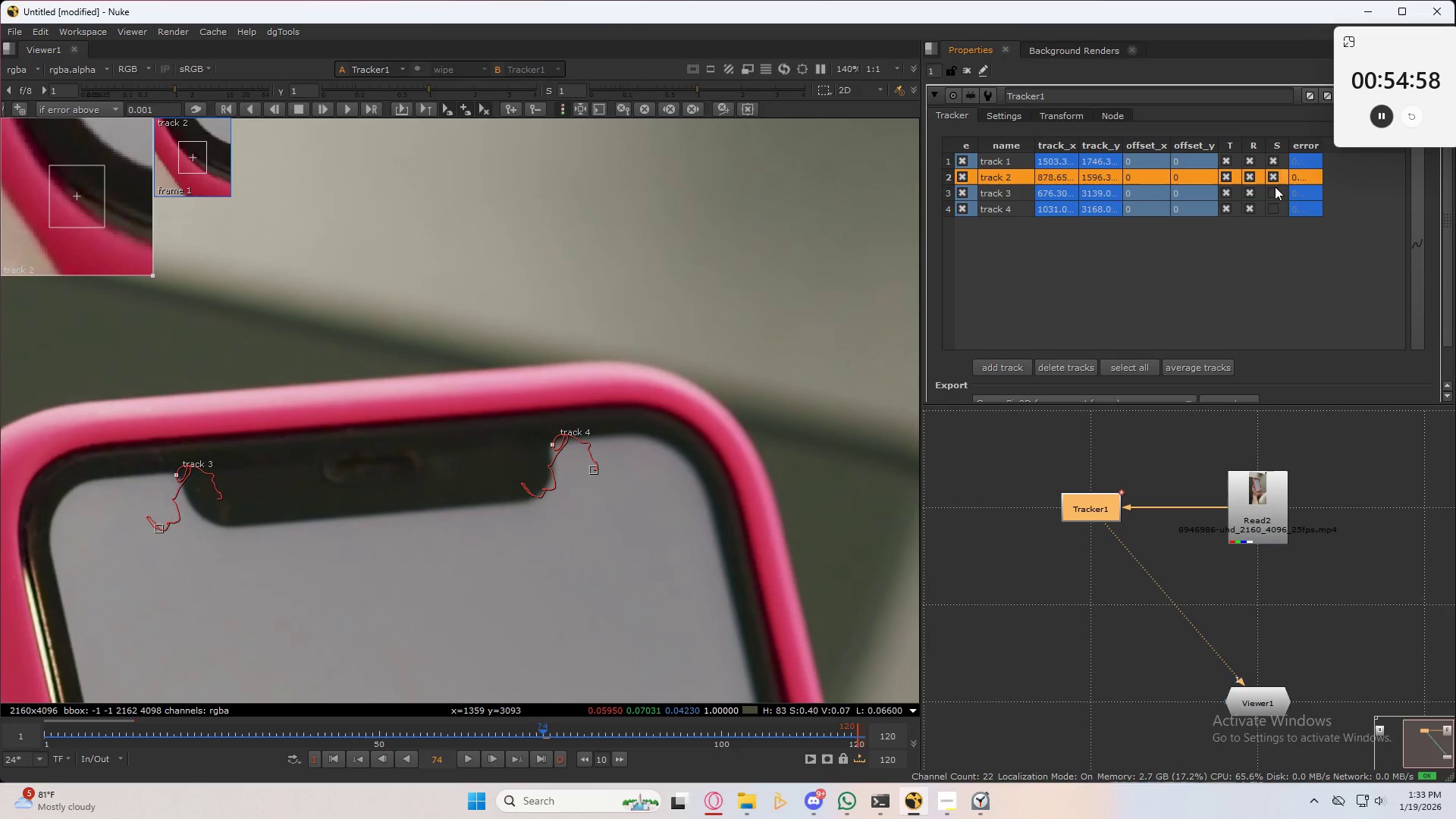 
triple_click([1275, 190])
 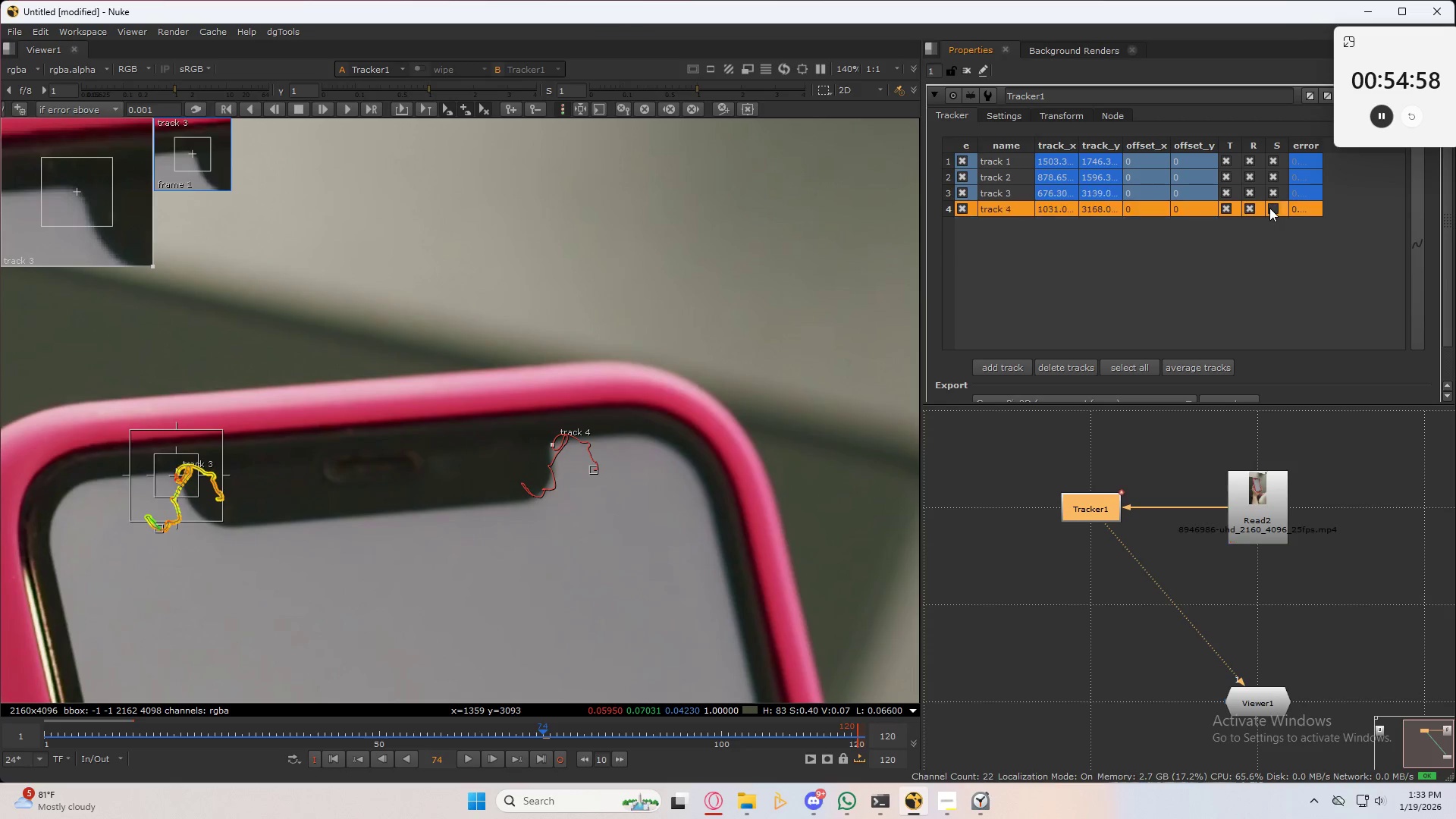 
triple_click([1269, 208])
 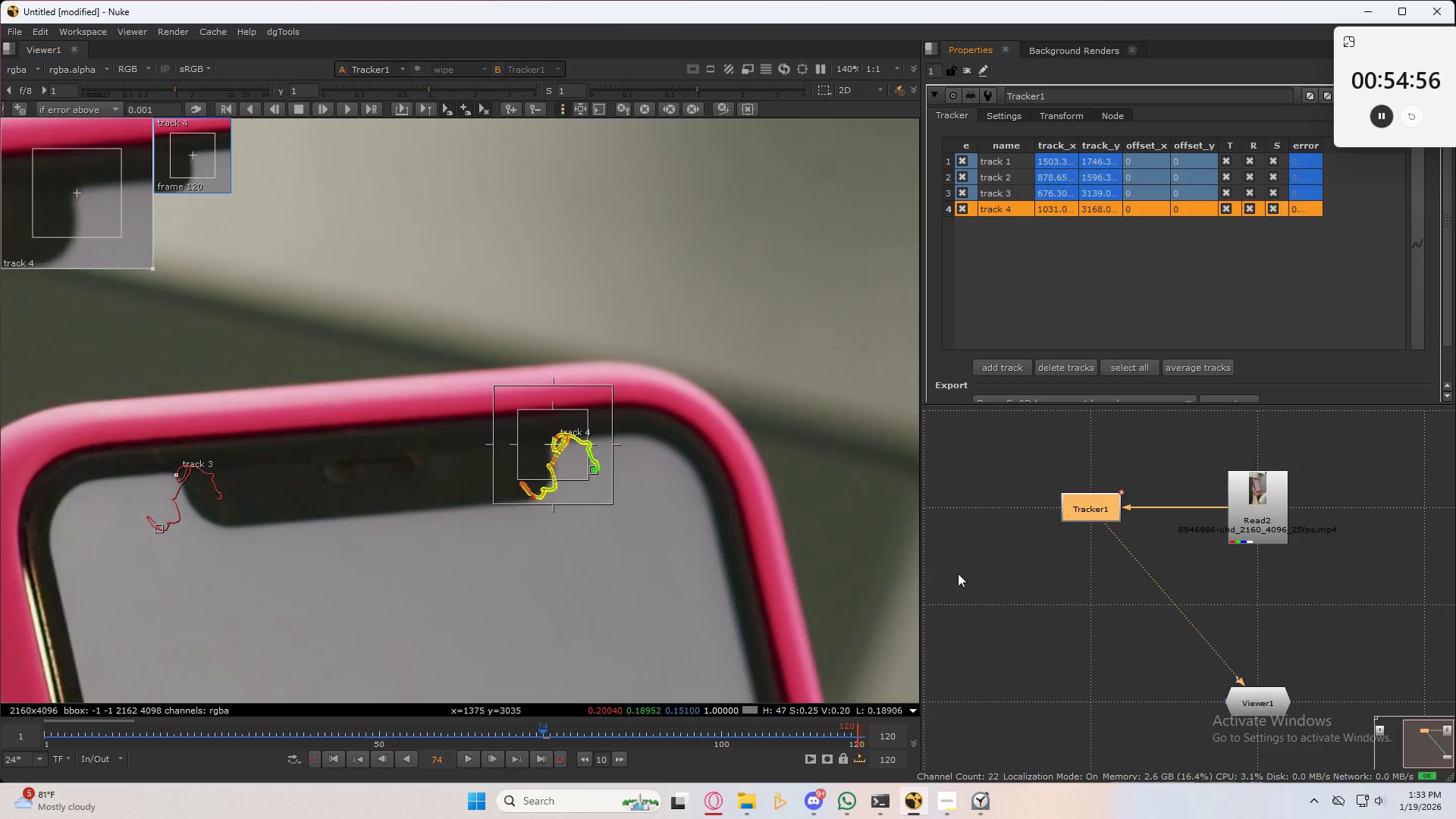 
scroll: coordinate [1018, 661], scroll_direction: down, amount: 6.0
 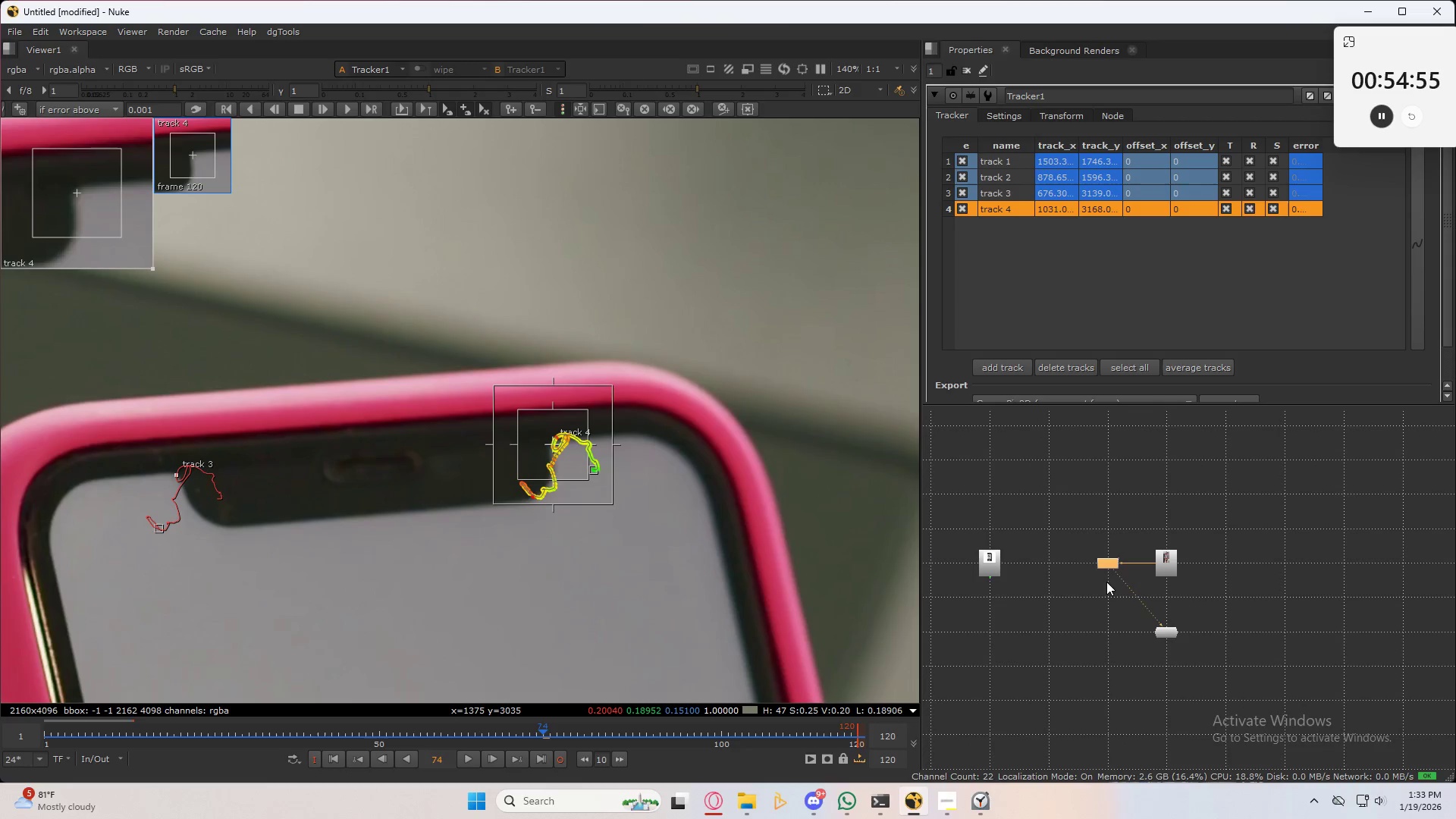 
left_click_drag(start_coordinate=[1111, 564], to_coordinate=[1112, 632])
 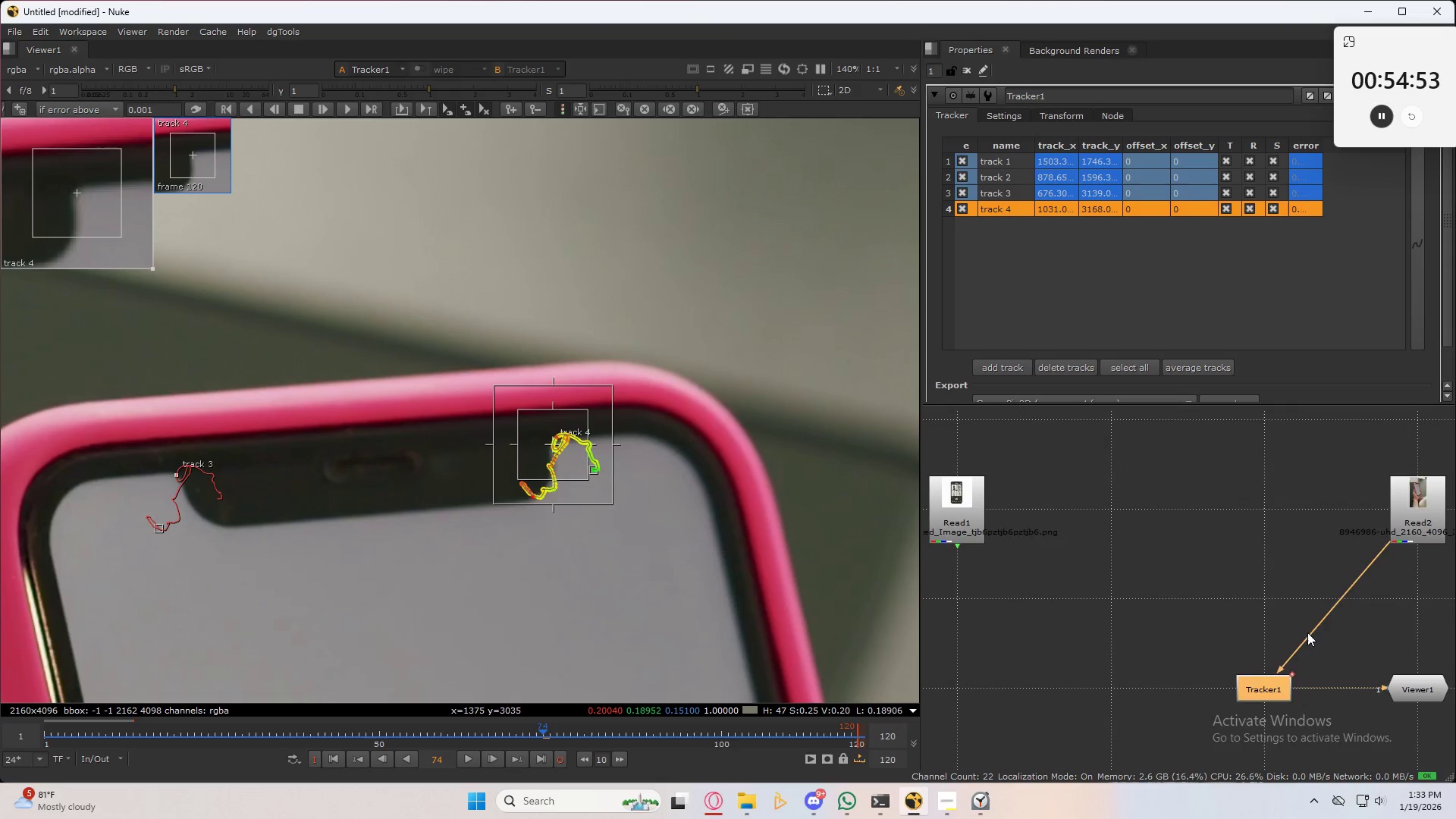 
scroll: coordinate [1191, 545], scroll_direction: down, amount: 4.0
 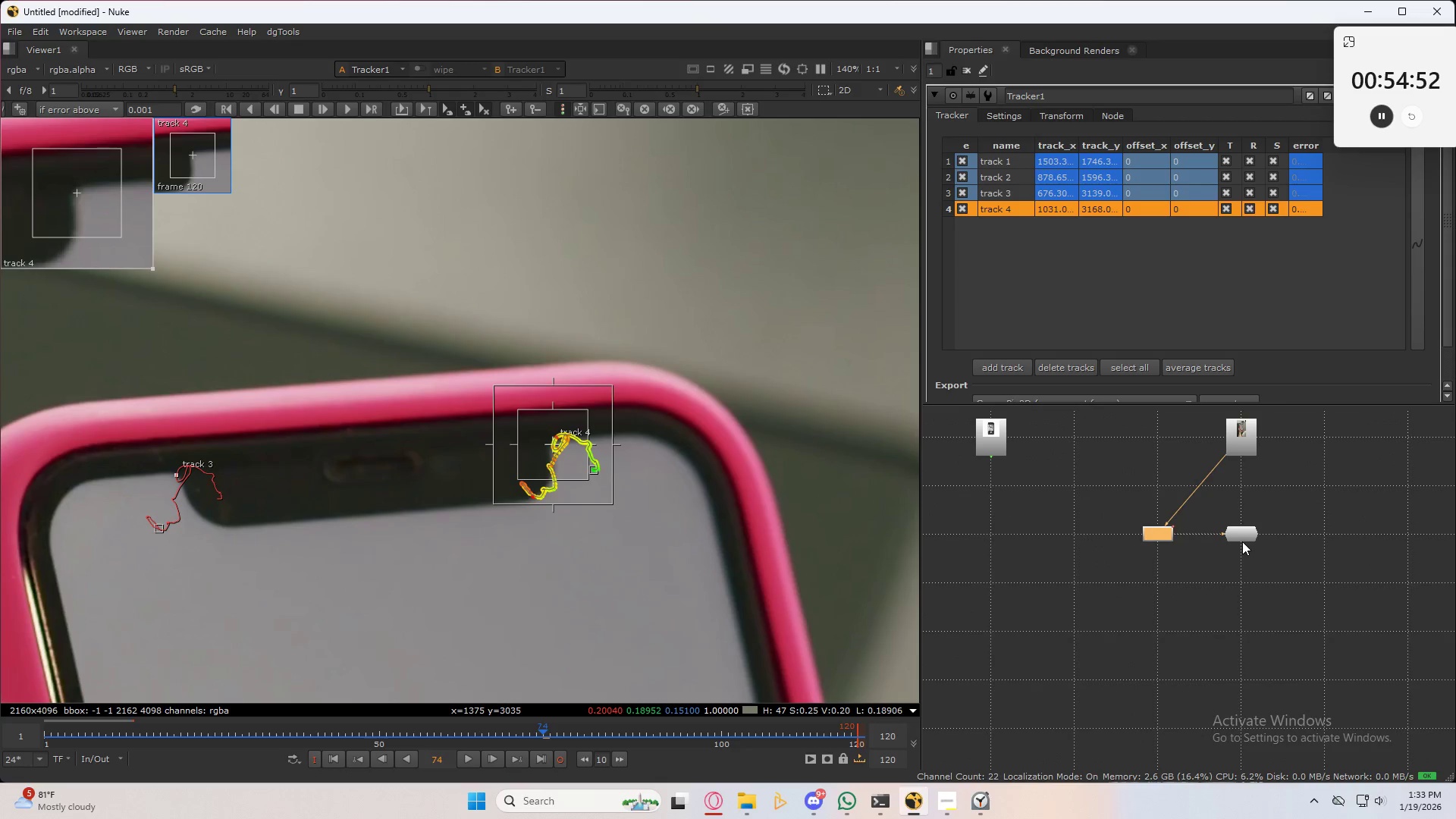 
left_click_drag(start_coordinate=[1243, 540], to_coordinate=[1250, 799])
 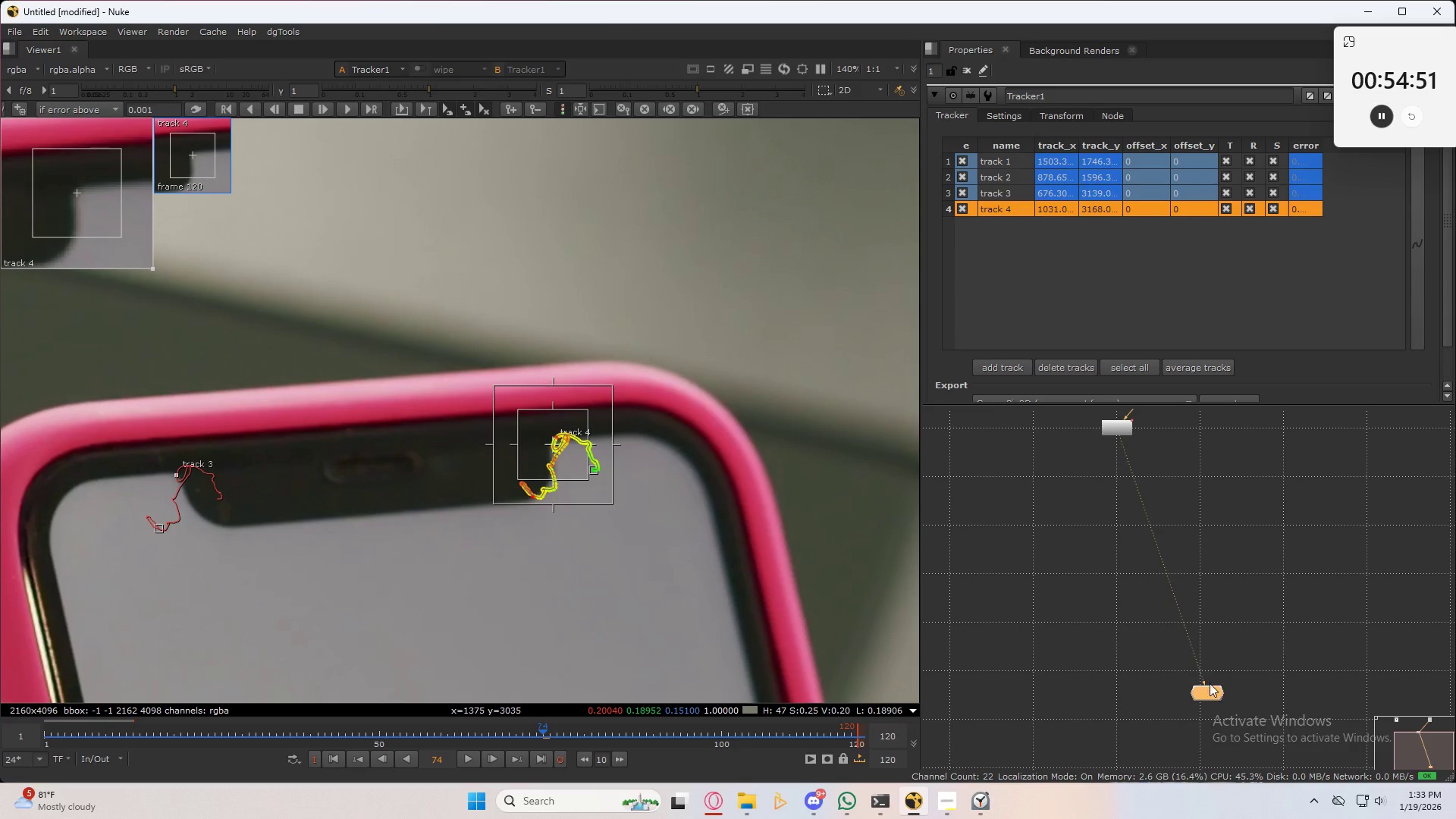 
left_click_drag(start_coordinate=[1211, 689], to_coordinate=[1206, 719])
 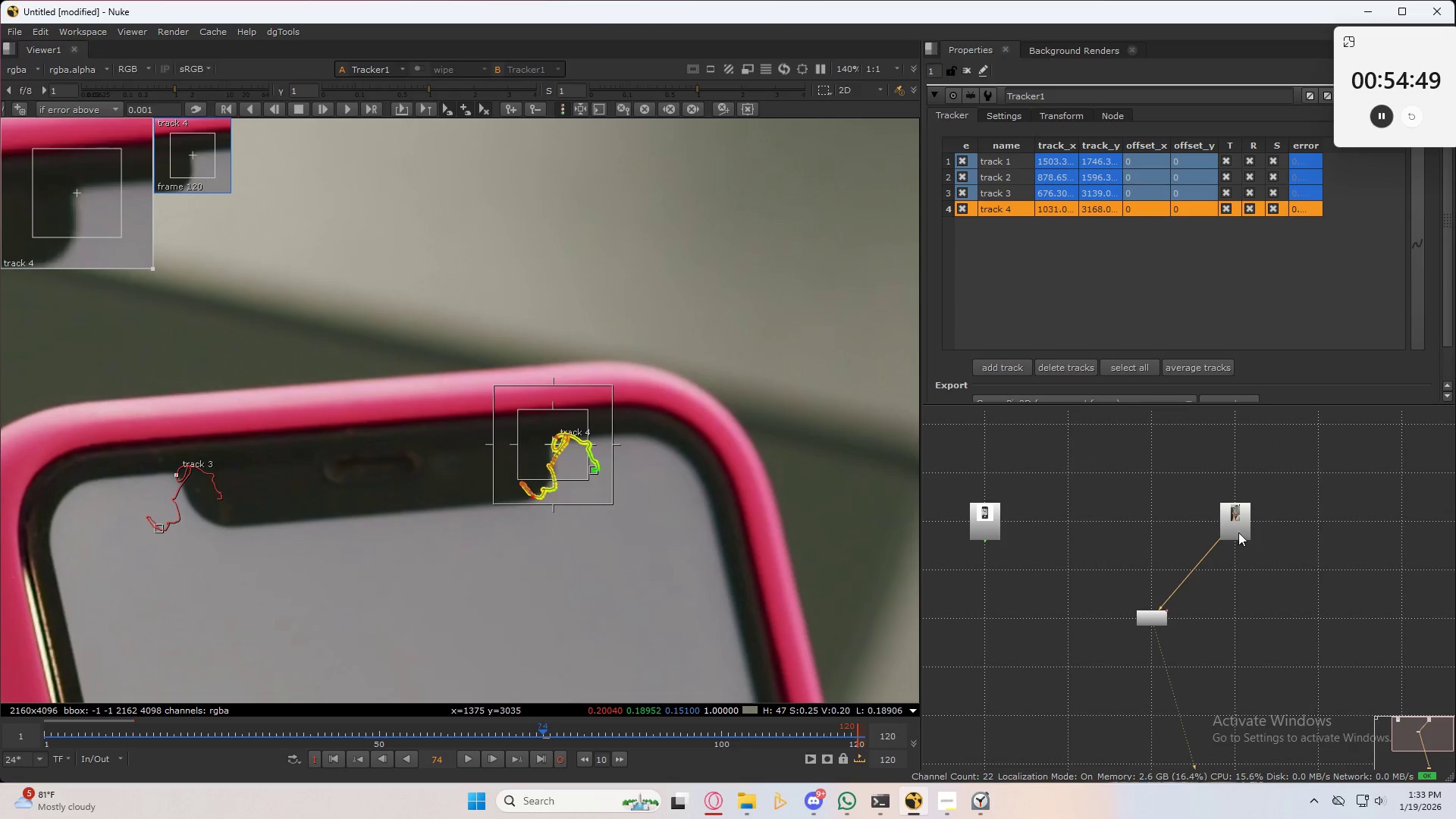 
double_click([1238, 532])
 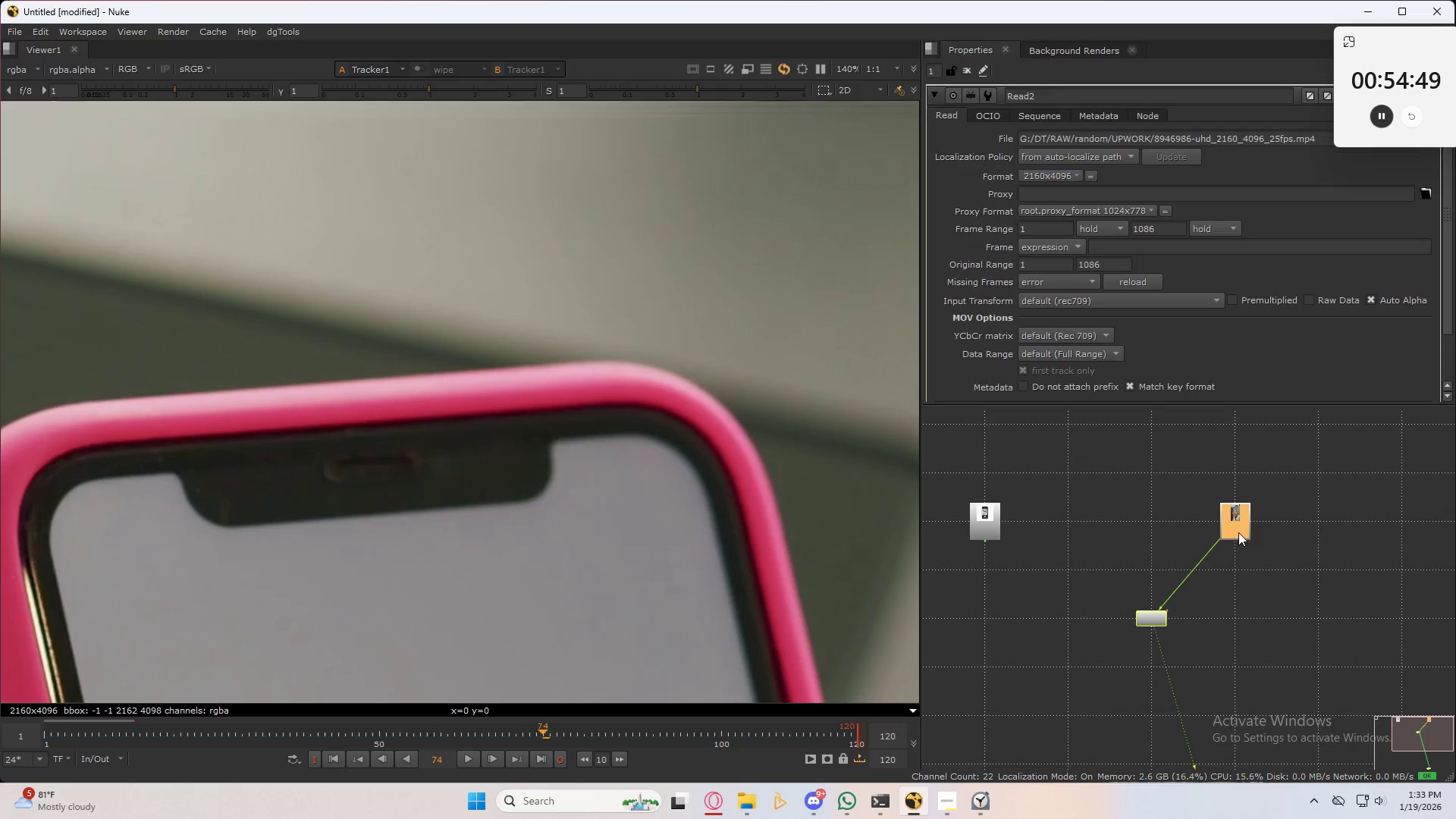 
triple_click([1238, 532])
 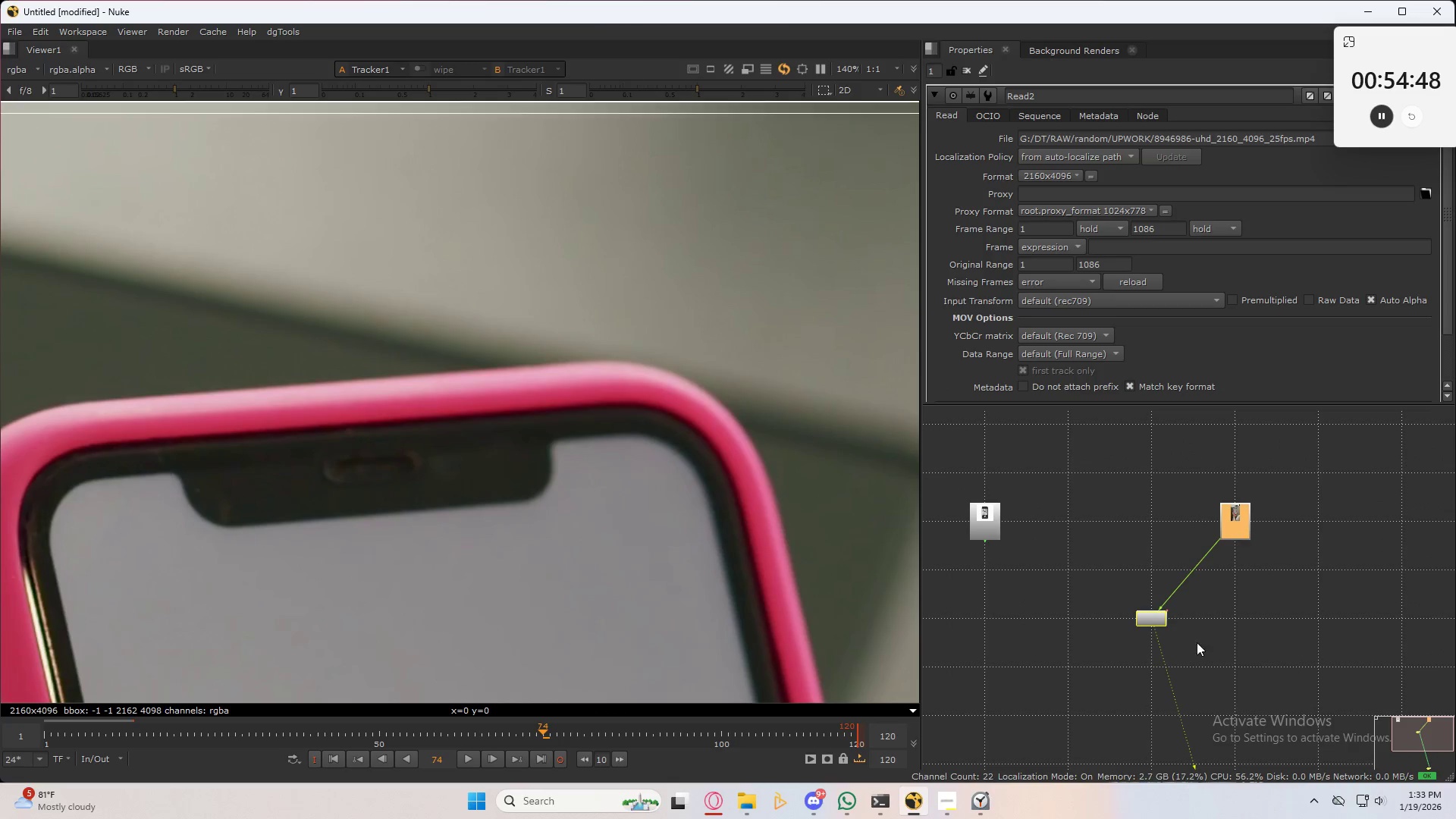 
left_click([1237, 629])
 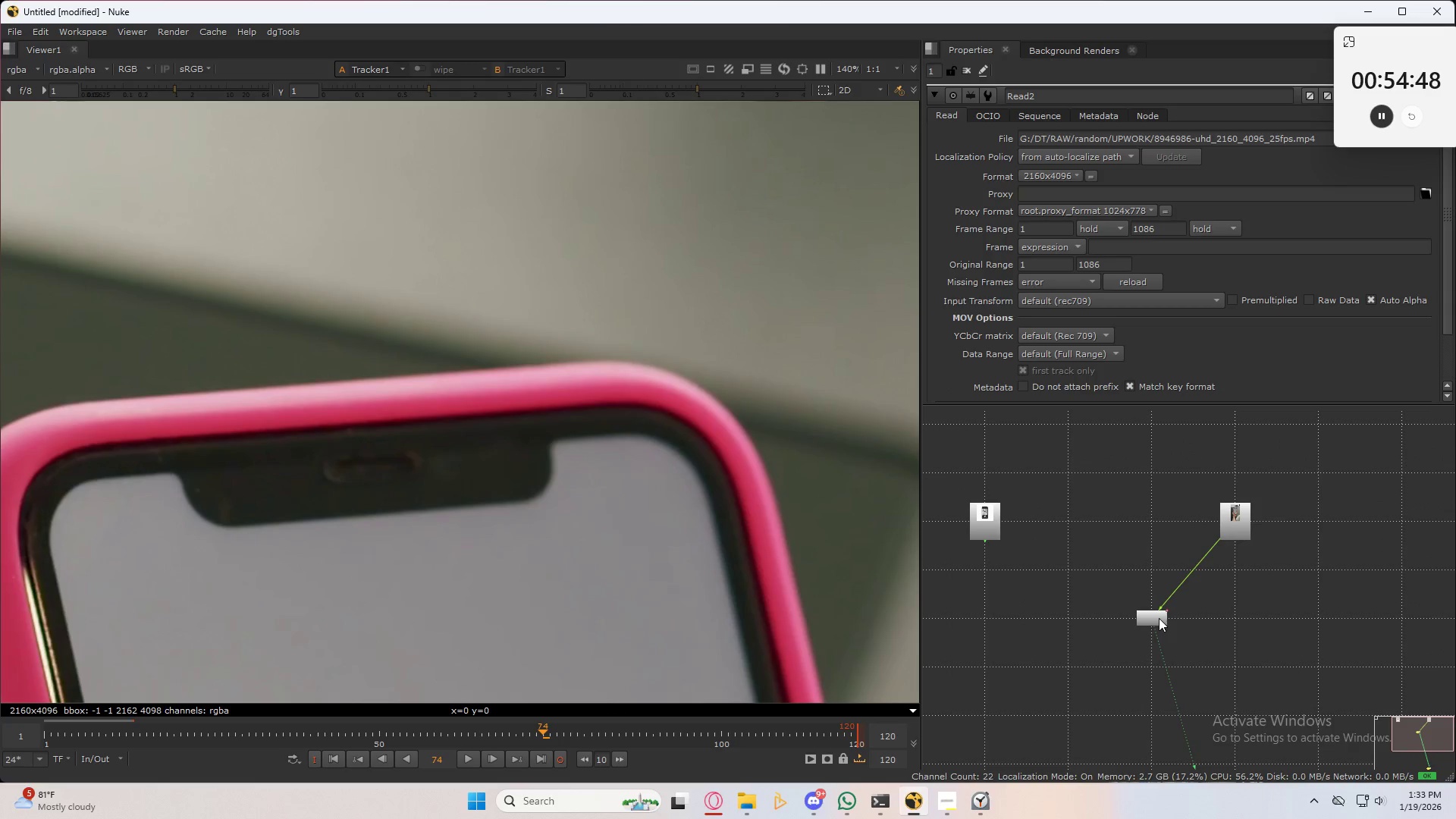 
left_click_drag(start_coordinate=[1157, 618], to_coordinate=[1157, 520])
 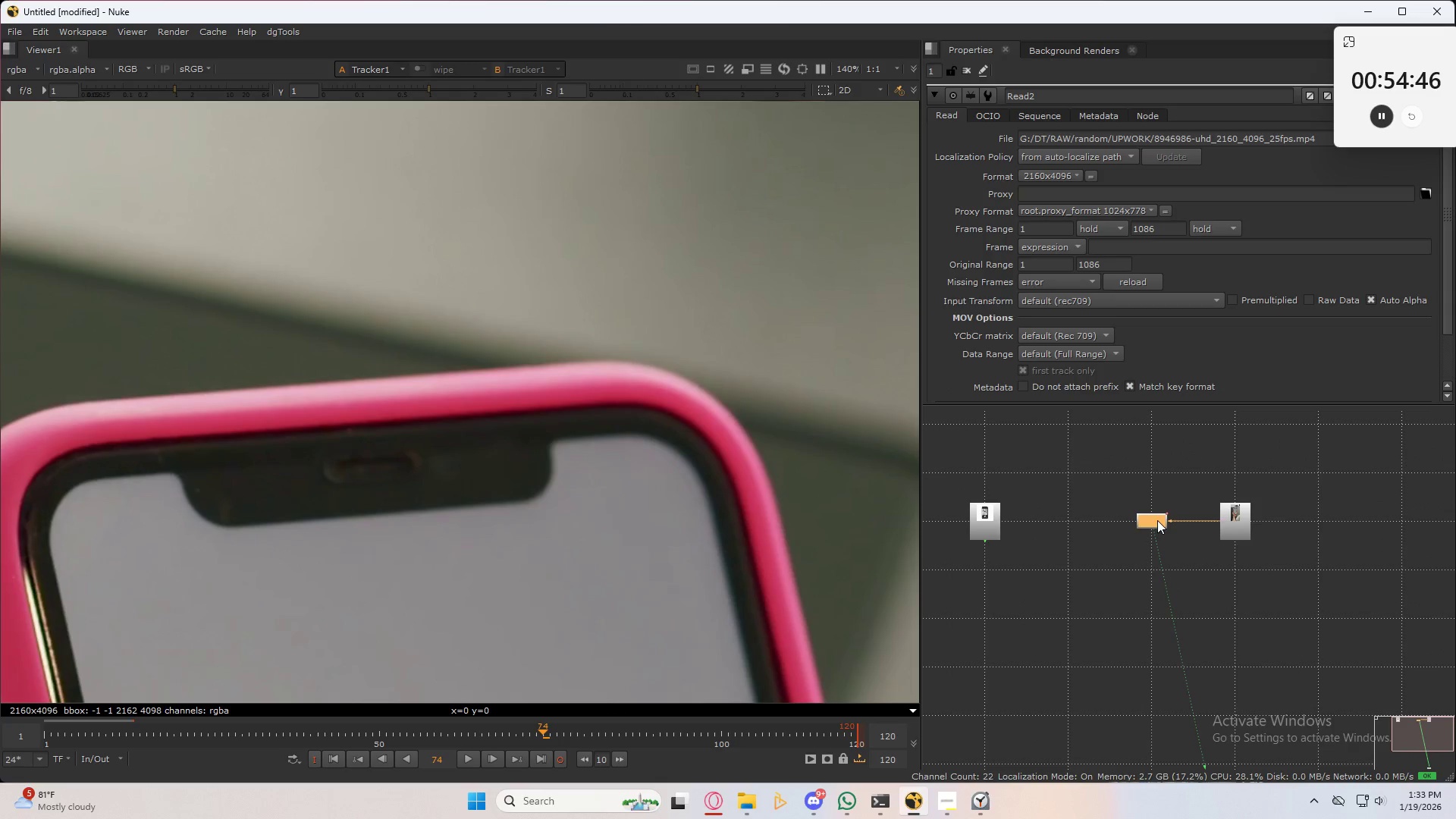 
double_click([1157, 520])
 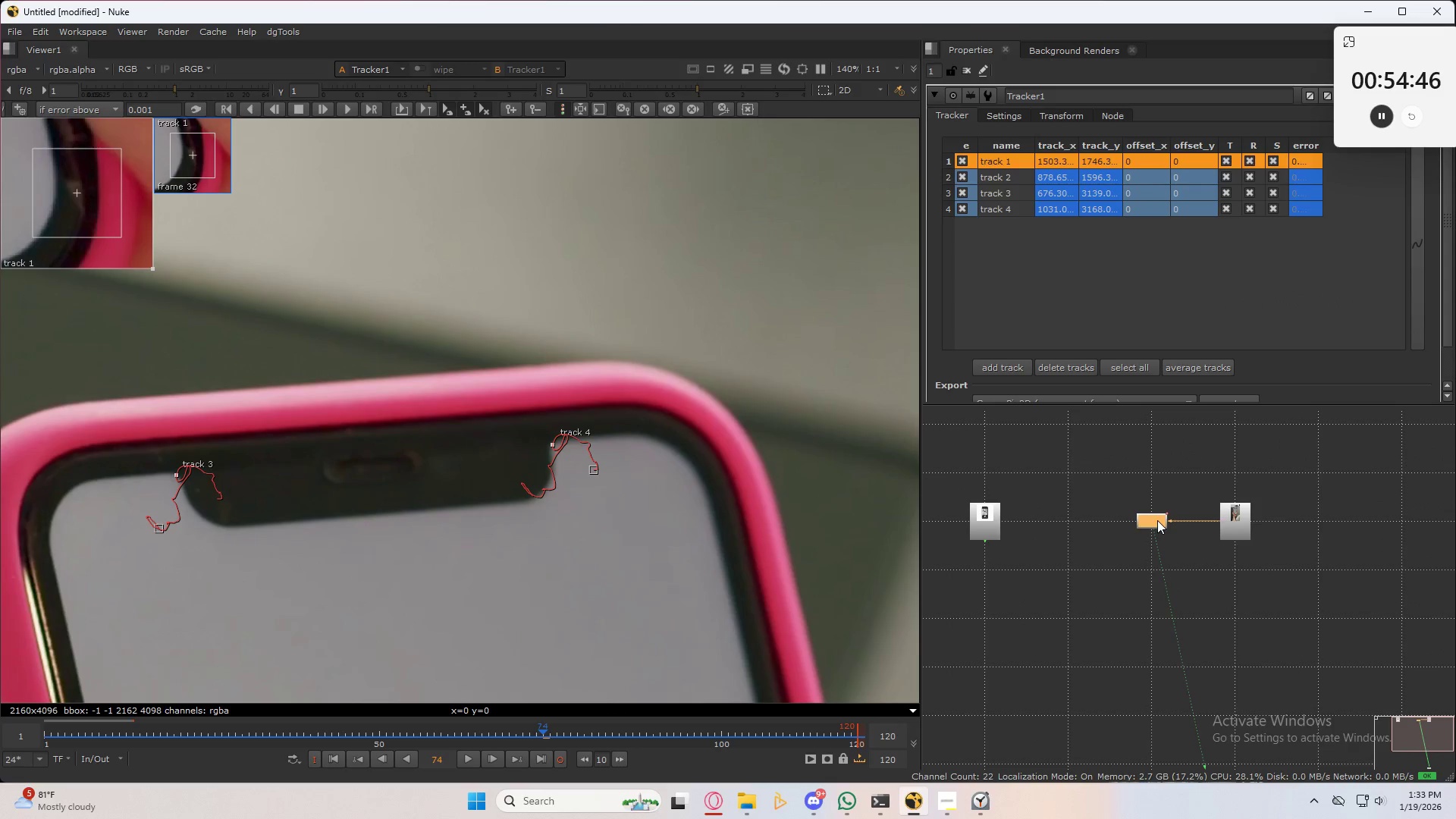 
triple_click([1157, 520])
 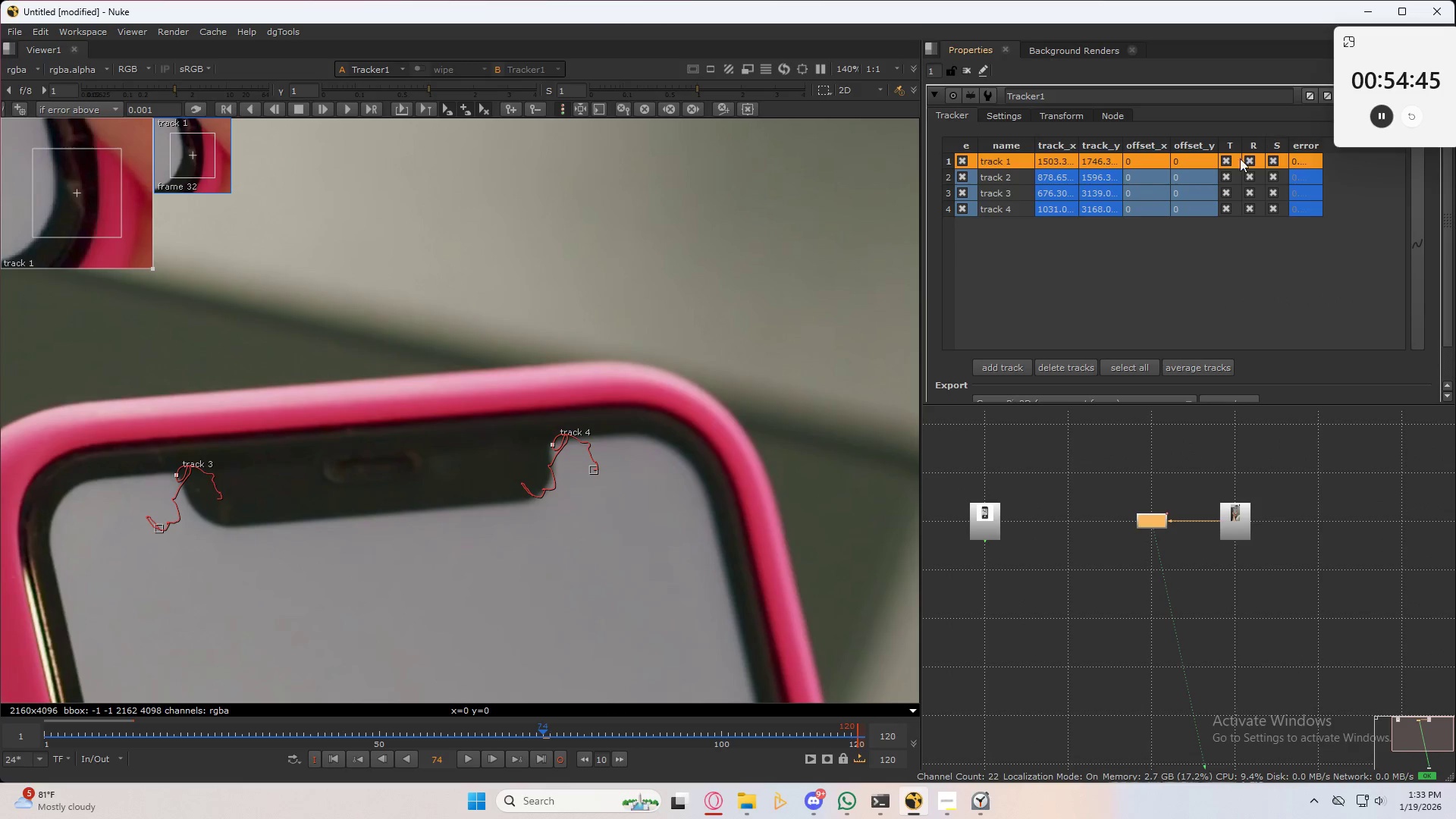 
left_click([1137, 320])
 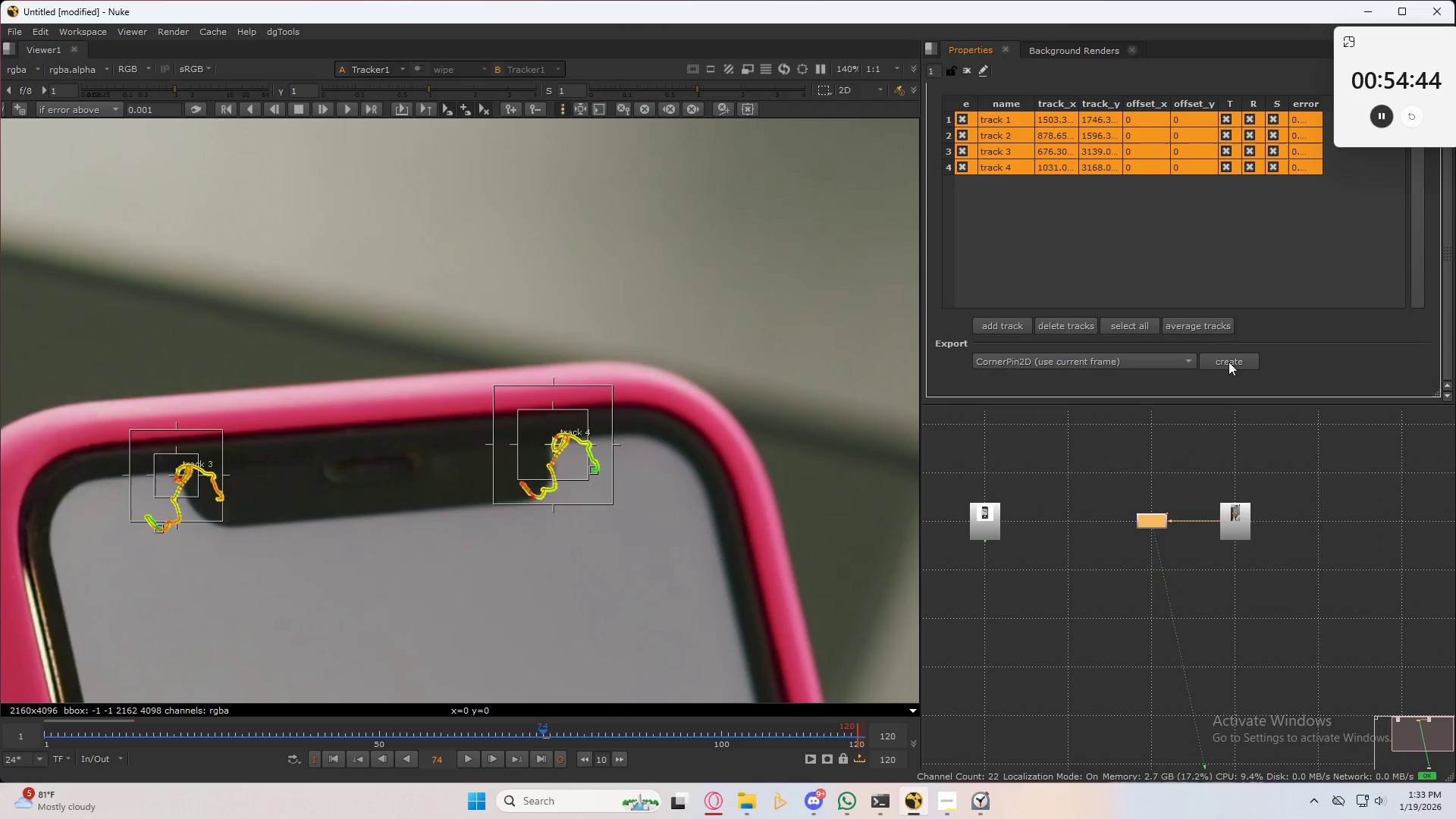 
scroll: coordinate [1158, 284], scroll_direction: down, amount: 4.0
 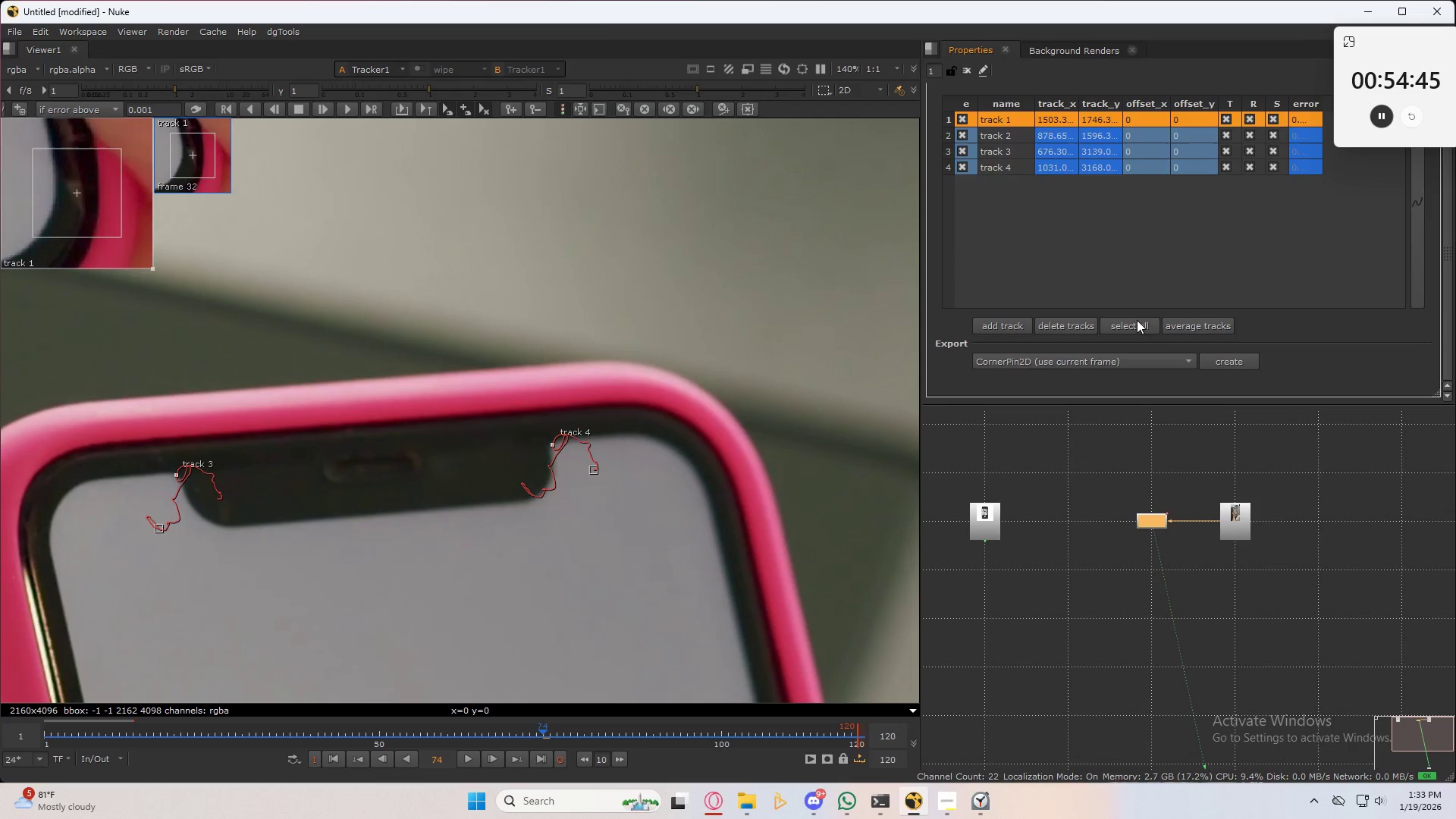 
double_click([1232, 359])
 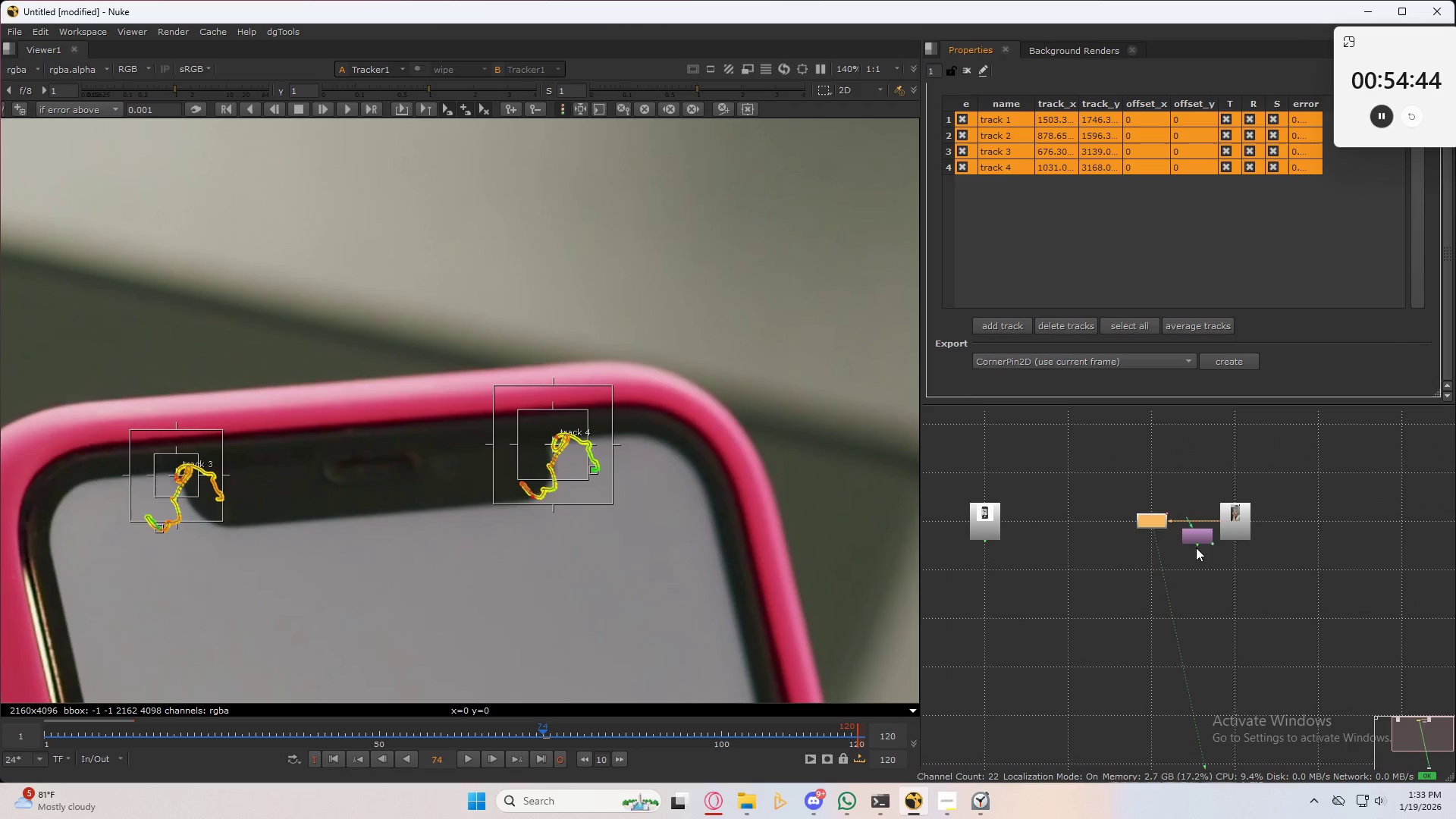 
left_click_drag(start_coordinate=[1200, 541], to_coordinate=[1156, 635])
 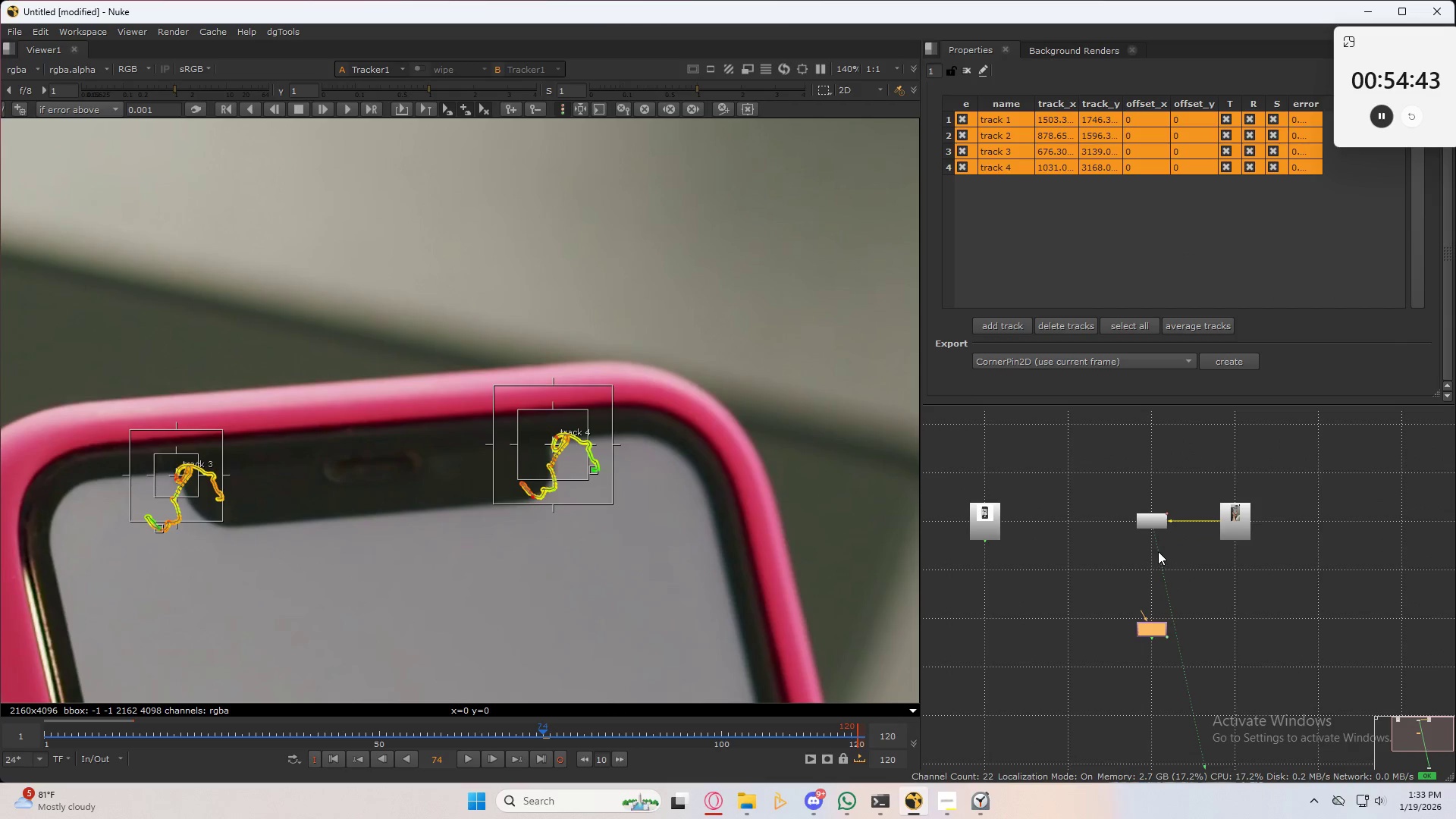 
left_click_drag(start_coordinate=[1156, 544], to_coordinate=[1164, 585])
 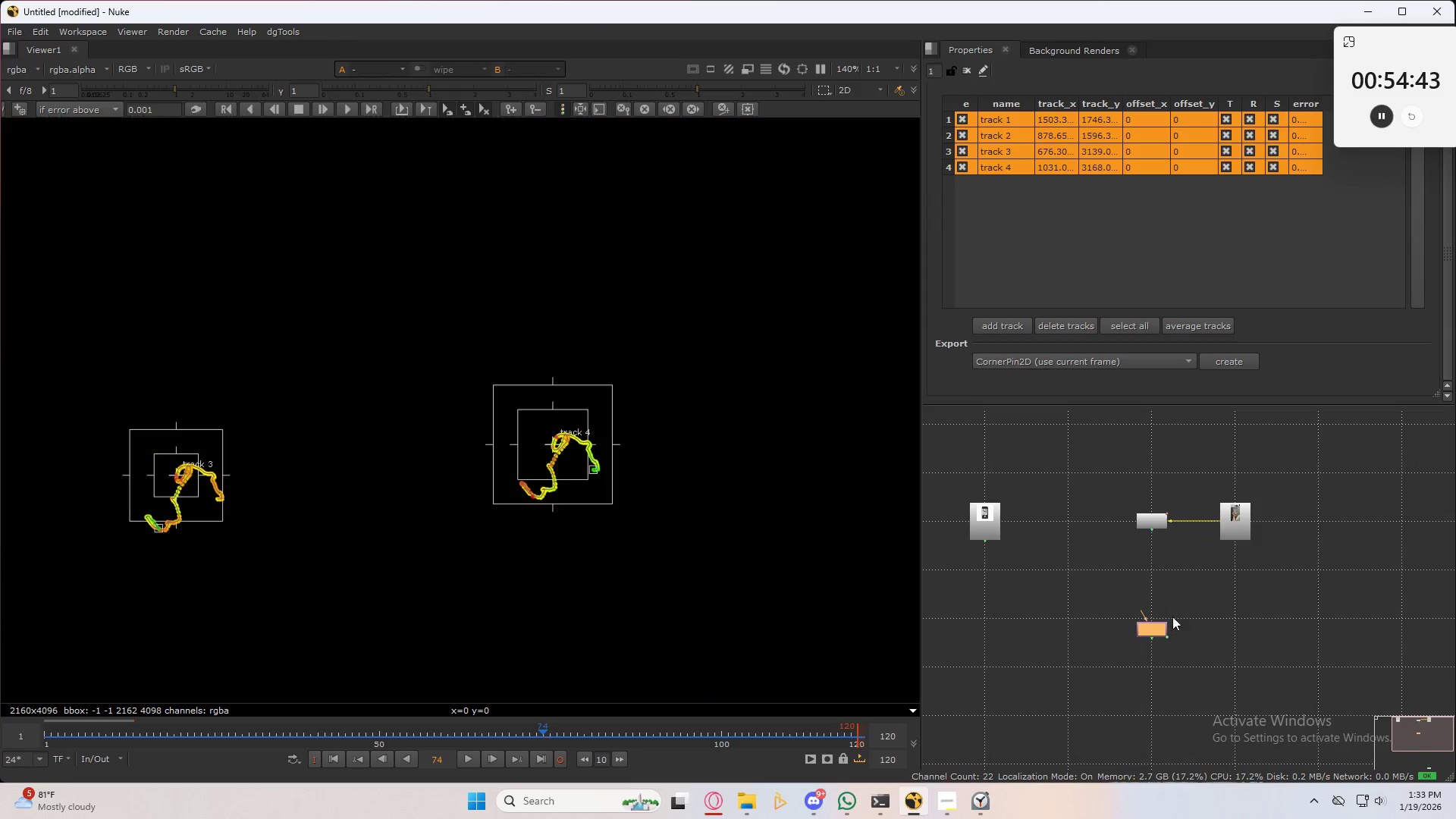 
left_click_drag(start_coordinate=[1194, 652], to_coordinate=[1210, 703])
 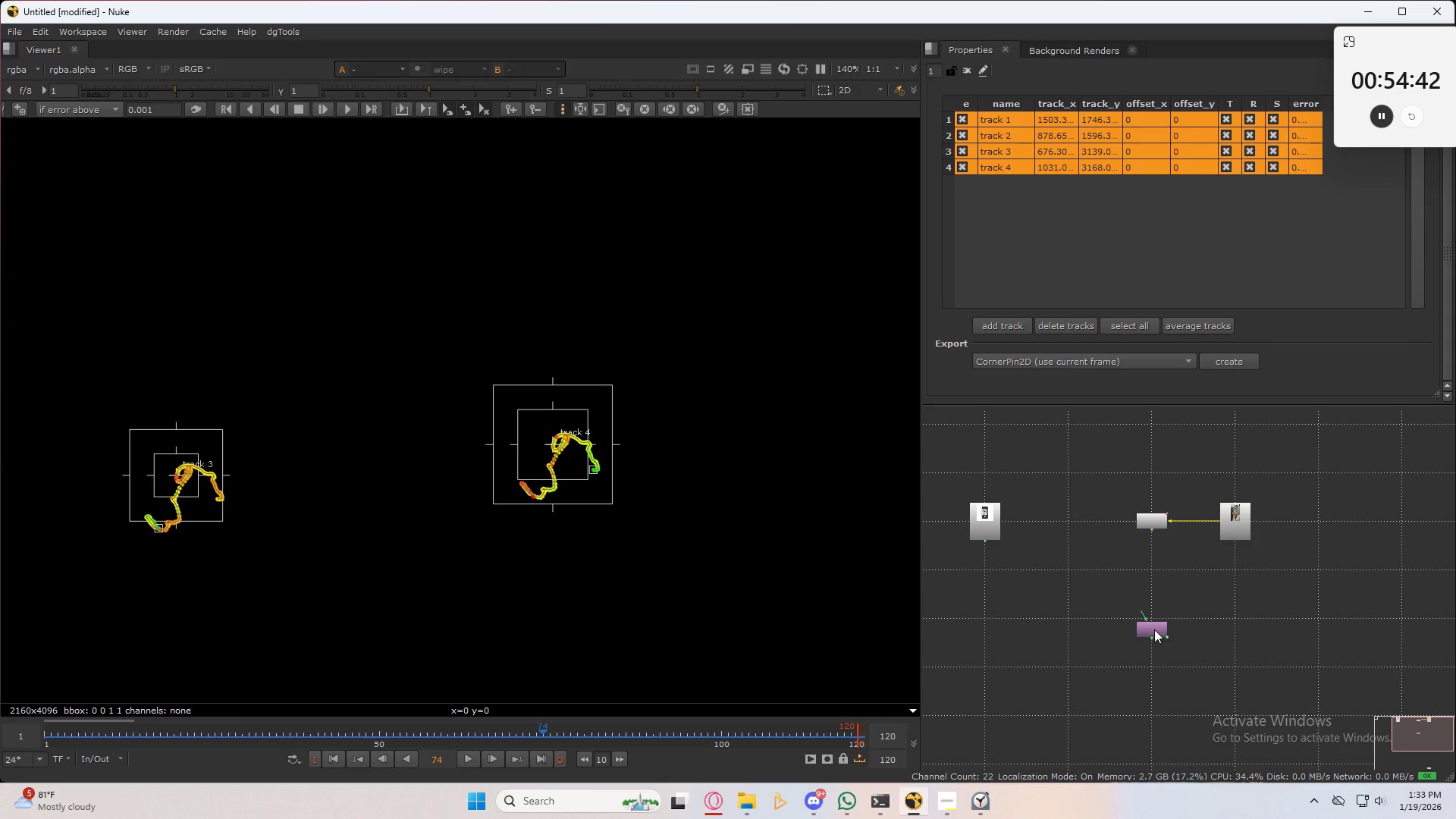 
left_click_drag(start_coordinate=[1154, 630], to_coordinate=[1154, 635])
 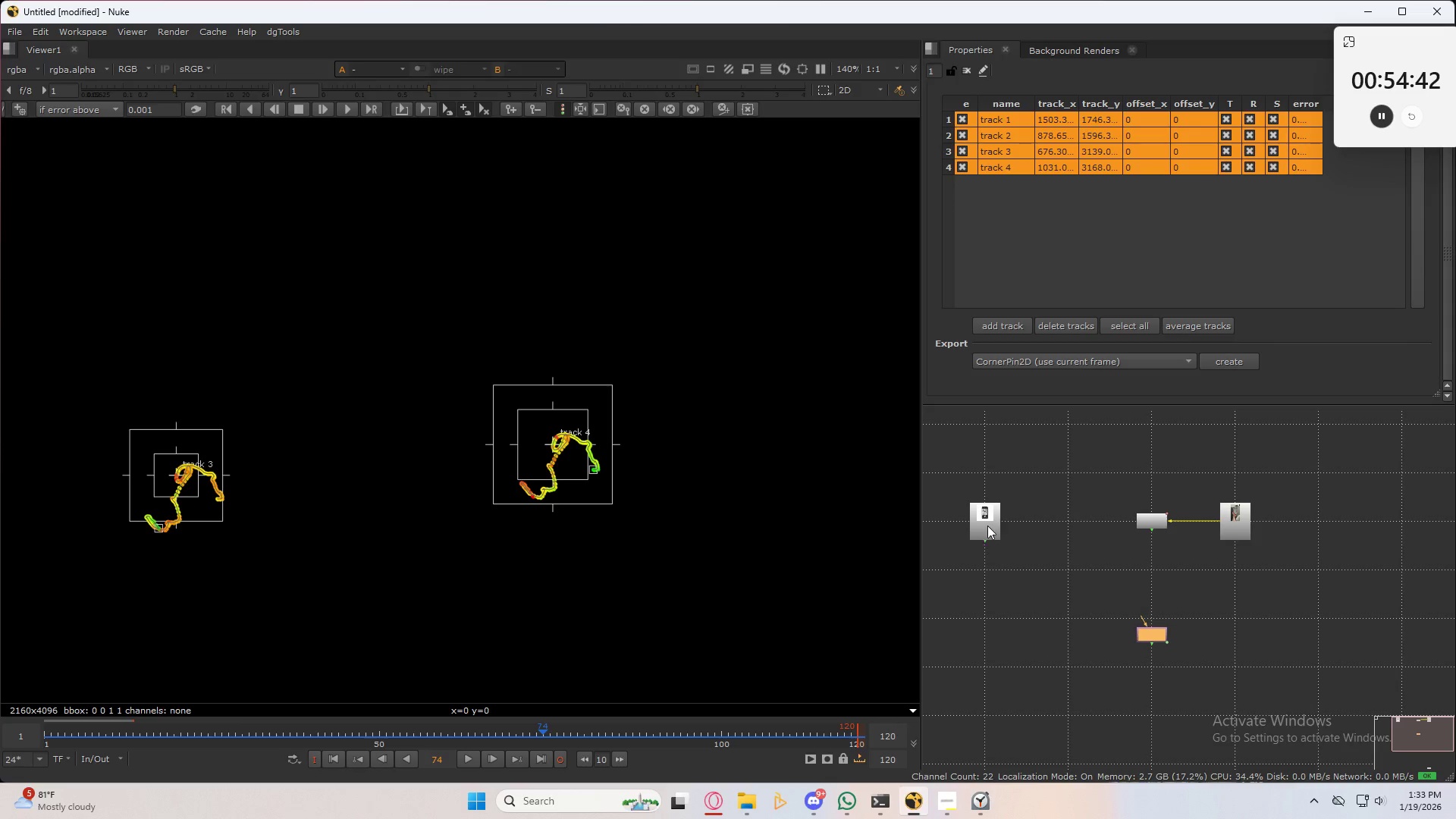 
left_click_drag(start_coordinate=[984, 524], to_coordinate=[1066, 575])
 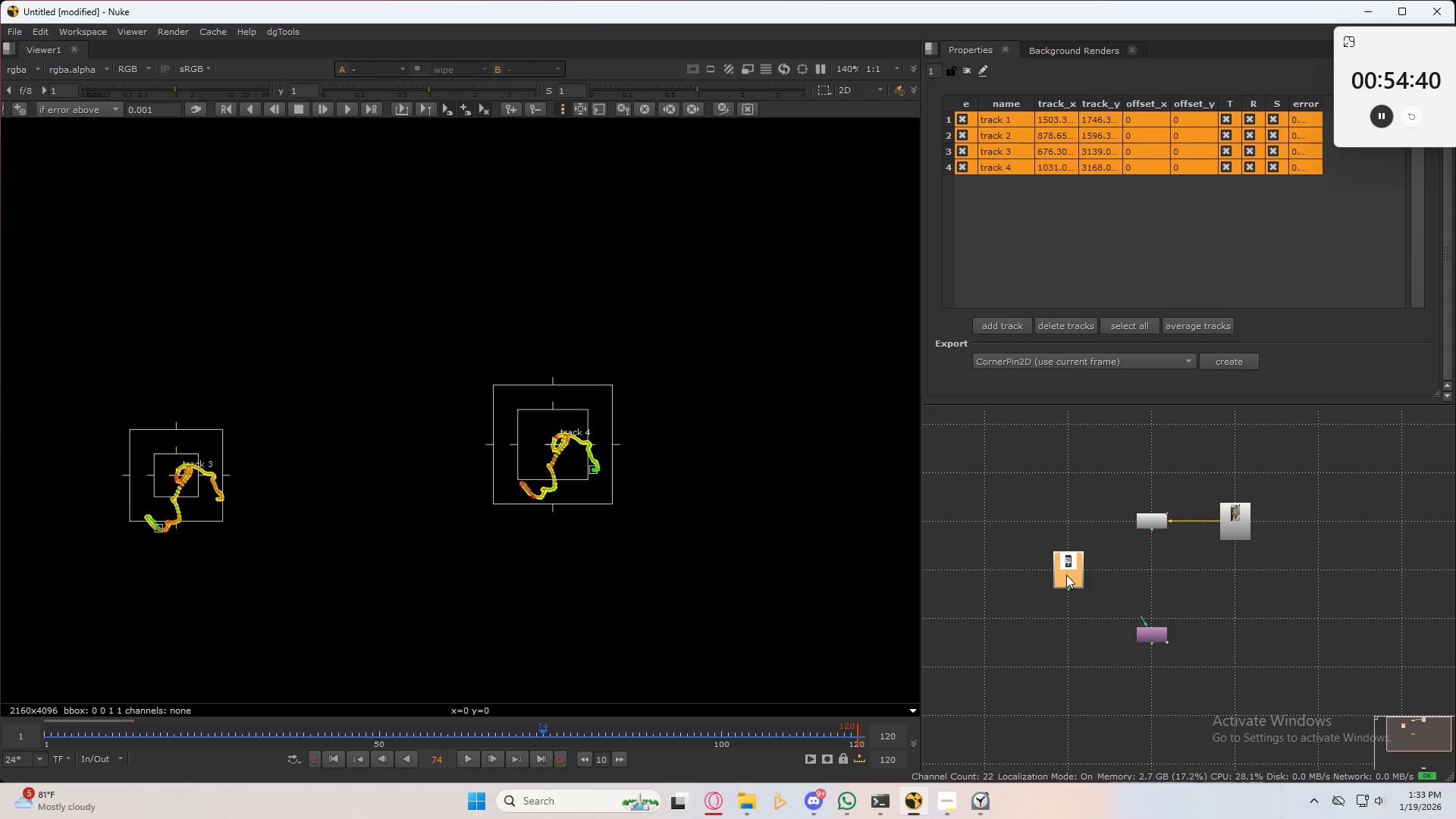 
left_click([1066, 575])
 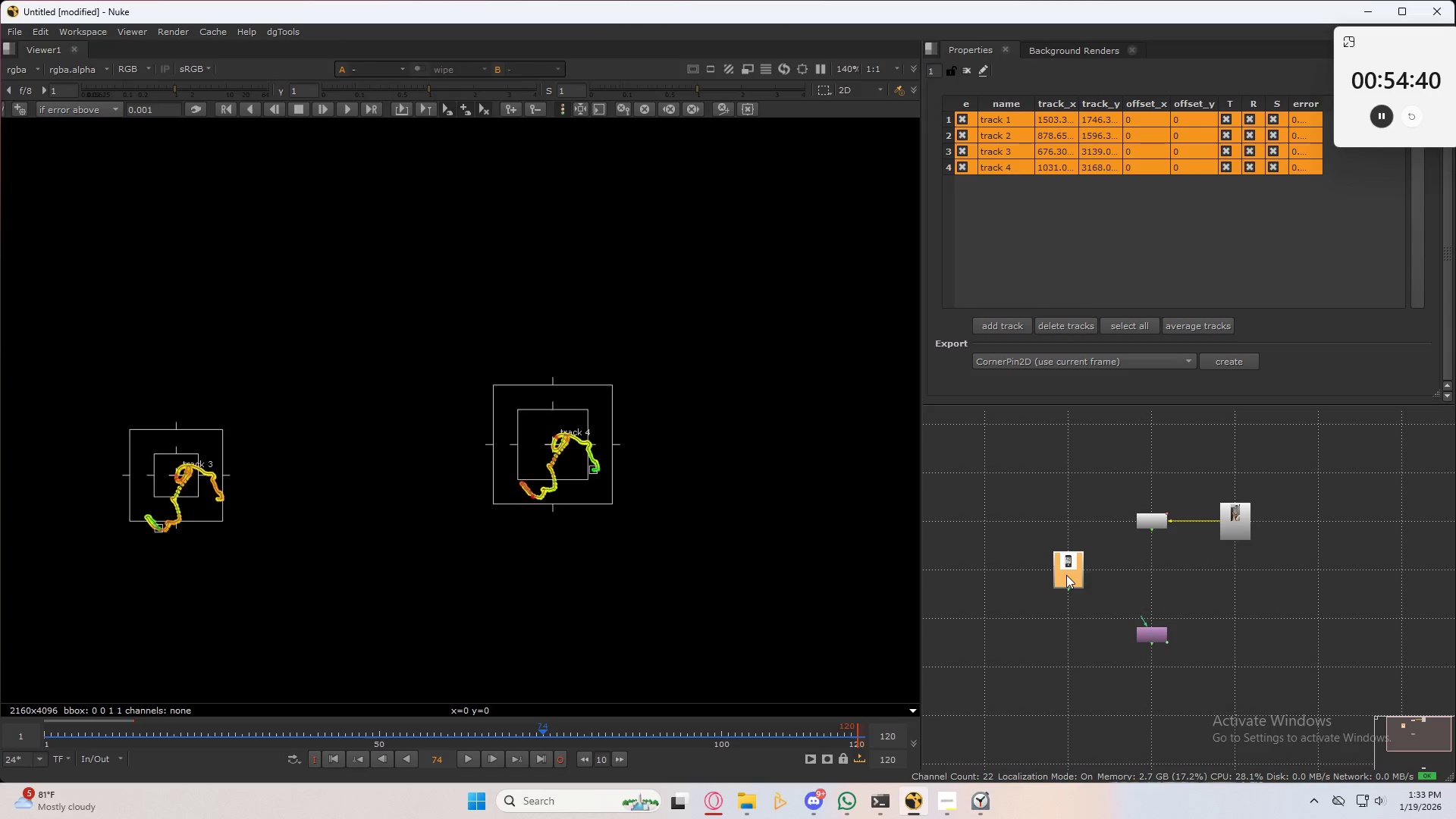 
key(1)
 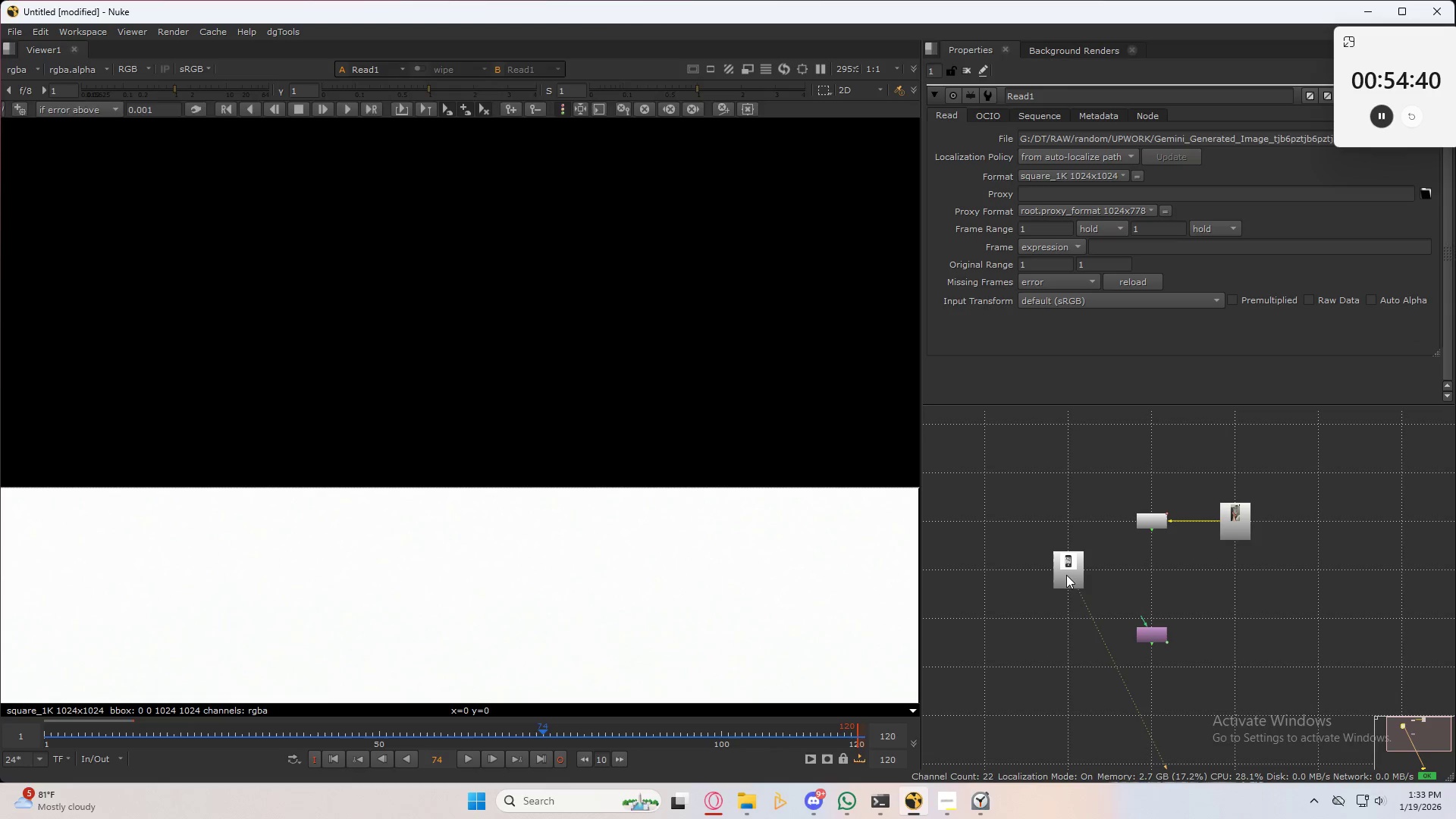 
double_click([1066, 575])
 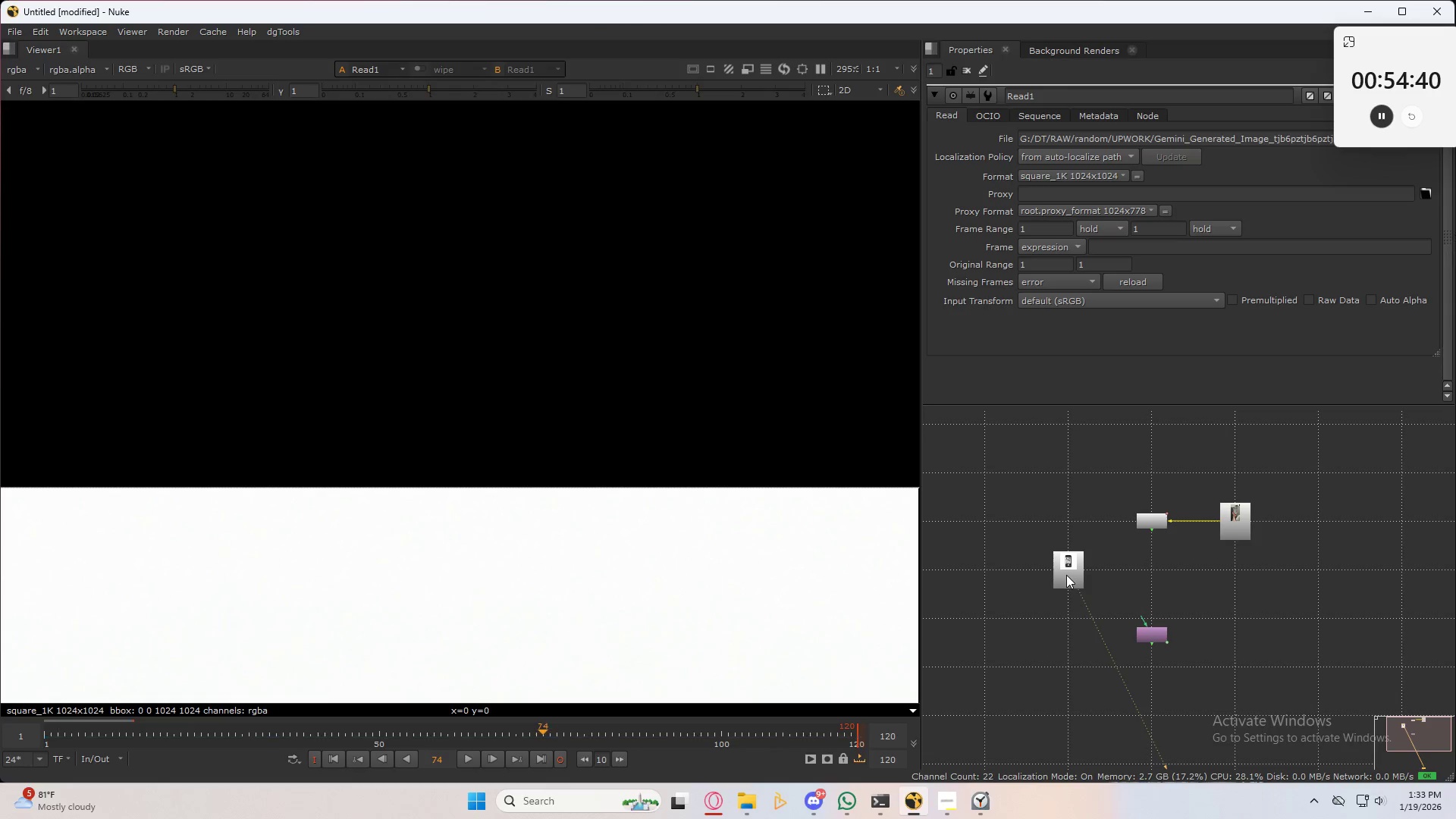 
triple_click([1066, 575])
 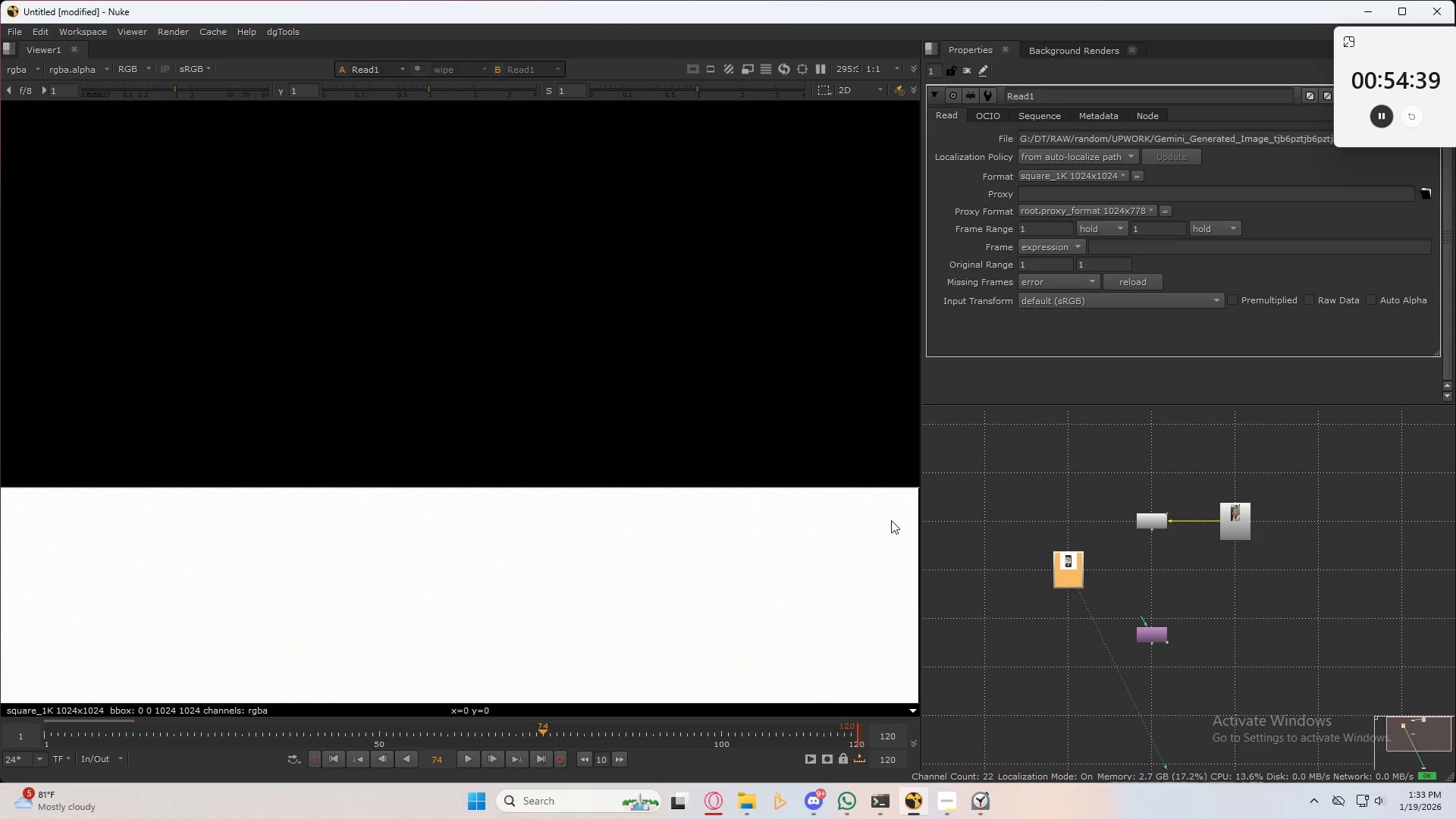 
scroll: coordinate [582, 485], scroll_direction: down, amount: 7.0
 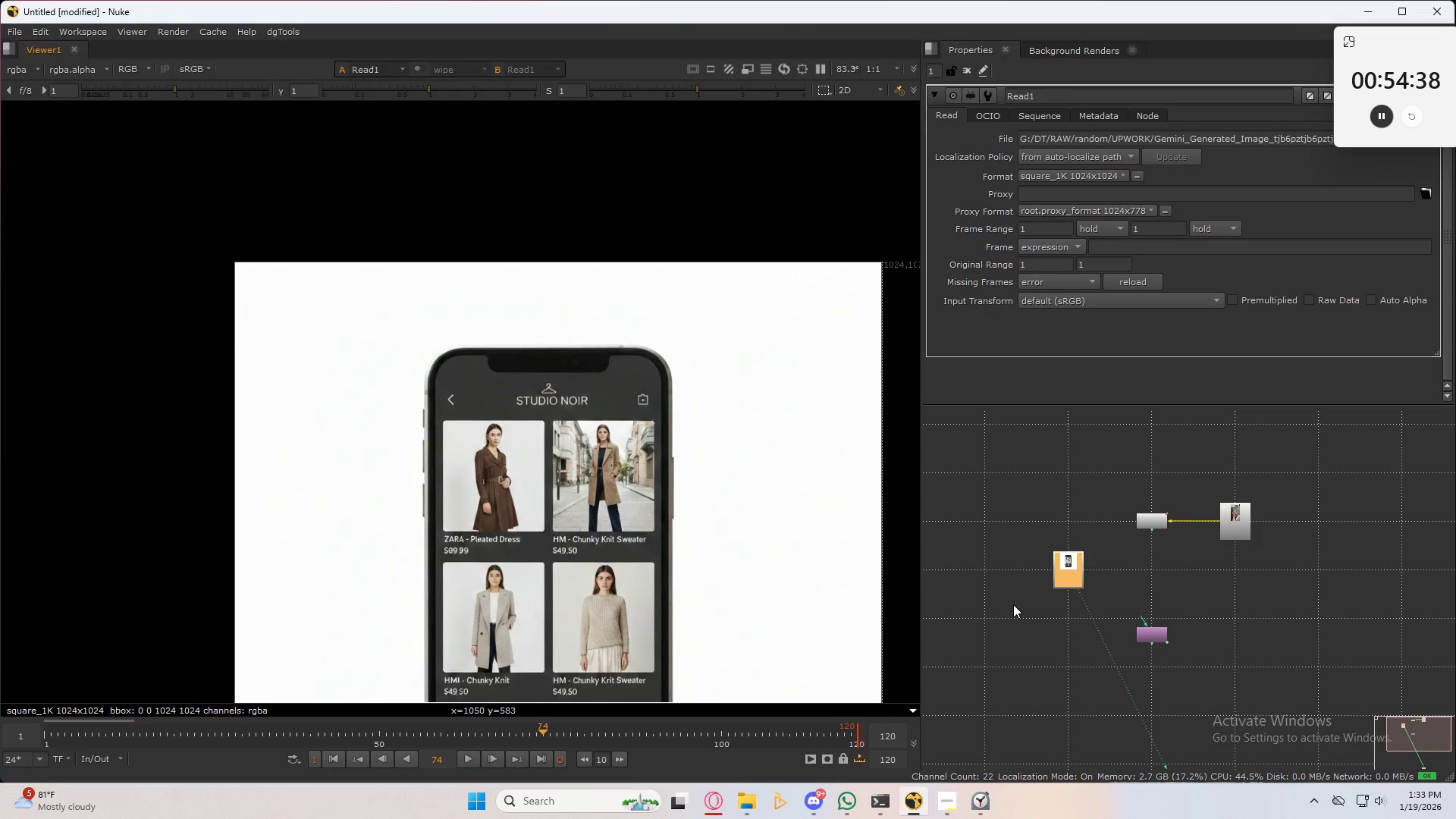 
left_click([1065, 571])
 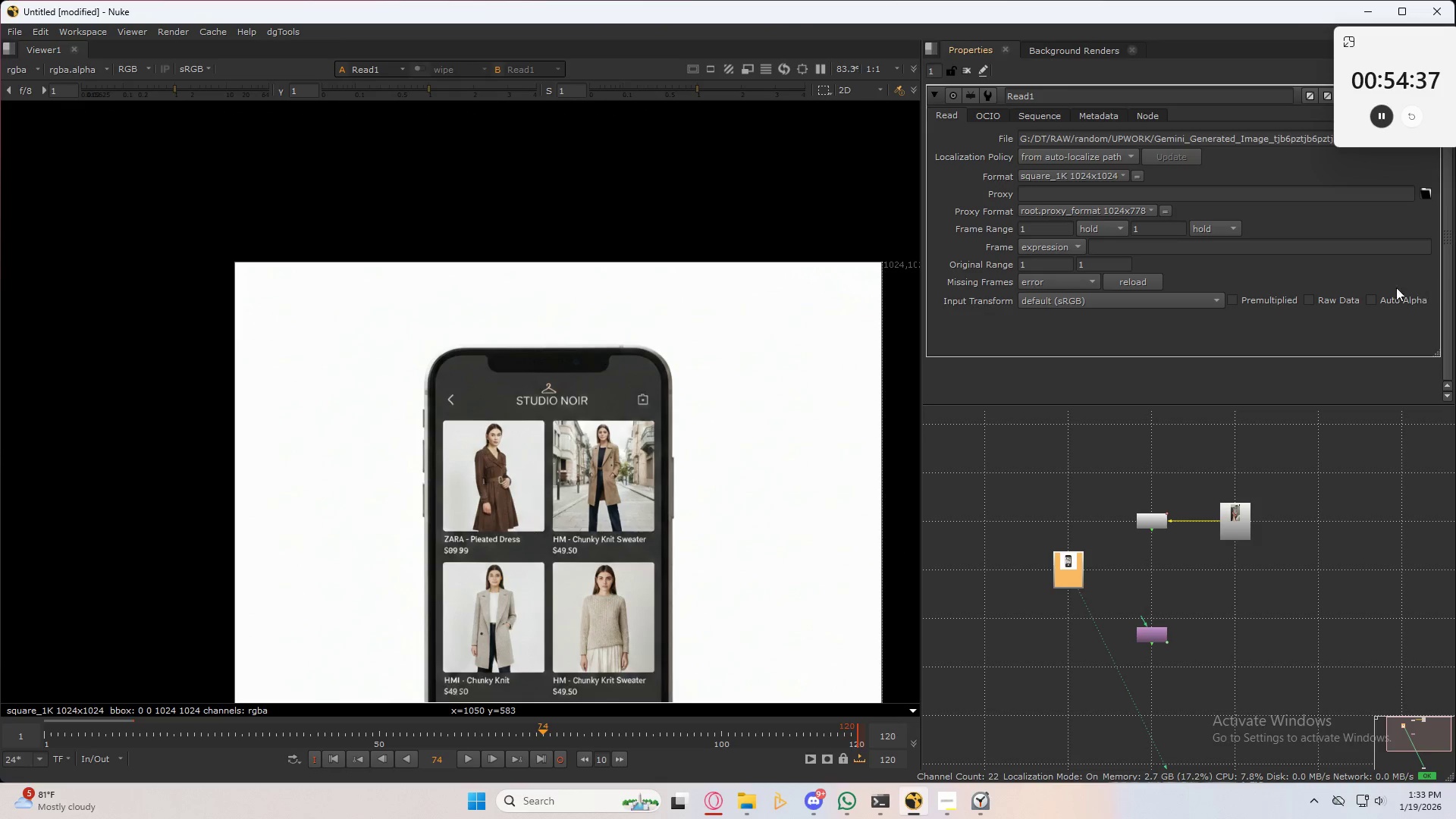 
left_click([1379, 301])
 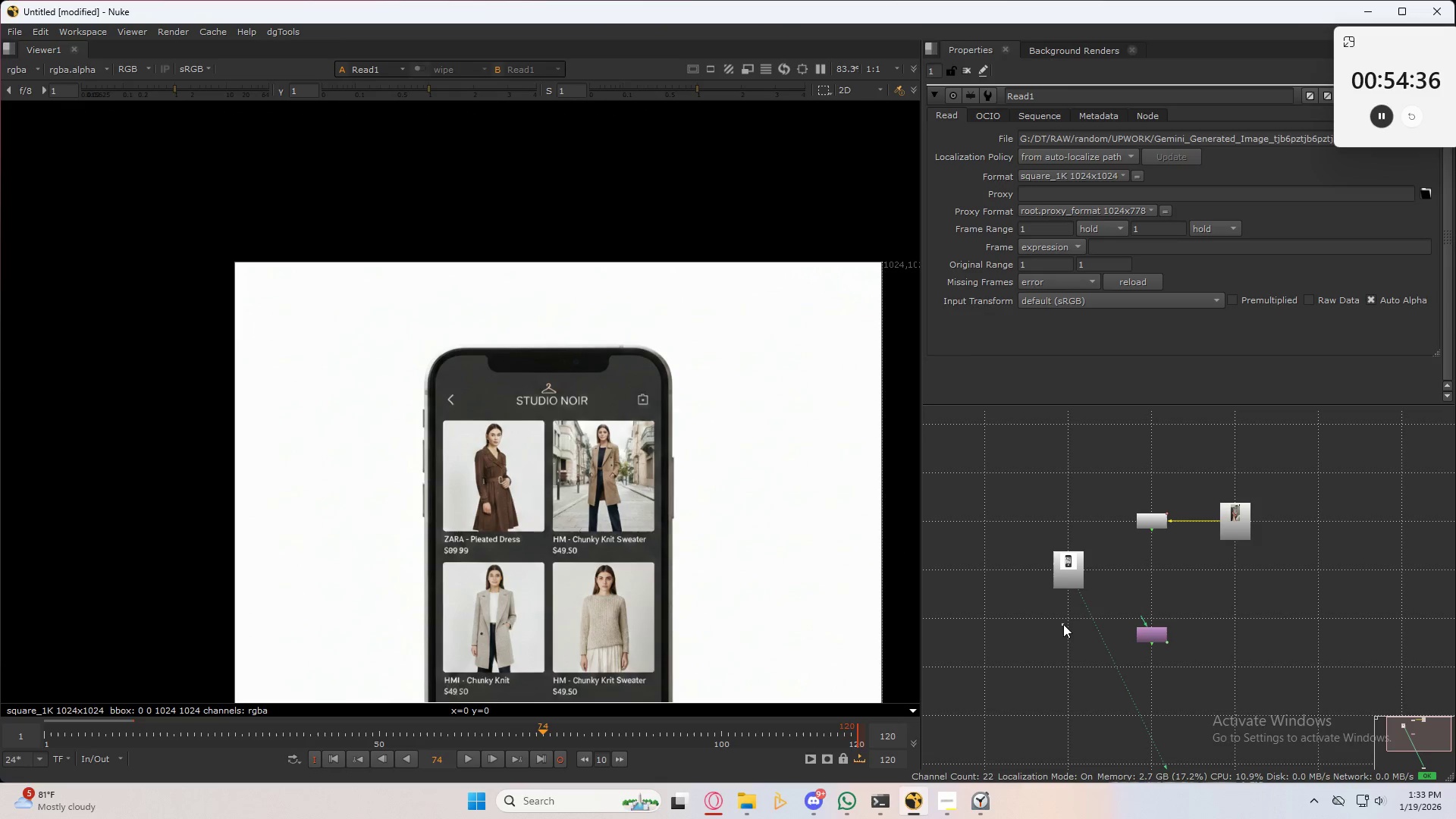 
double_click([1062, 570])
 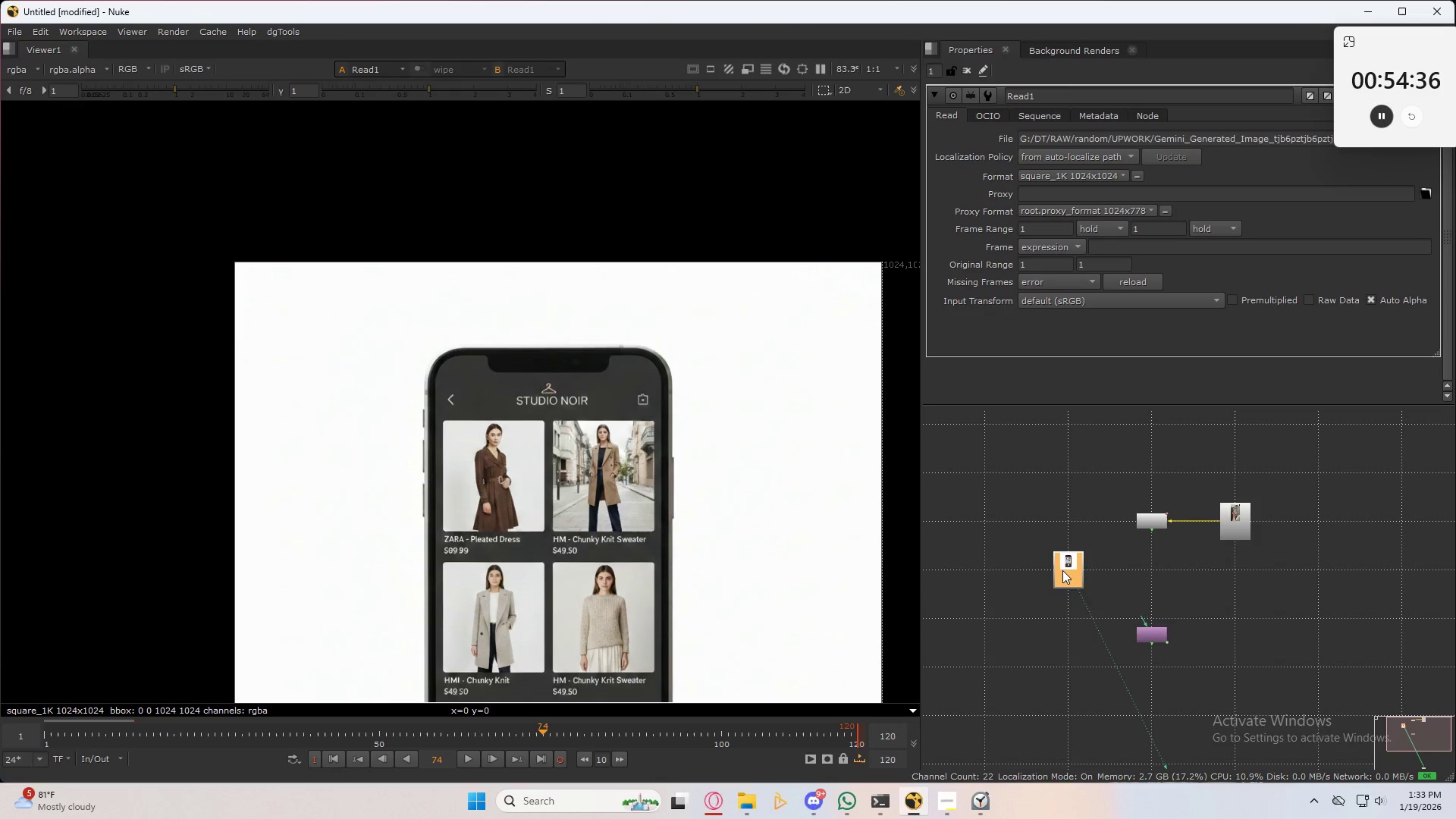 
key(Tab)
type(rea)
 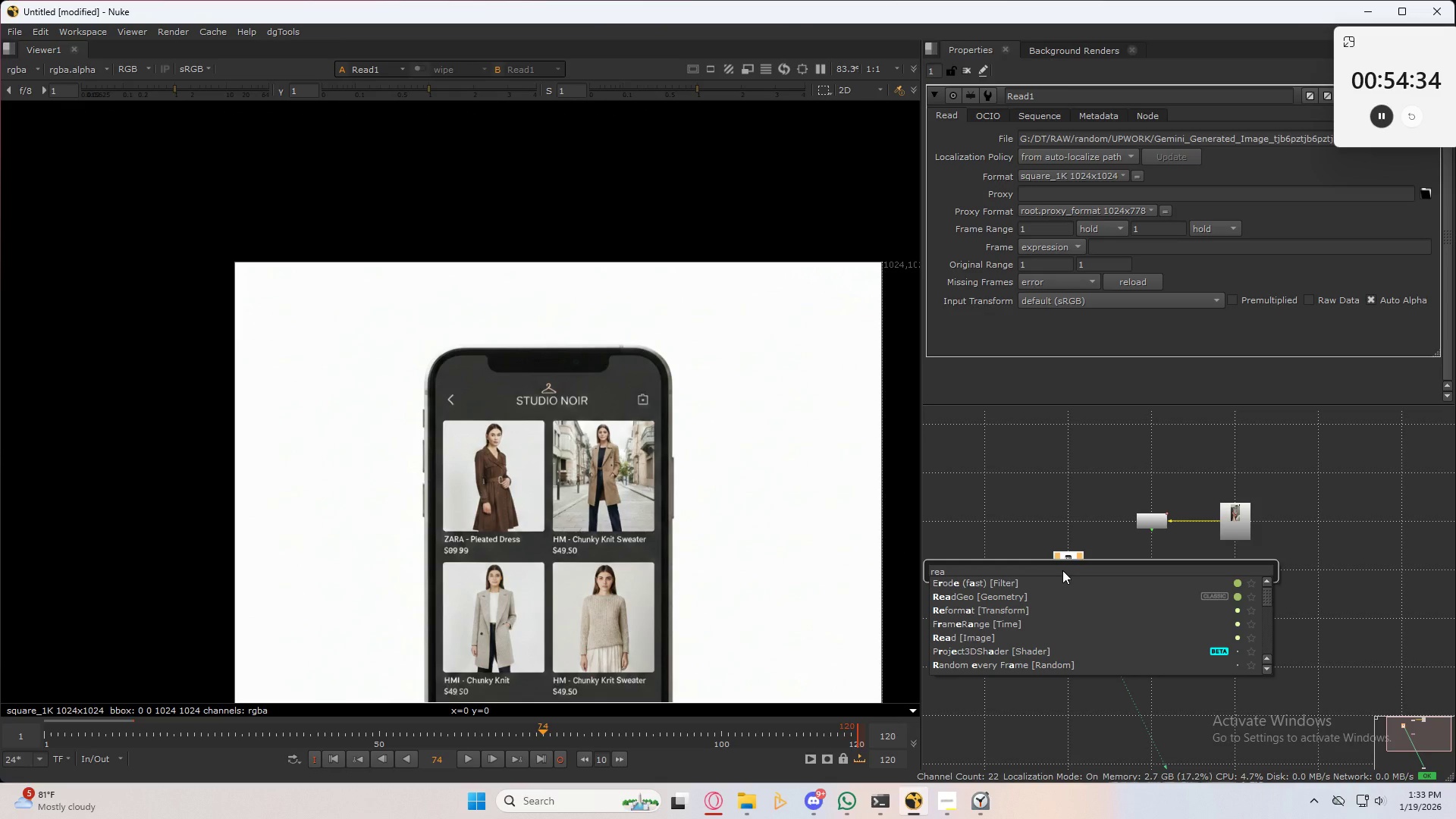 
key(Control+ControlLeft)
 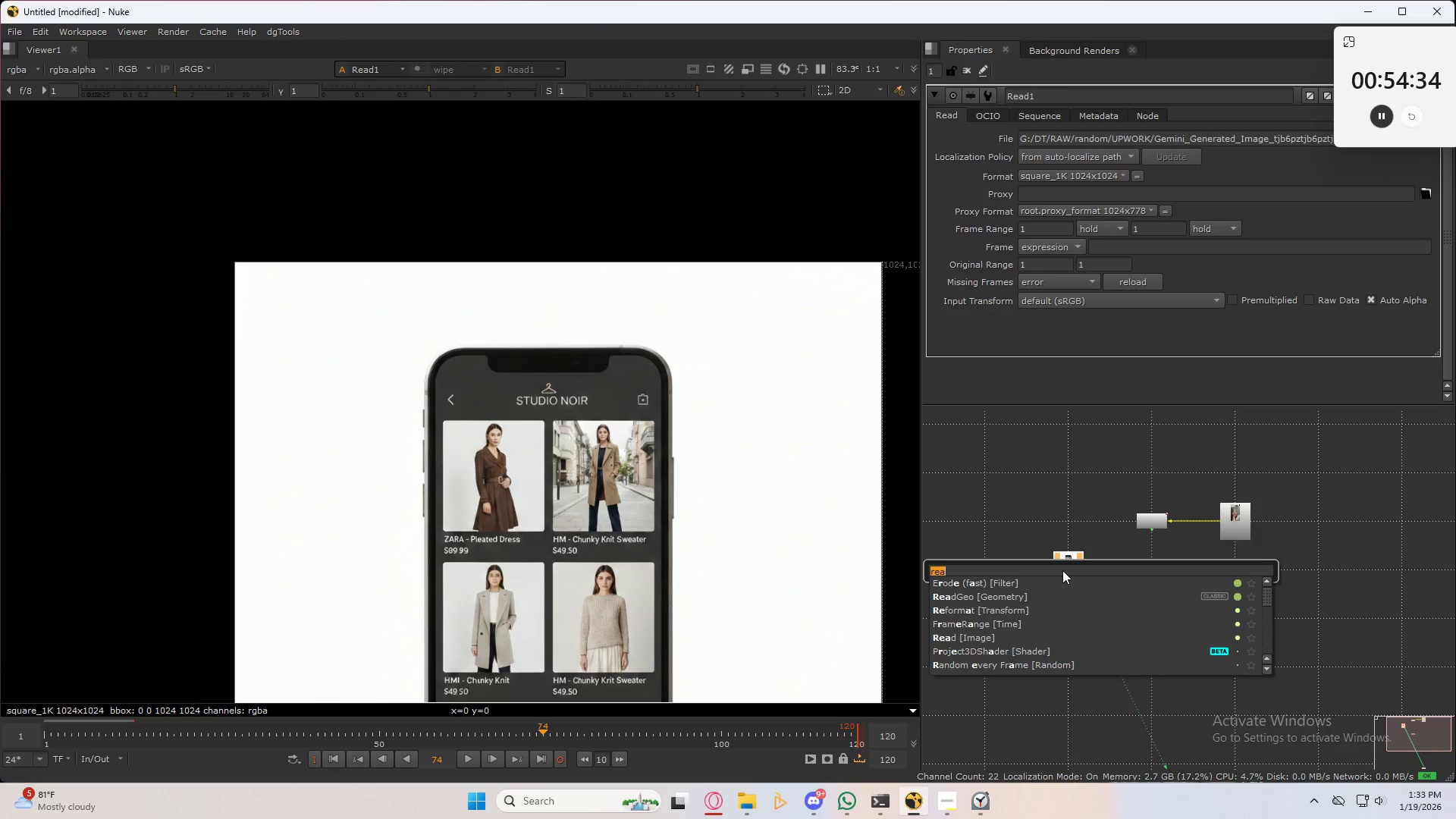 
key(Control+A)
 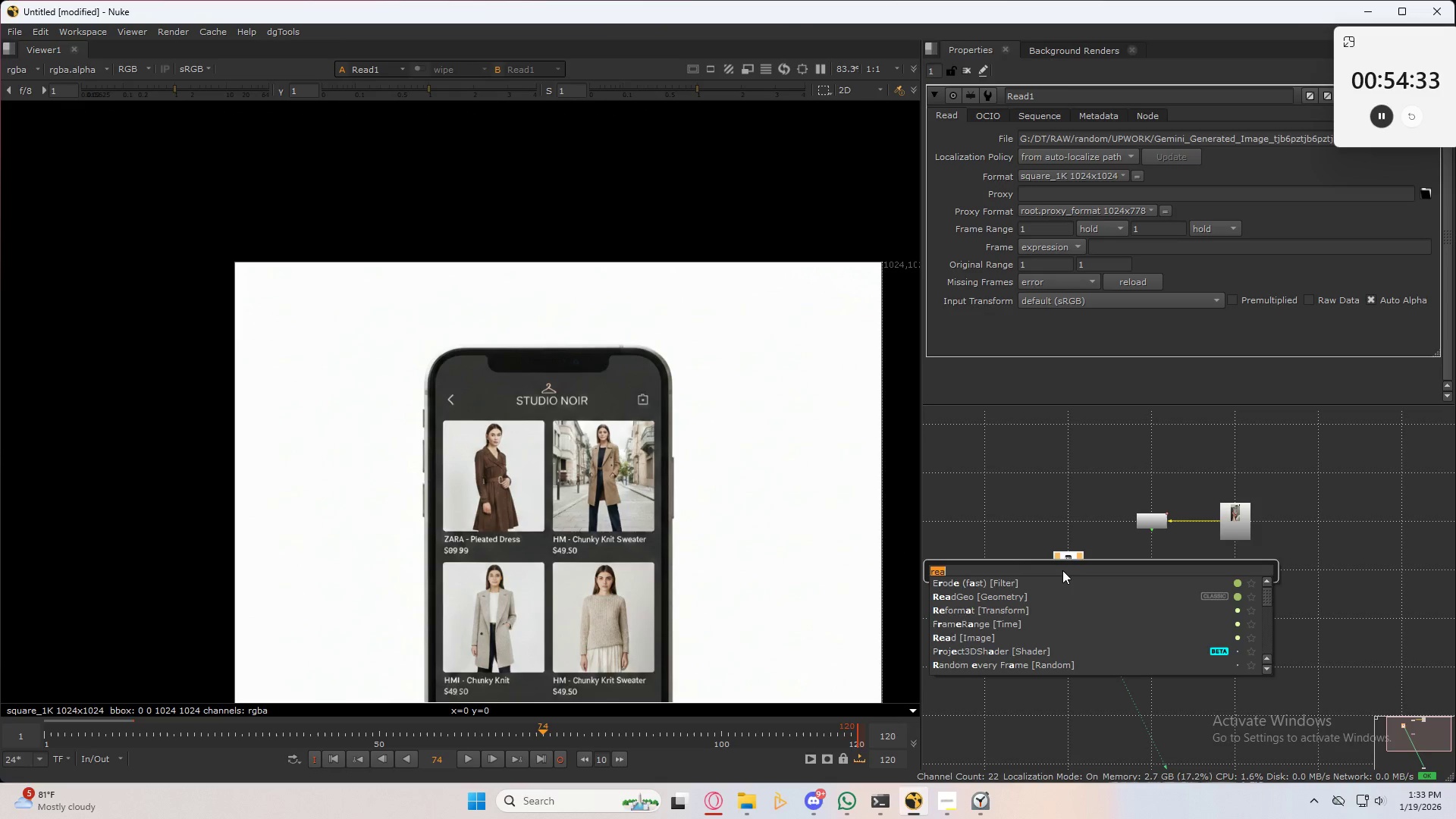 
type(refo)
 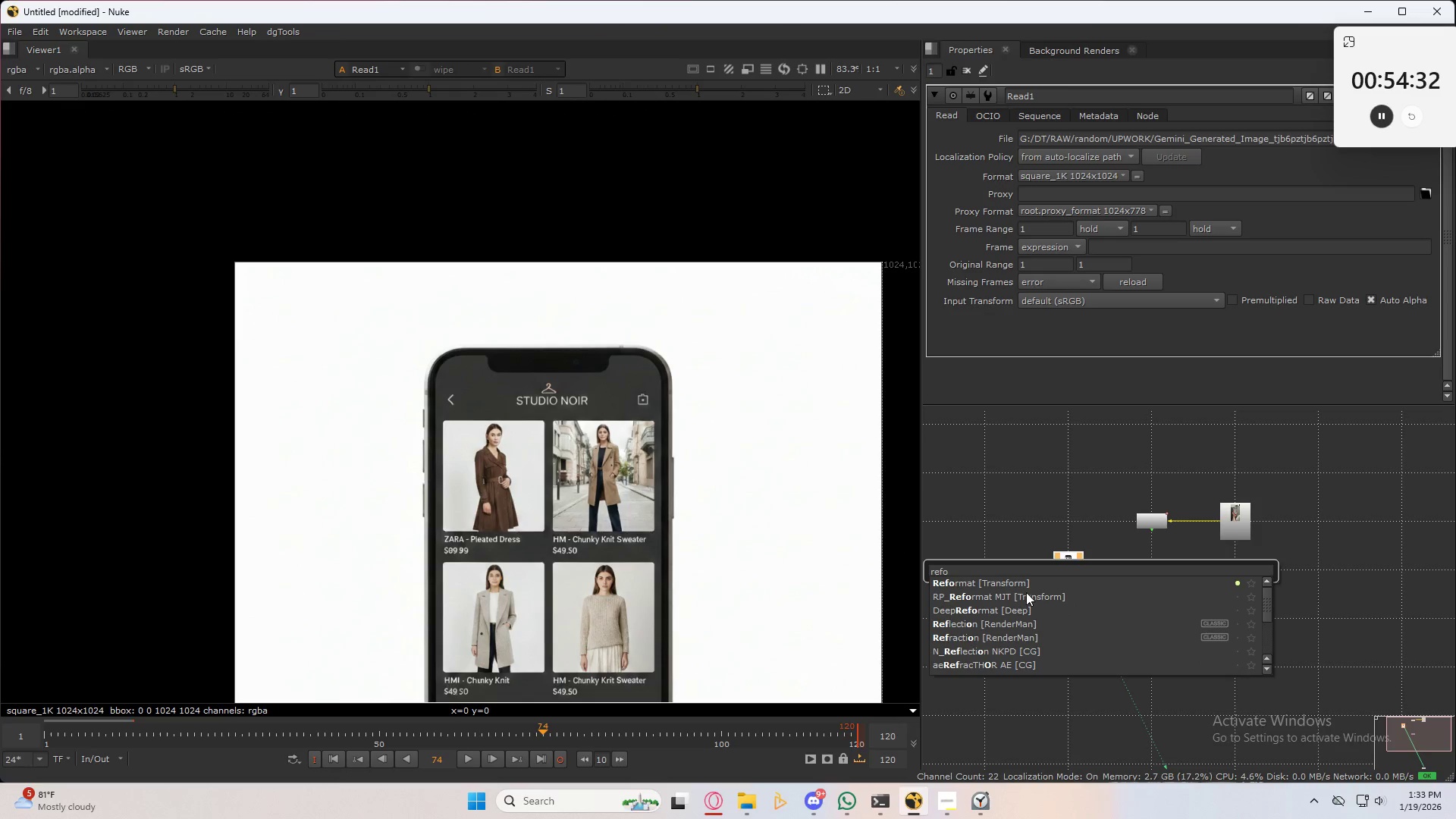 
left_click([1028, 586])
 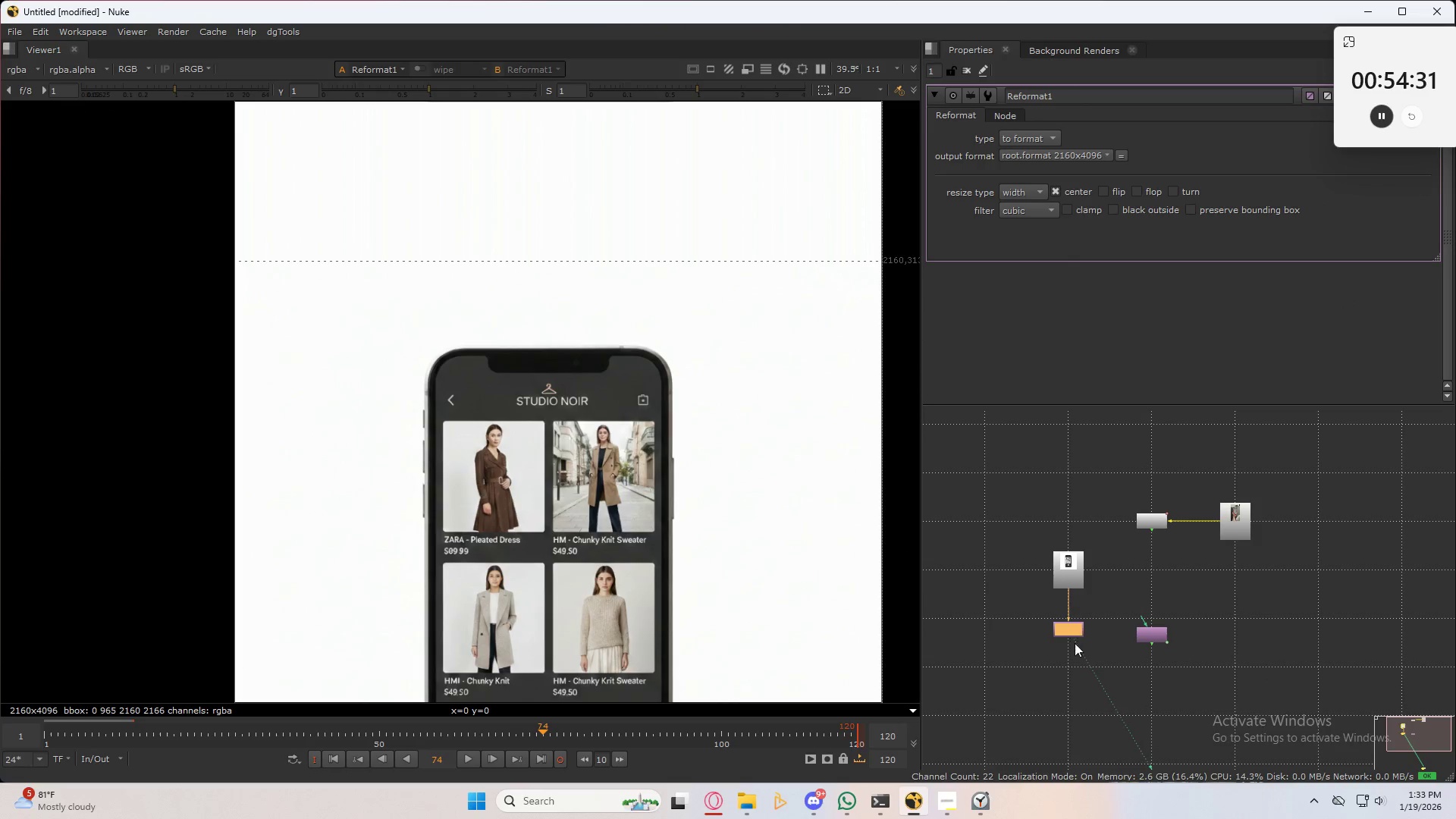 
left_click_drag(start_coordinate=[1075, 634], to_coordinate=[1075, 623])
 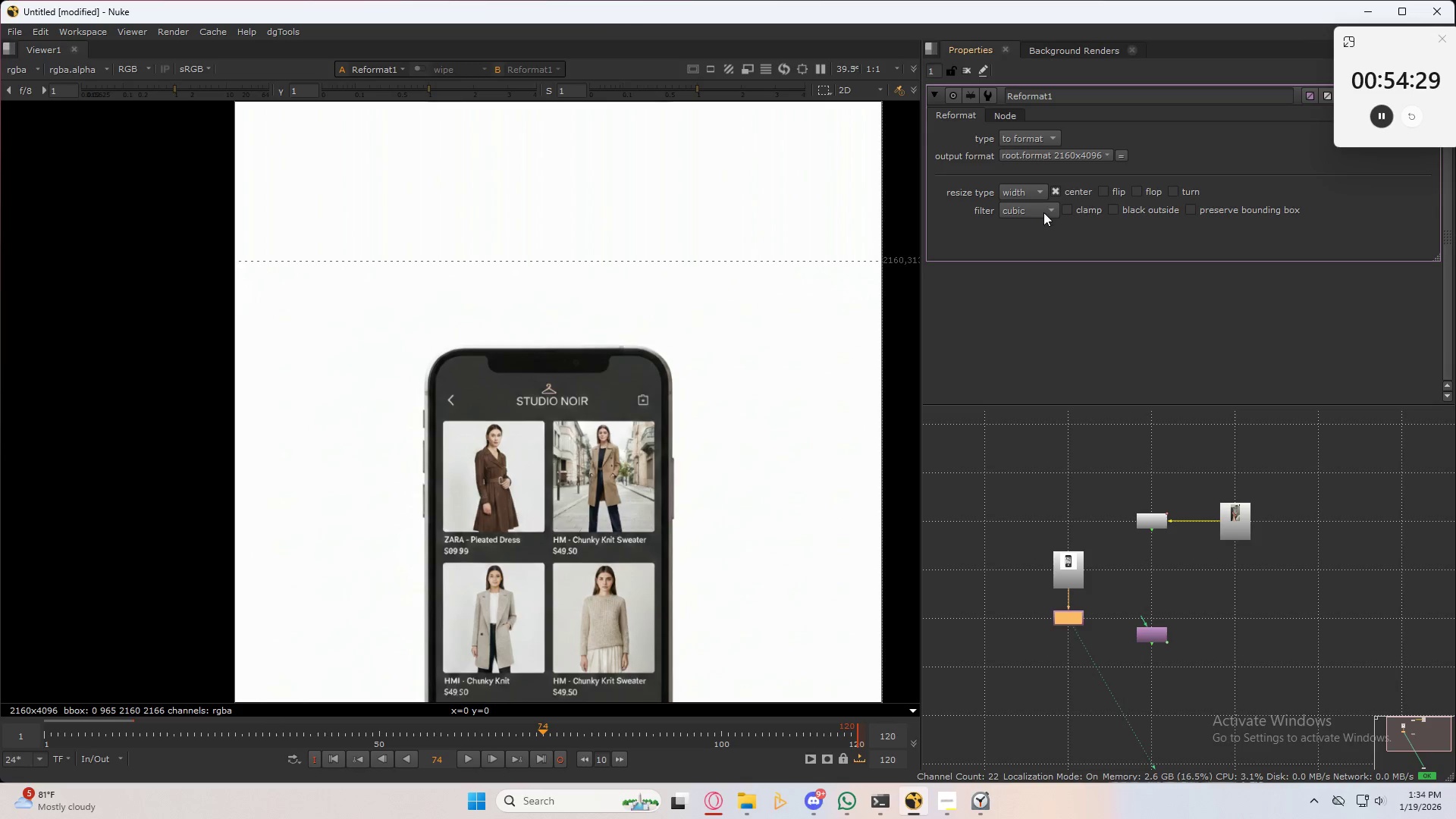 
left_click([1028, 153])
 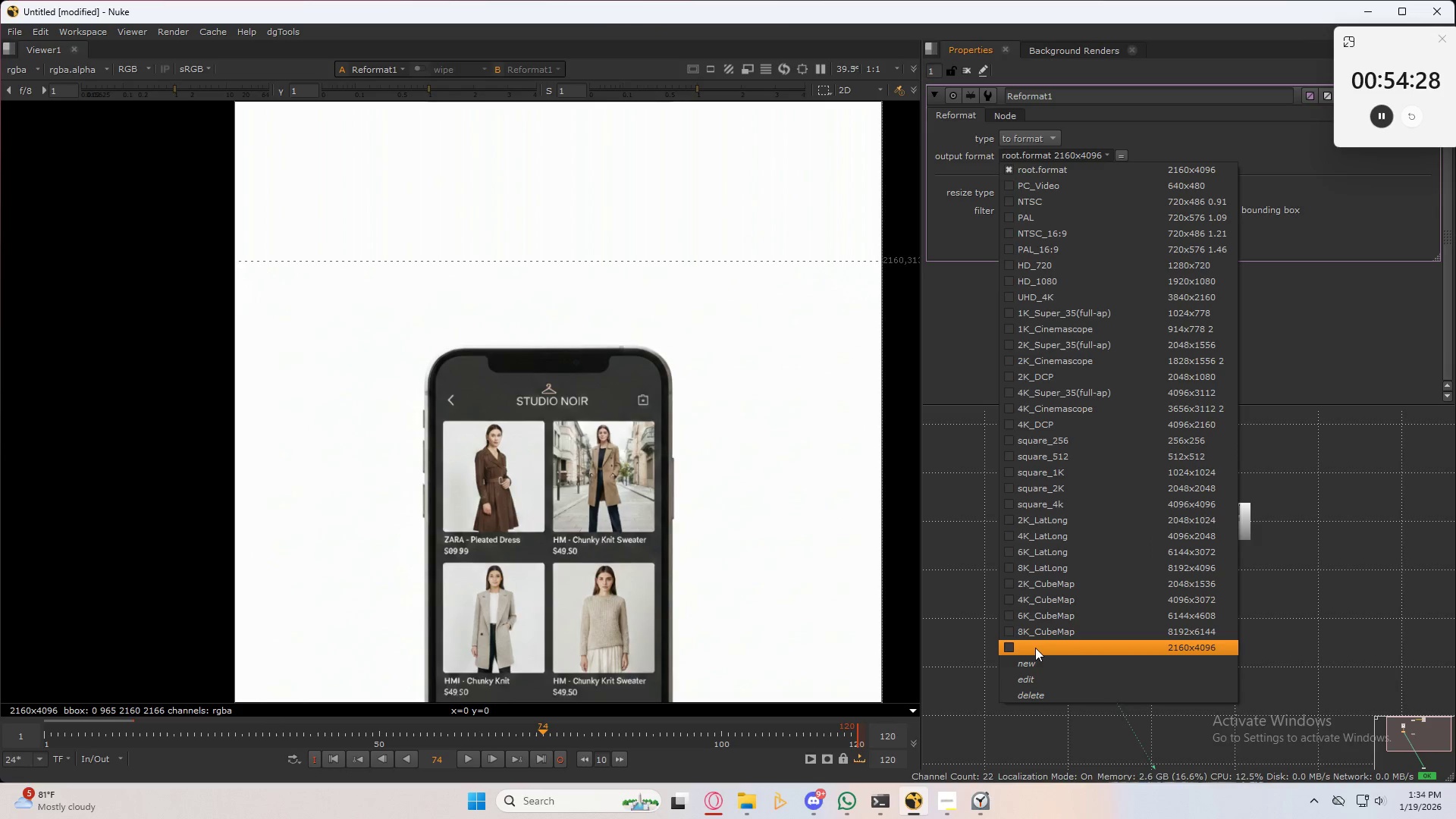 
left_click([1035, 648])
 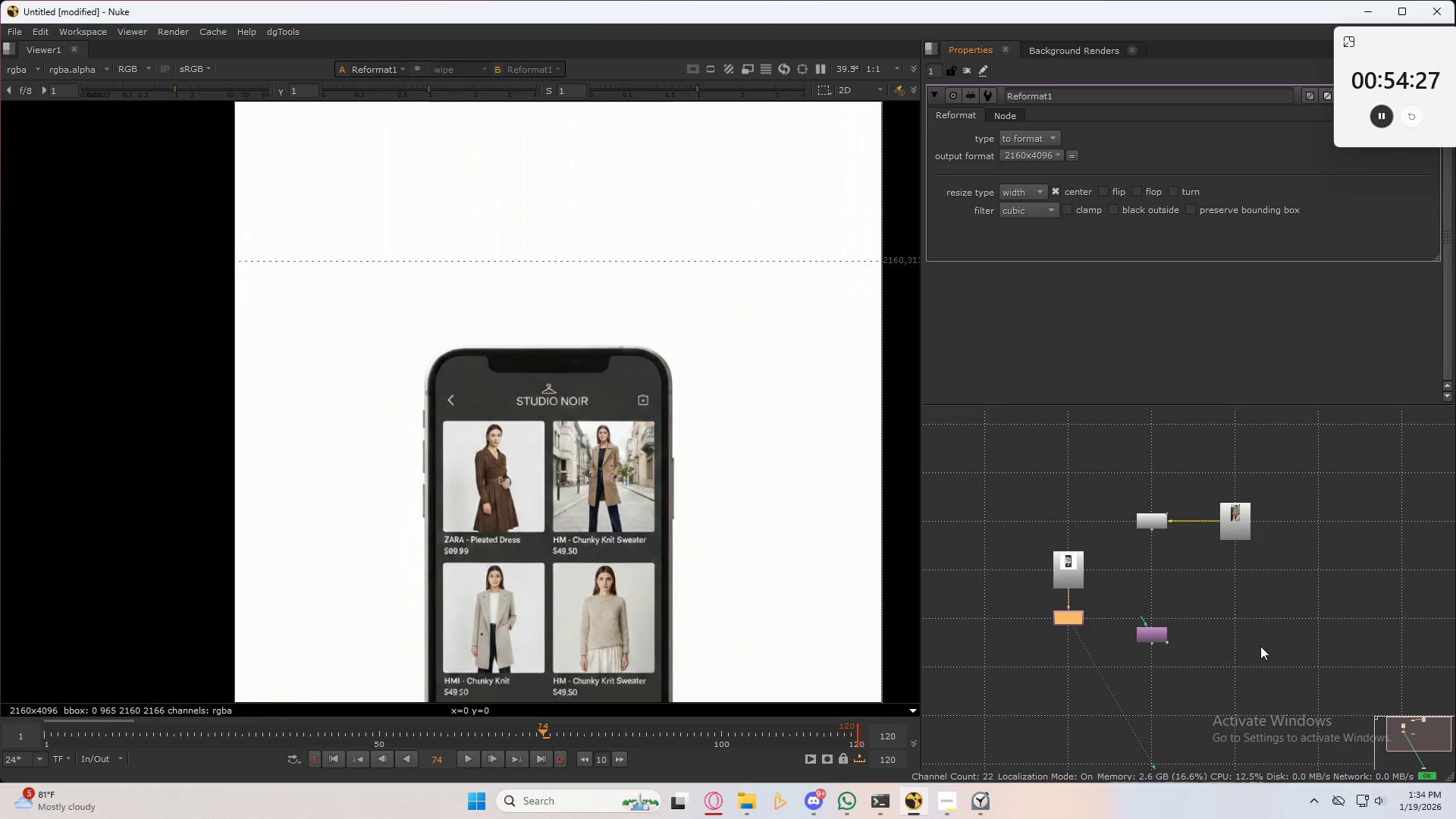 
left_click([1224, 657])
 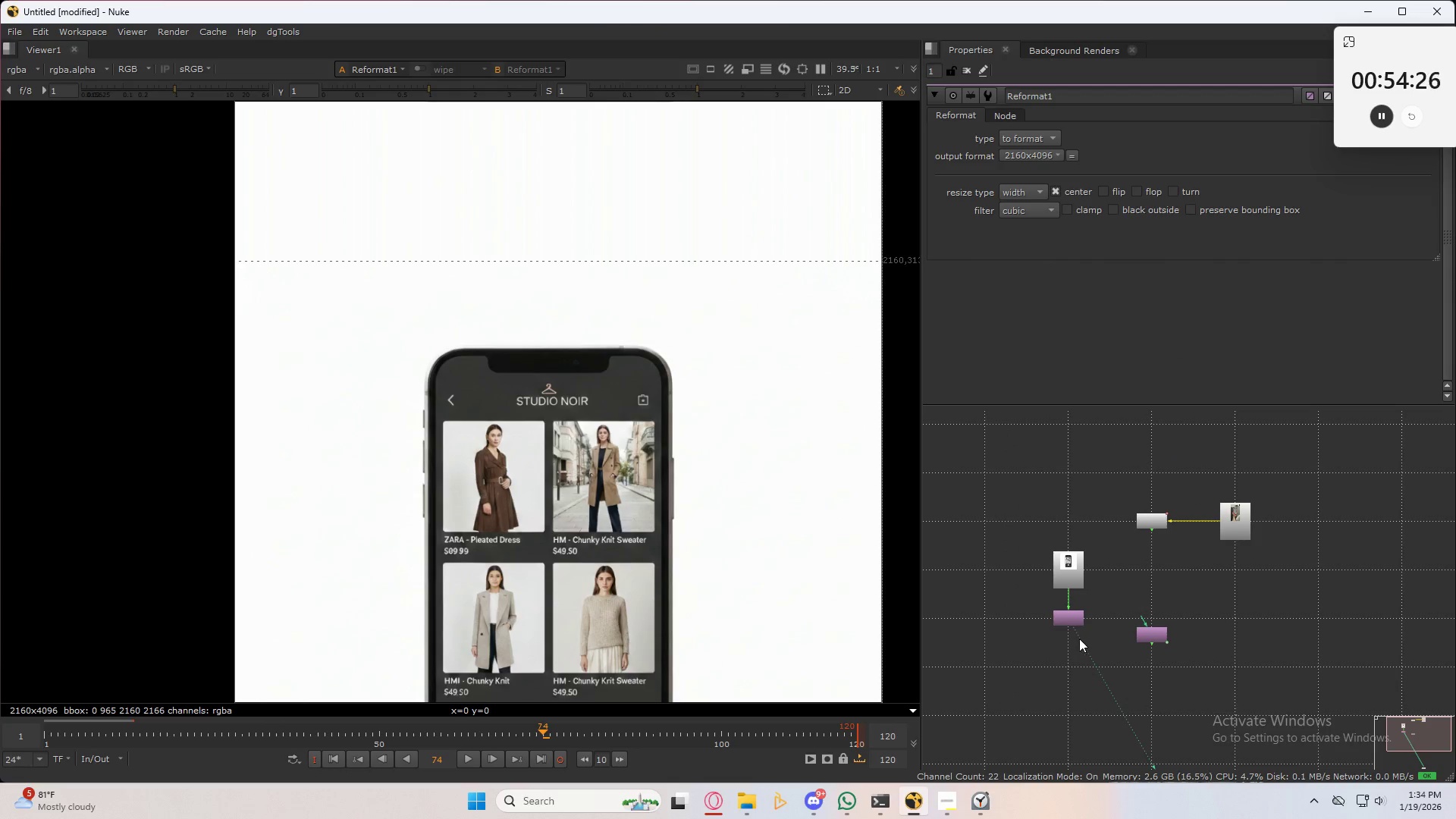 
left_click_drag(start_coordinate=[1075, 634], to_coordinate=[1090, 655])
 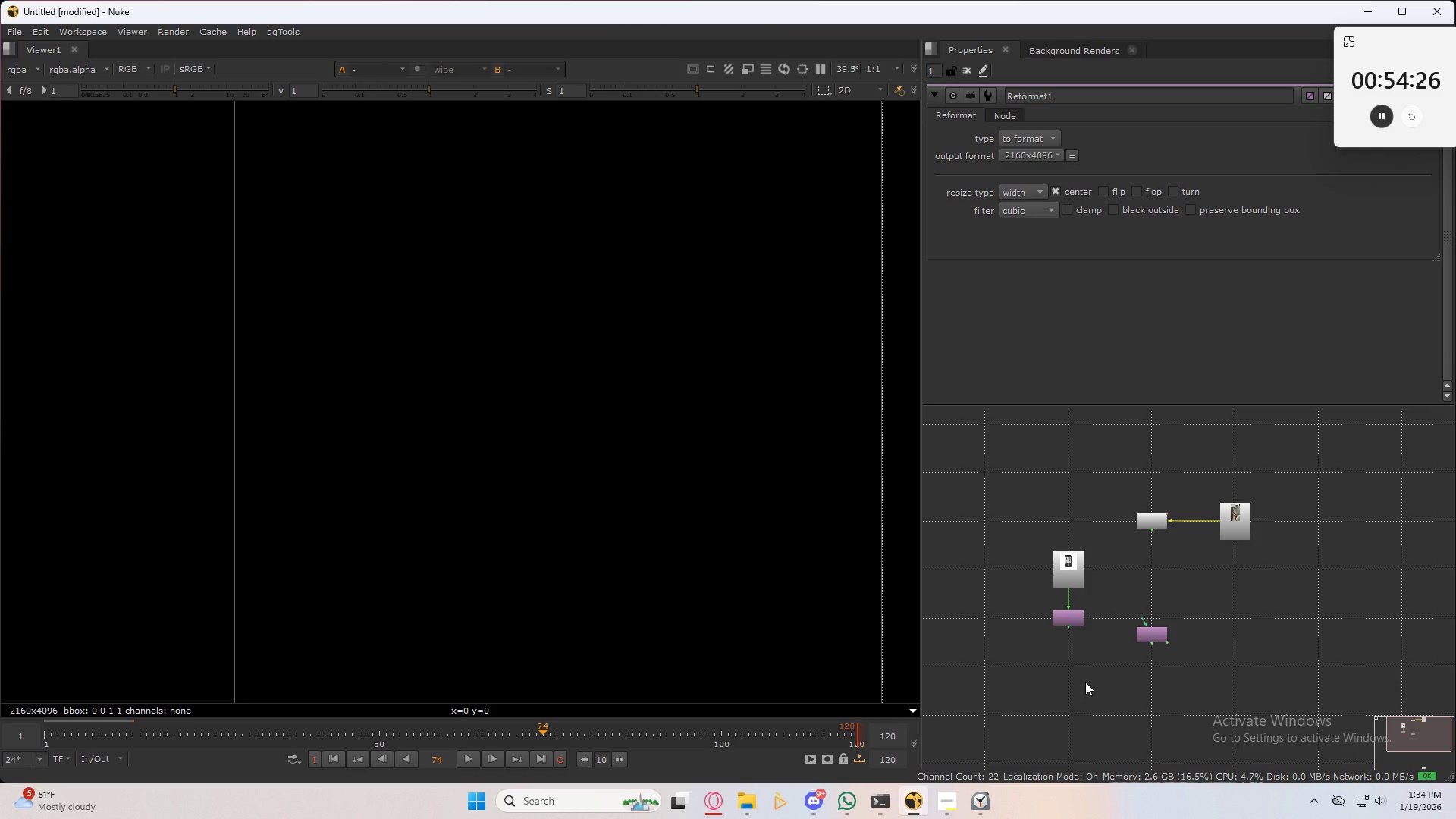 
double_click([1085, 682])
 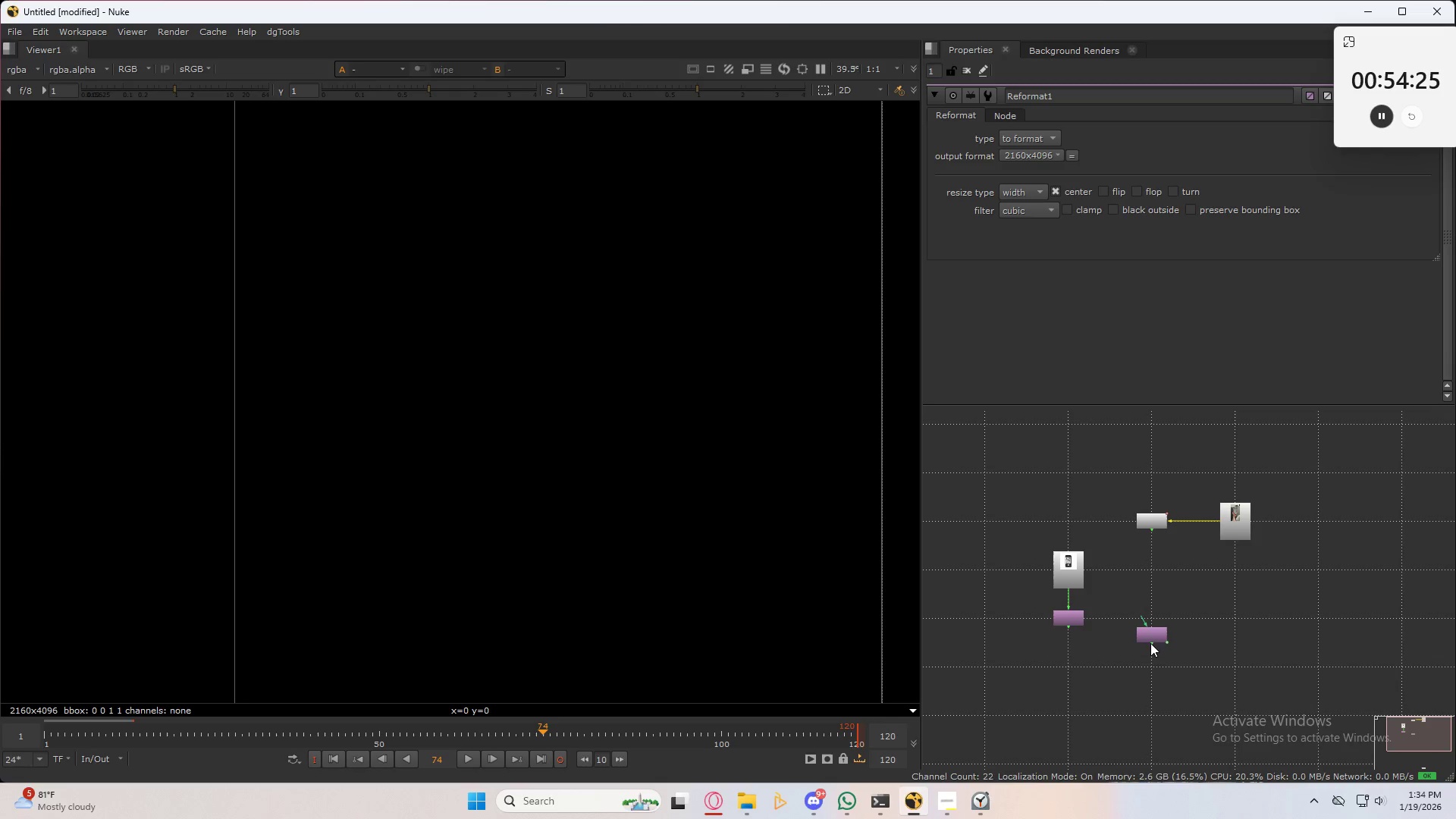 
left_click_drag(start_coordinate=[1153, 635], to_coordinate=[1167, 689])
 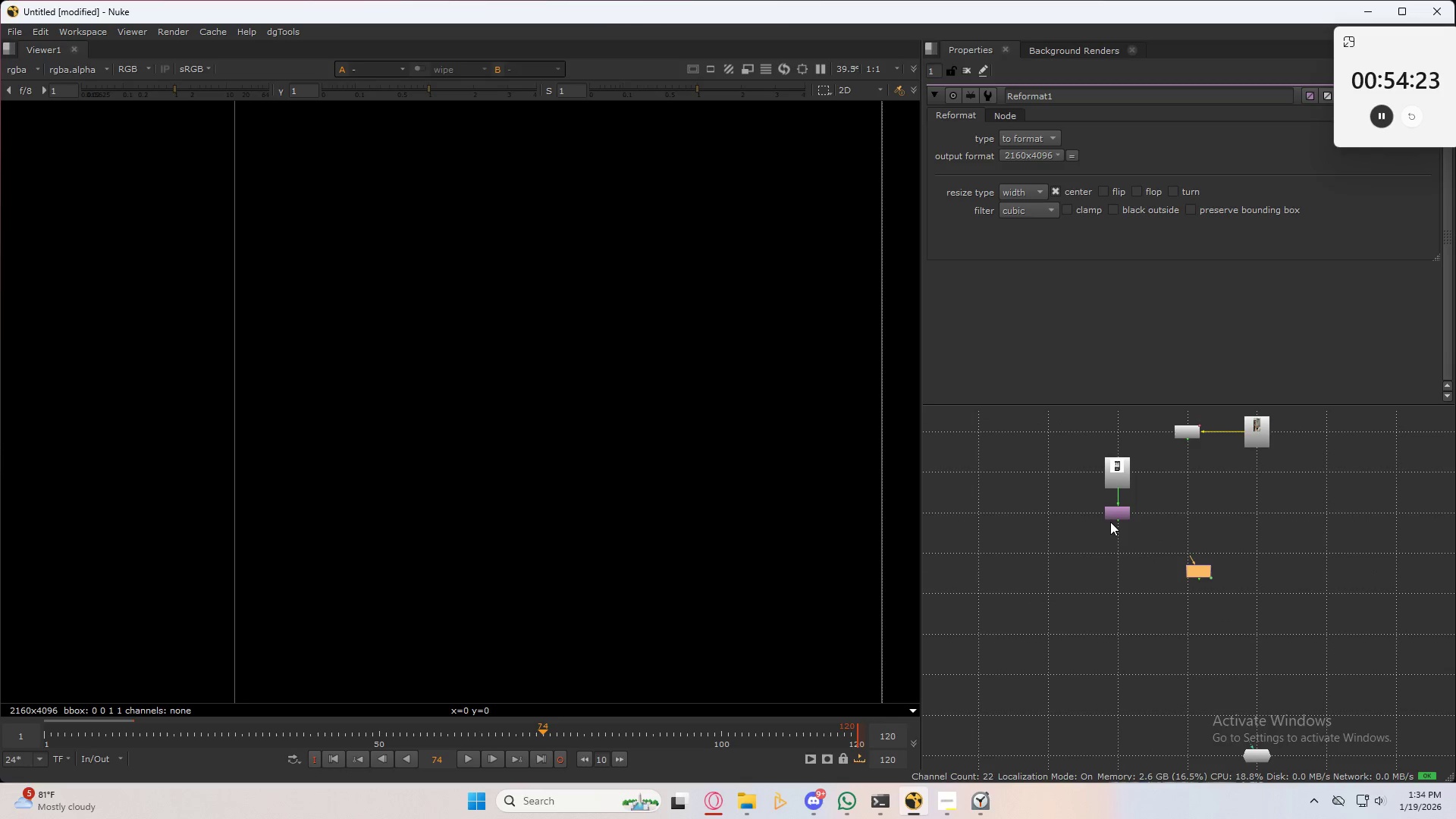 
left_click([1119, 513])
 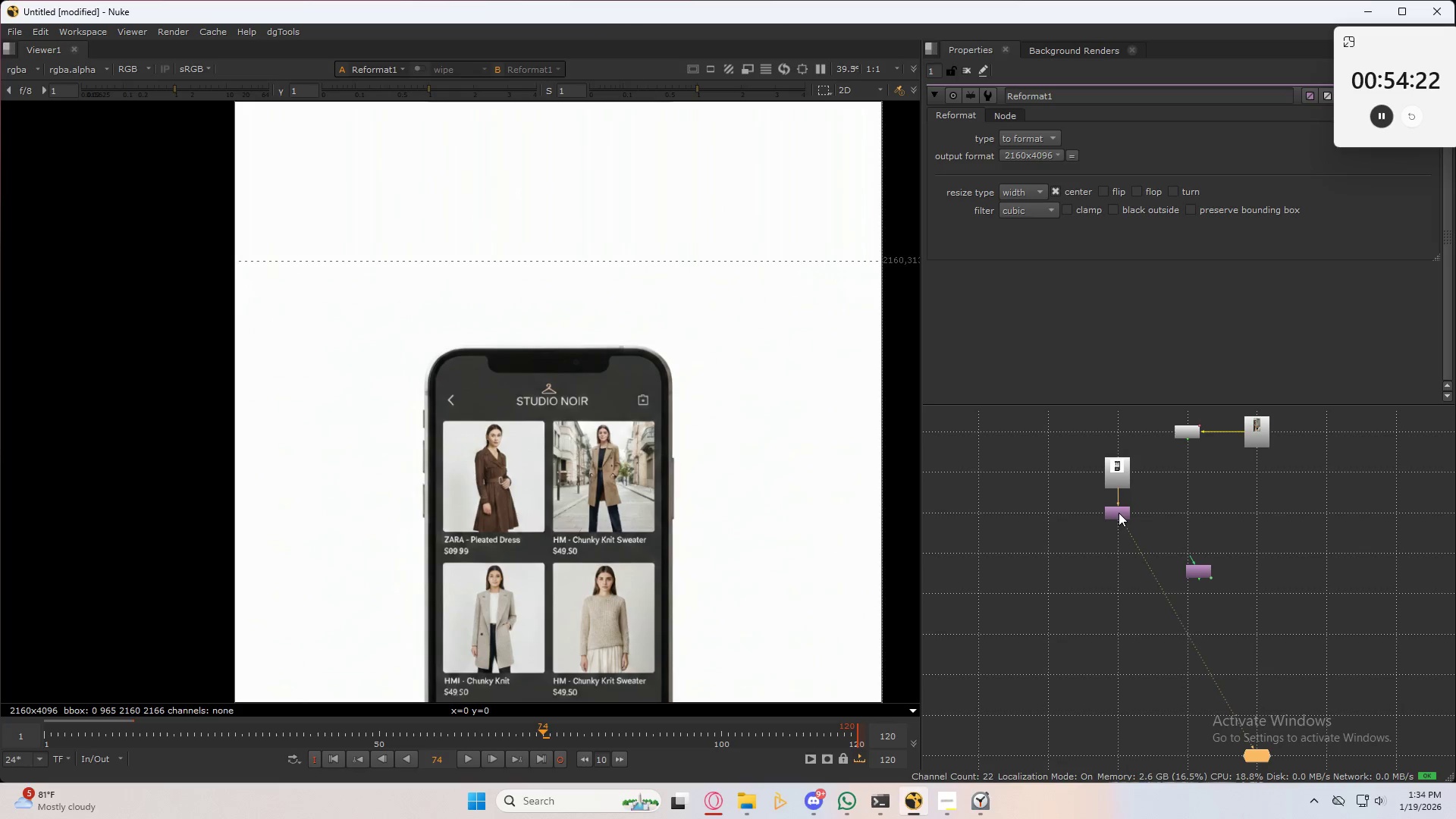 
key(1)
 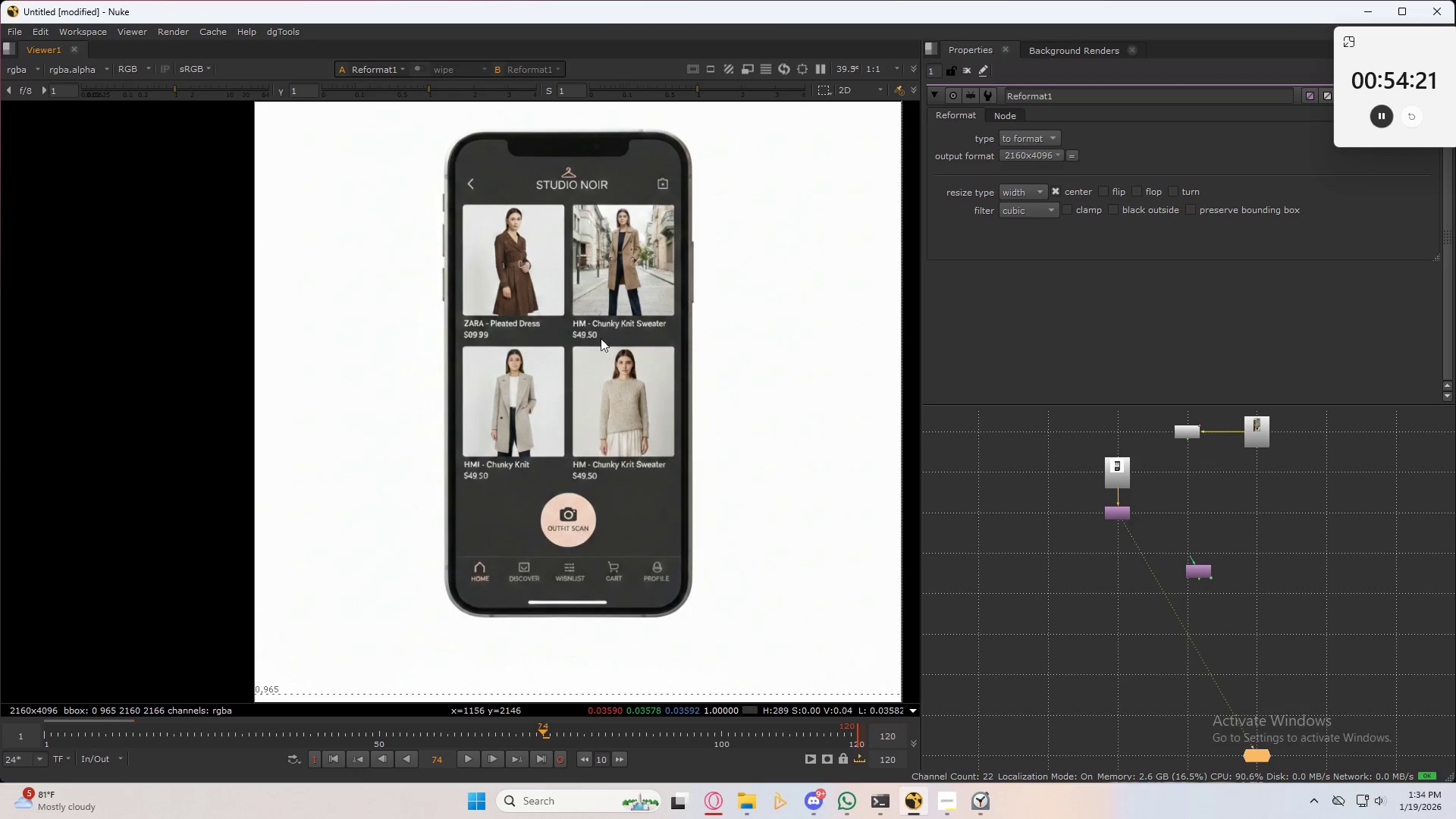 
scroll: coordinate [566, 222], scroll_direction: up, amount: 5.0
 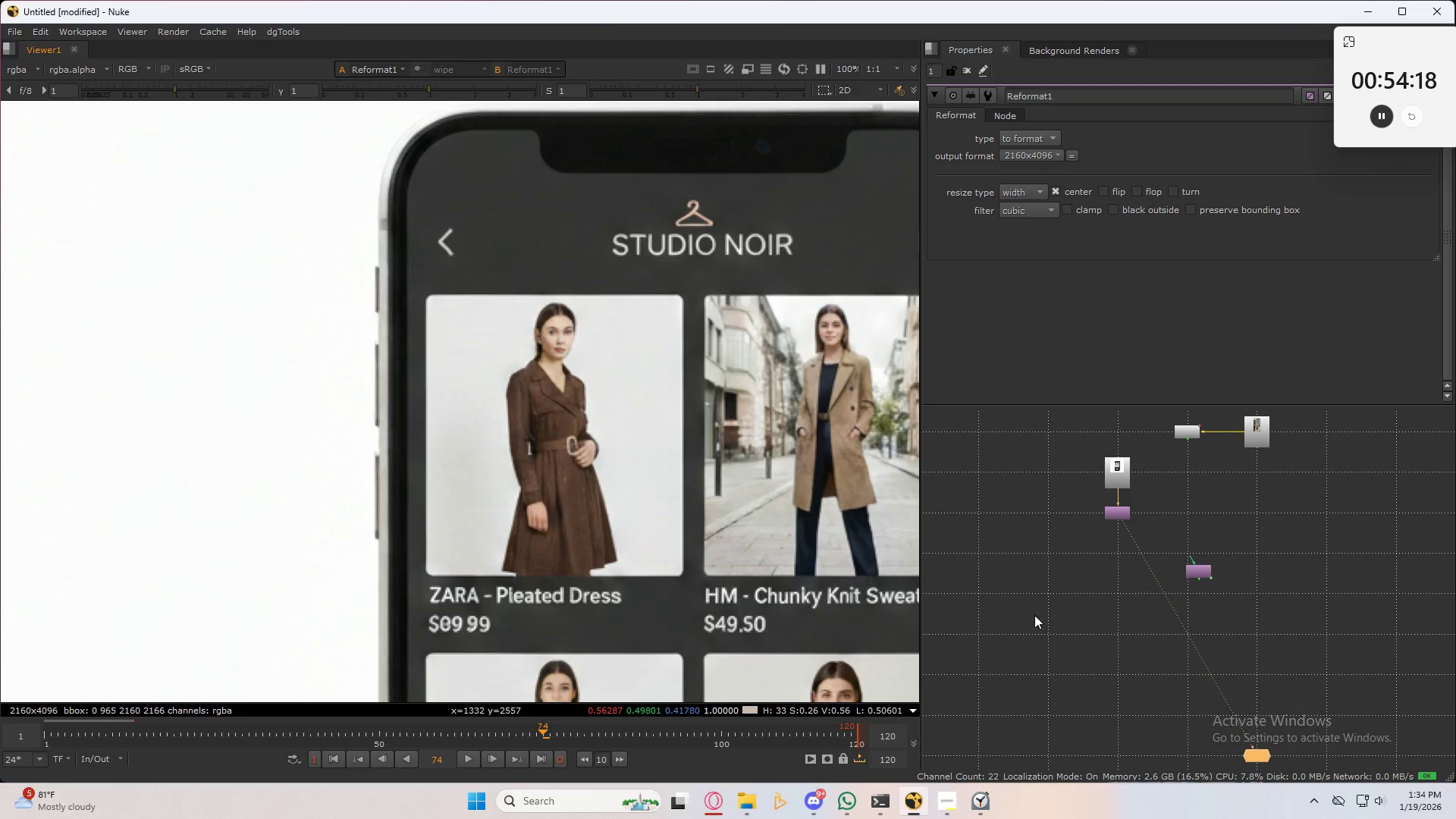 
left_click([1031, 620])
 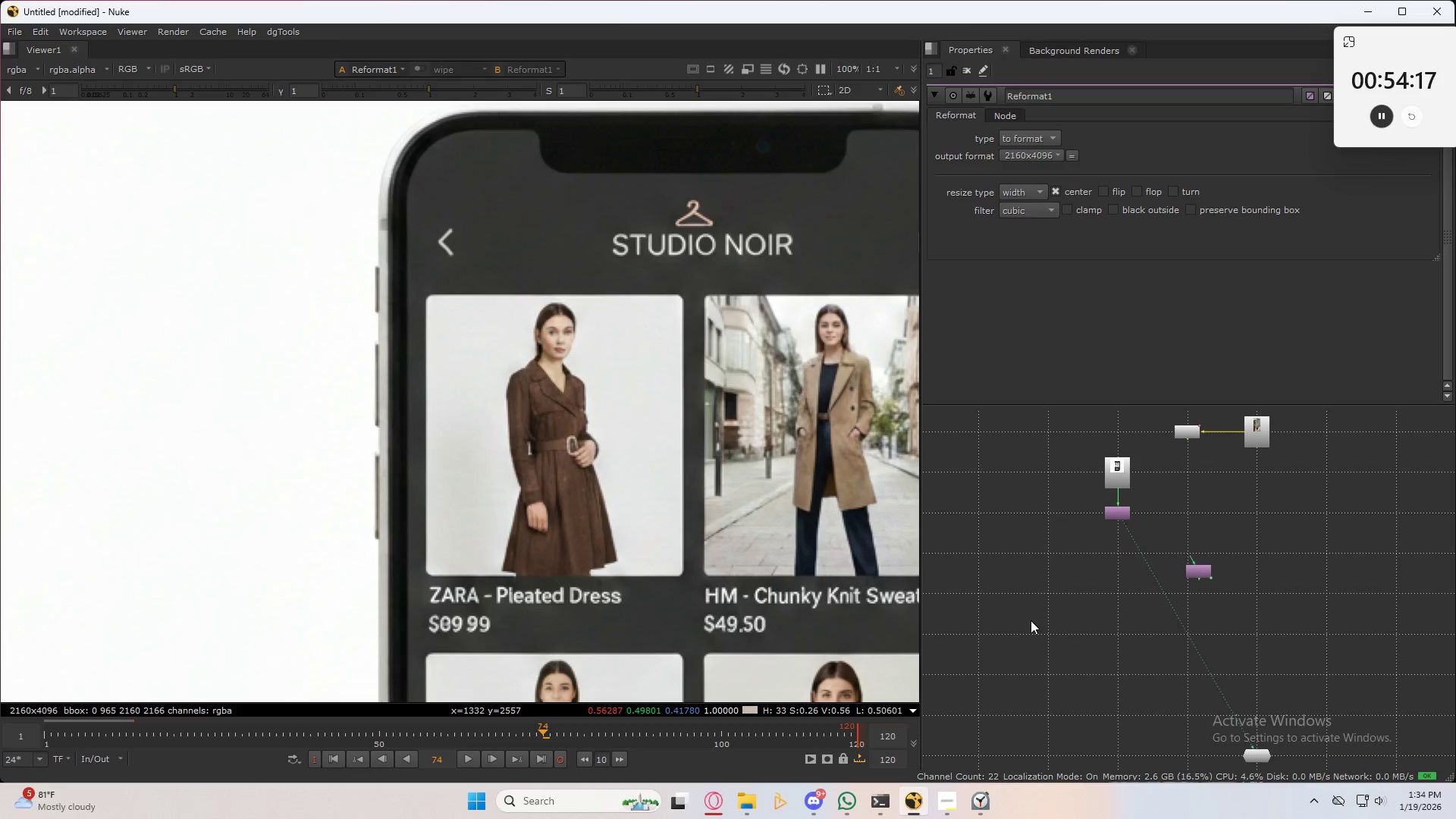 
key(Tab)
type(mask)
 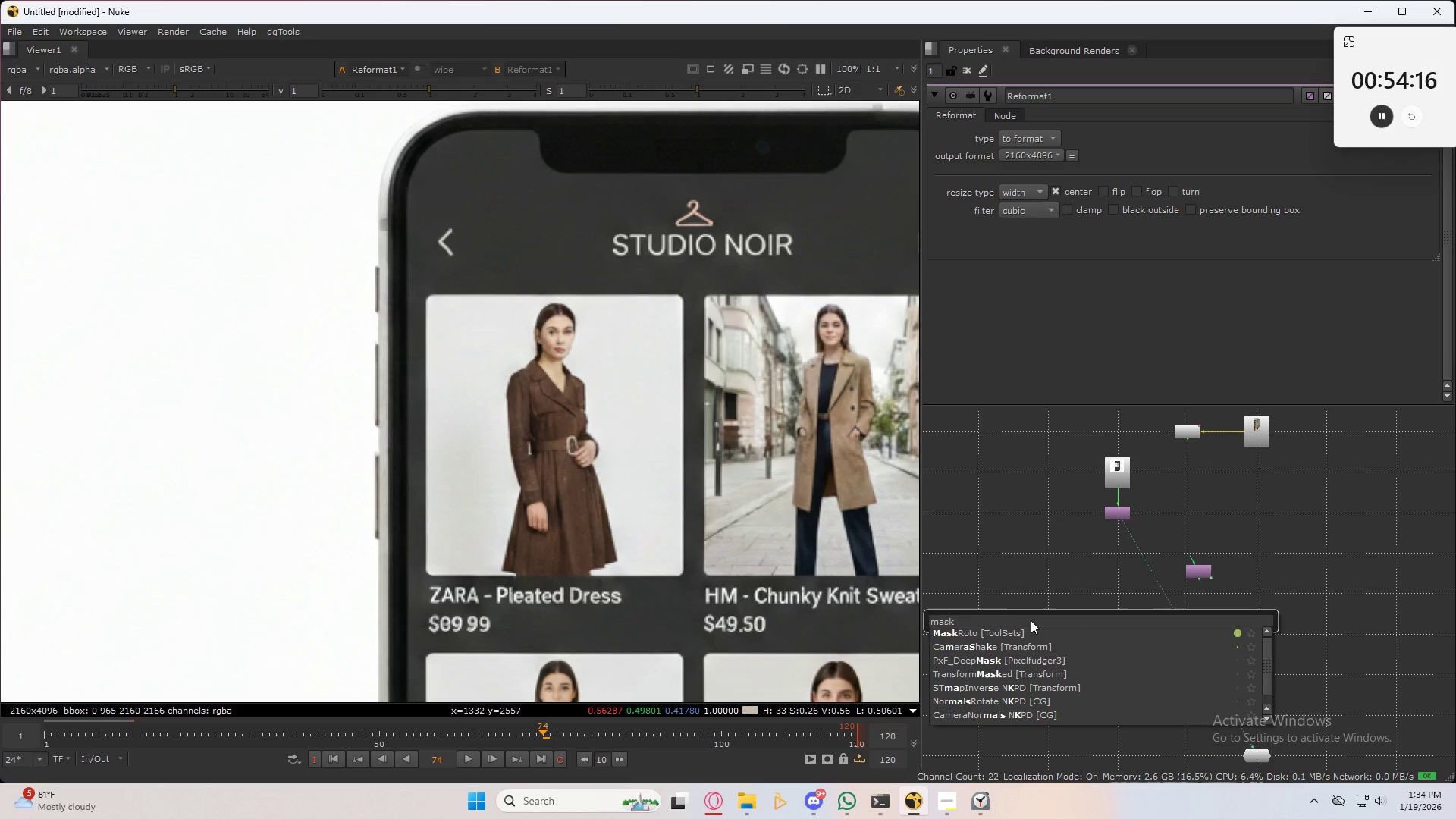 
key(ArrowDown)
 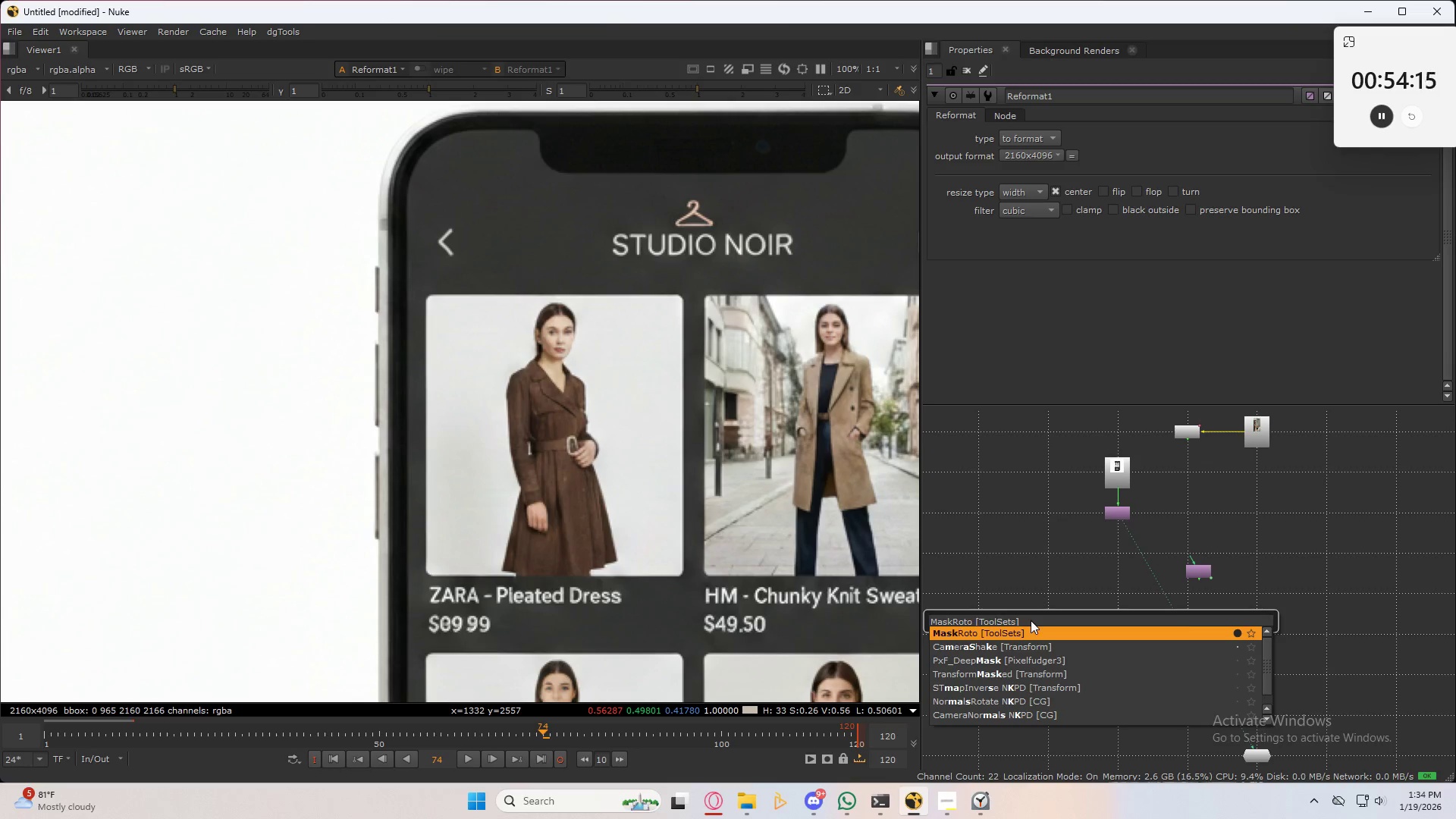 
key(Enter)
 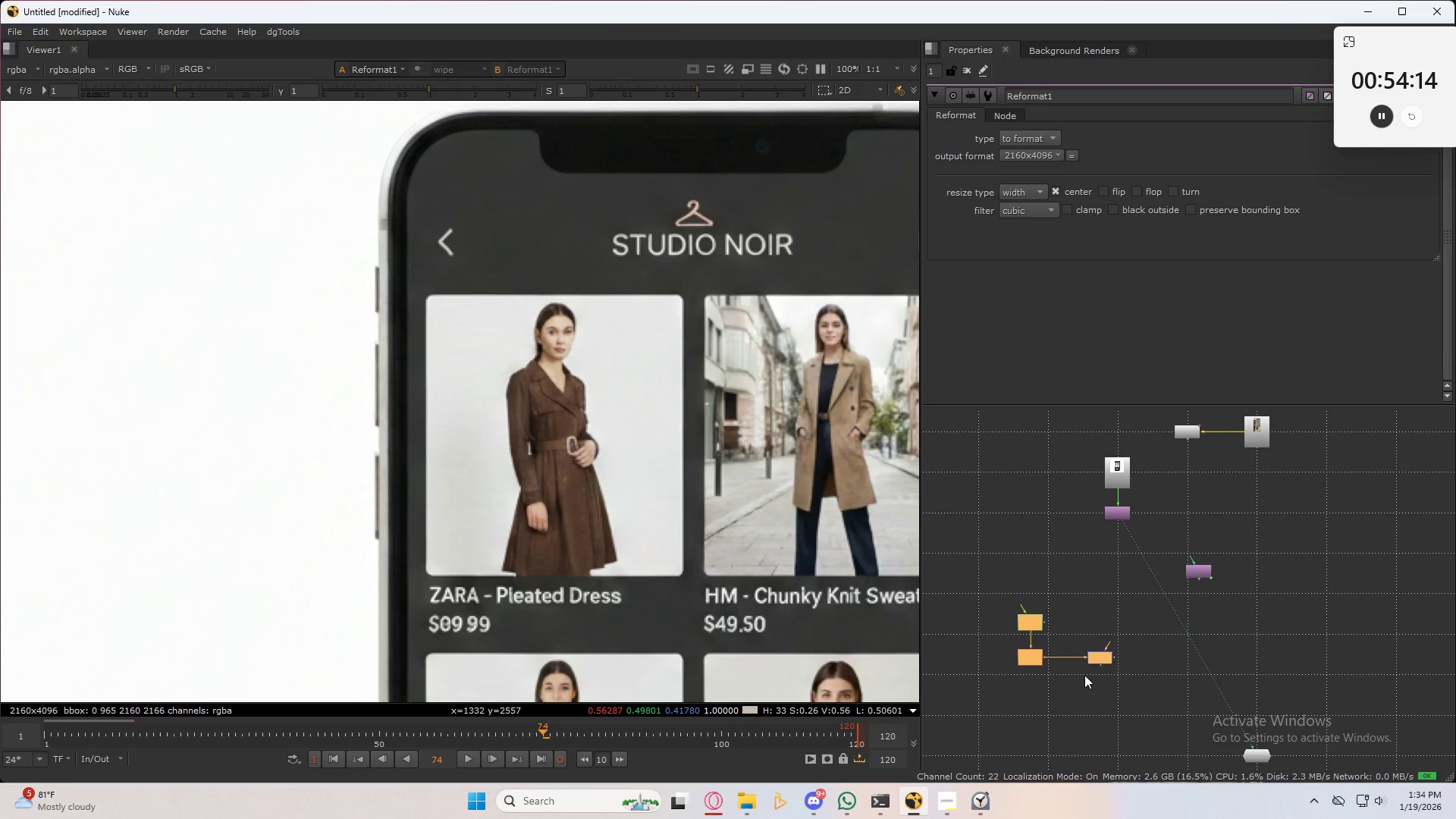 
left_click_drag(start_coordinate=[1106, 663], to_coordinate=[1194, 639])
 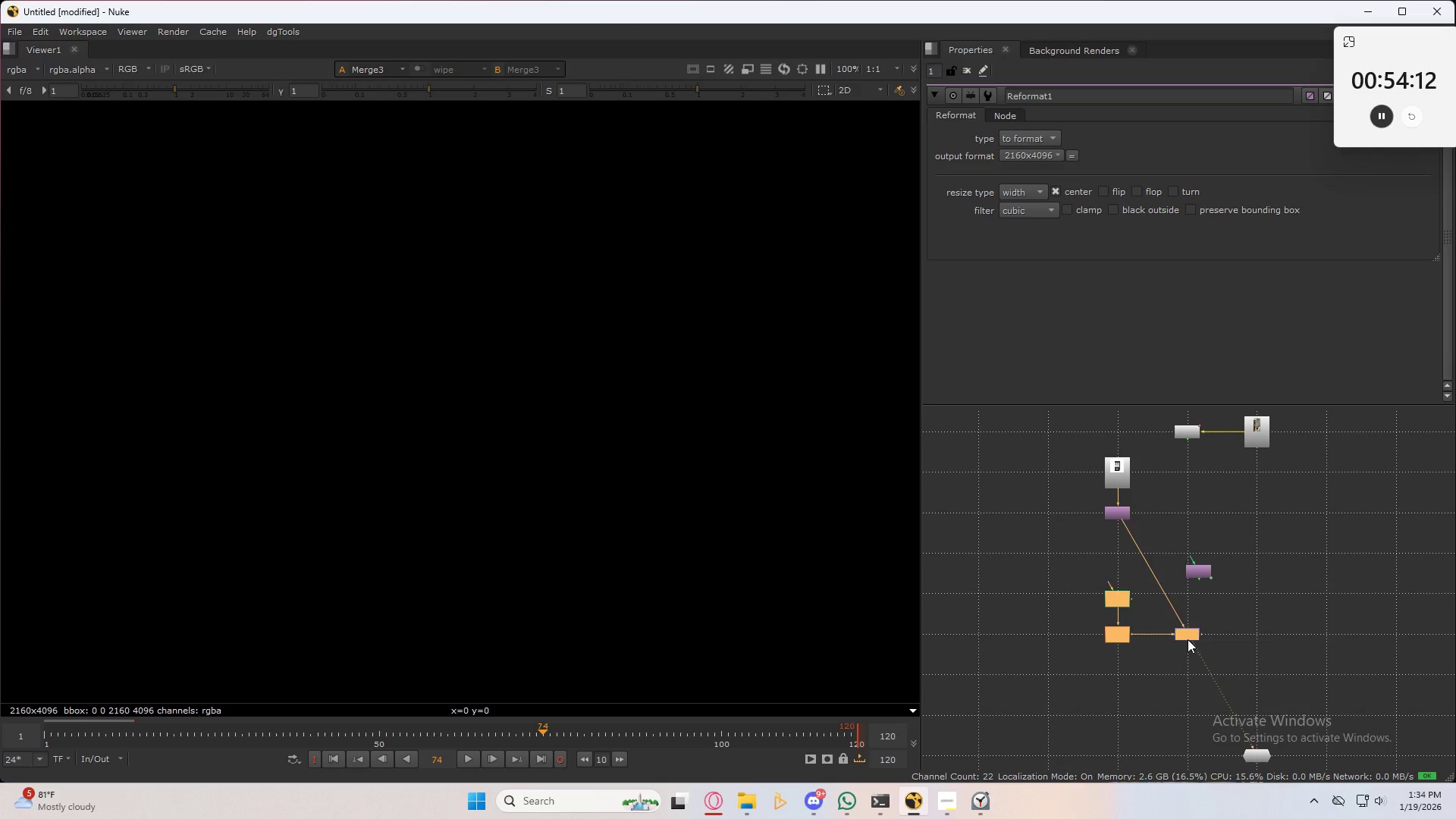 
left_click_drag(start_coordinate=[1188, 639], to_coordinate=[1118, 681])
 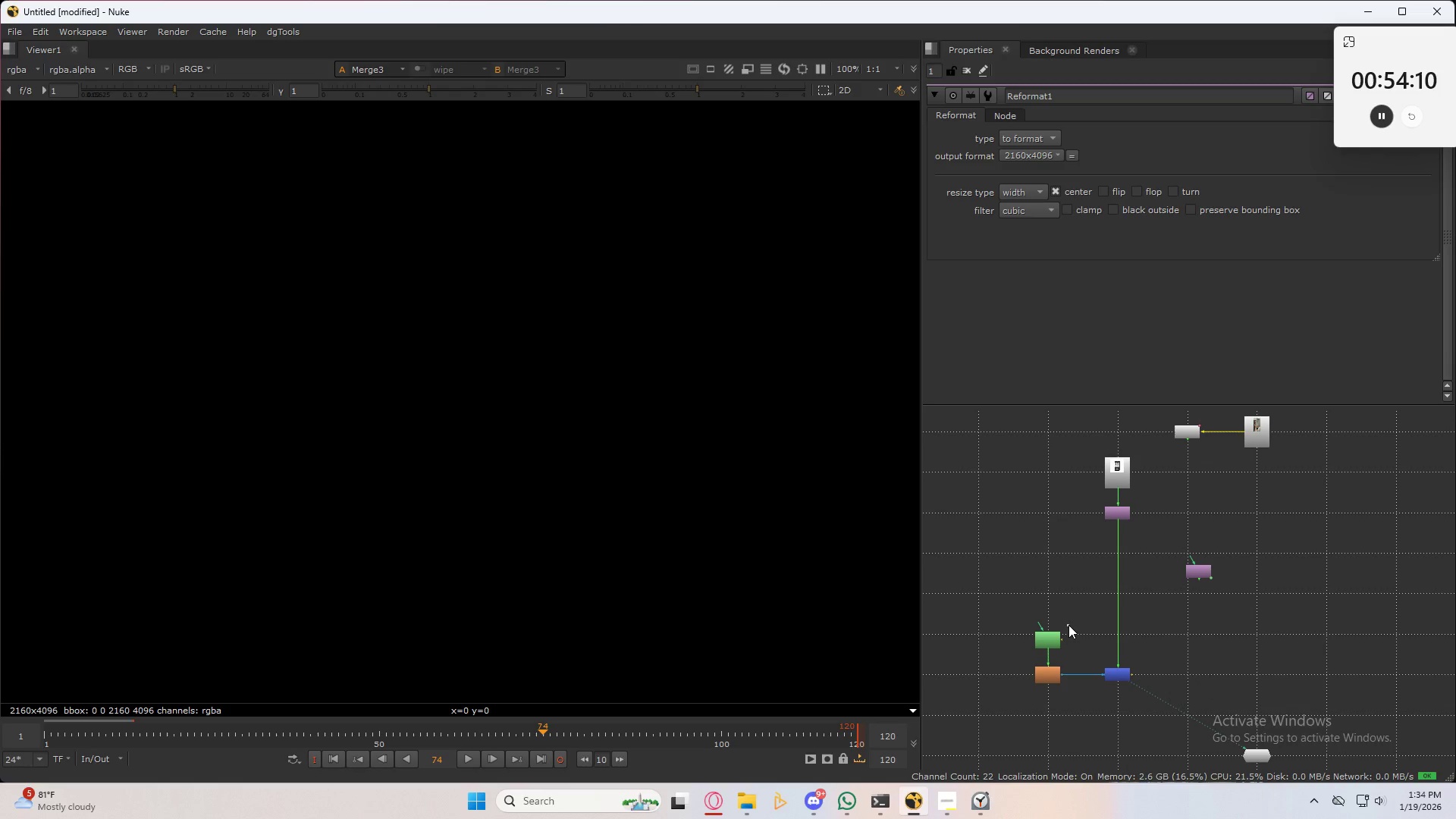 
left_click([1068, 625])
 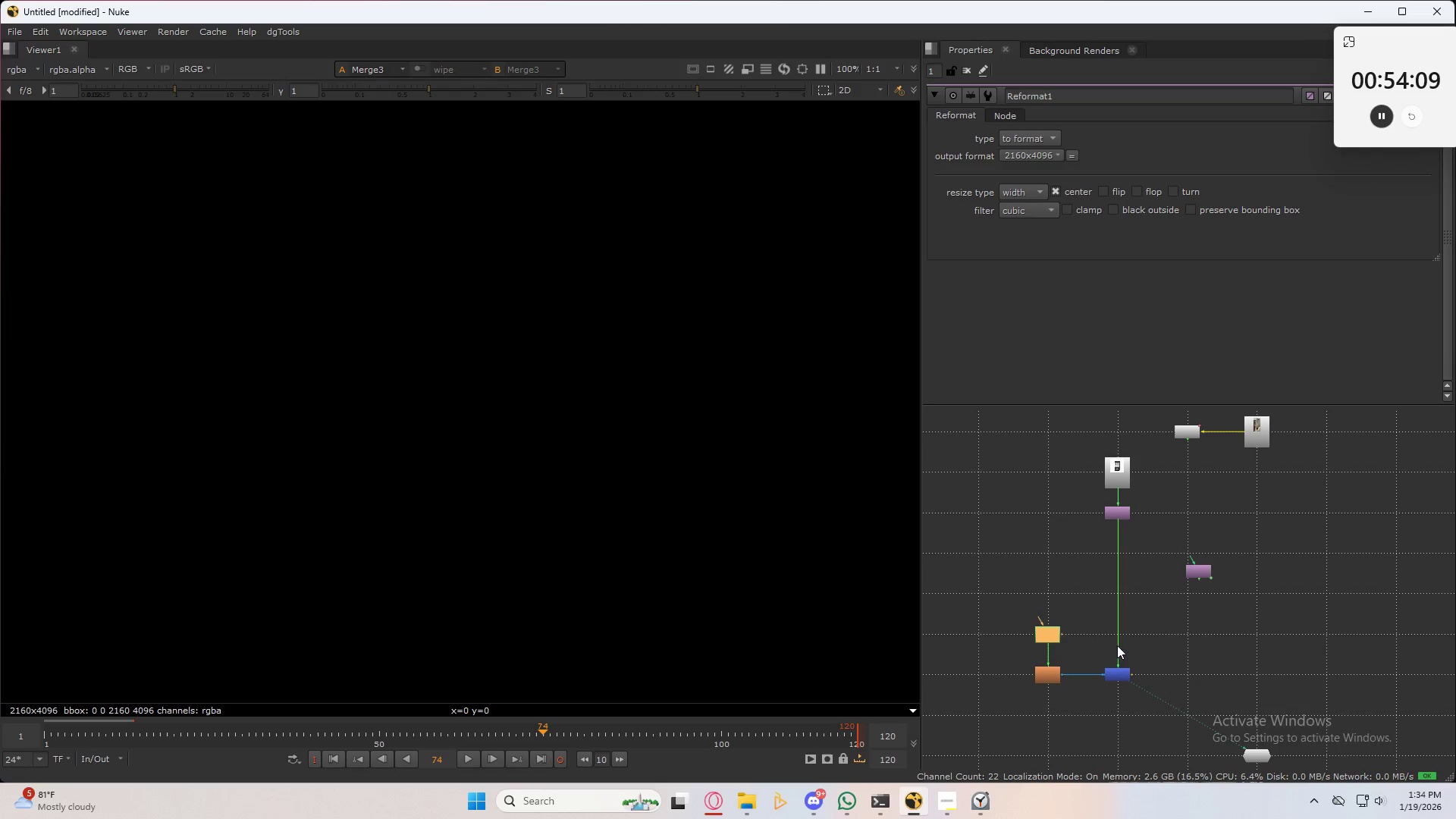 
left_click_drag(start_coordinate=[1162, 639], to_coordinate=[1086, 730])
 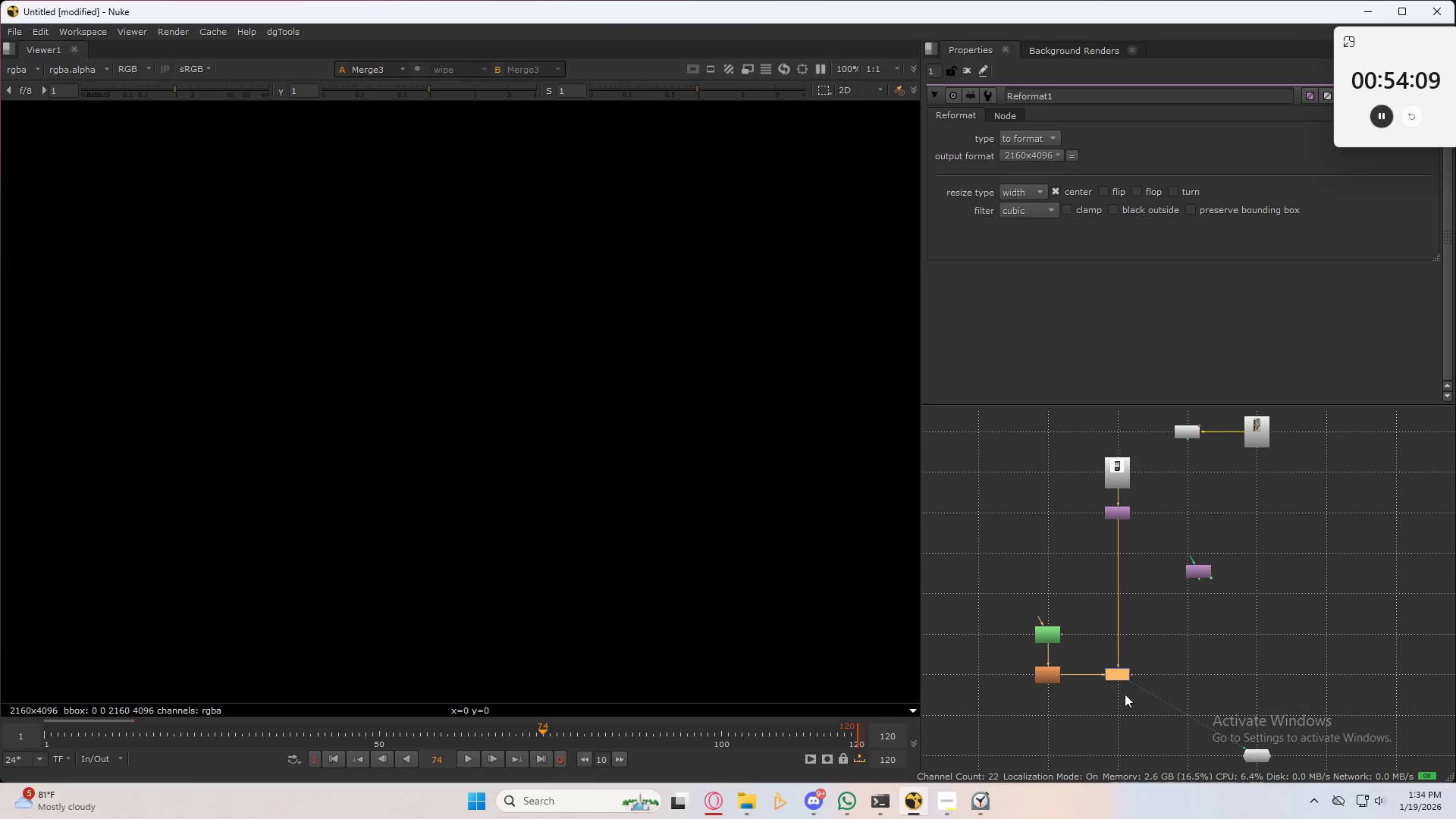 
key(D)
 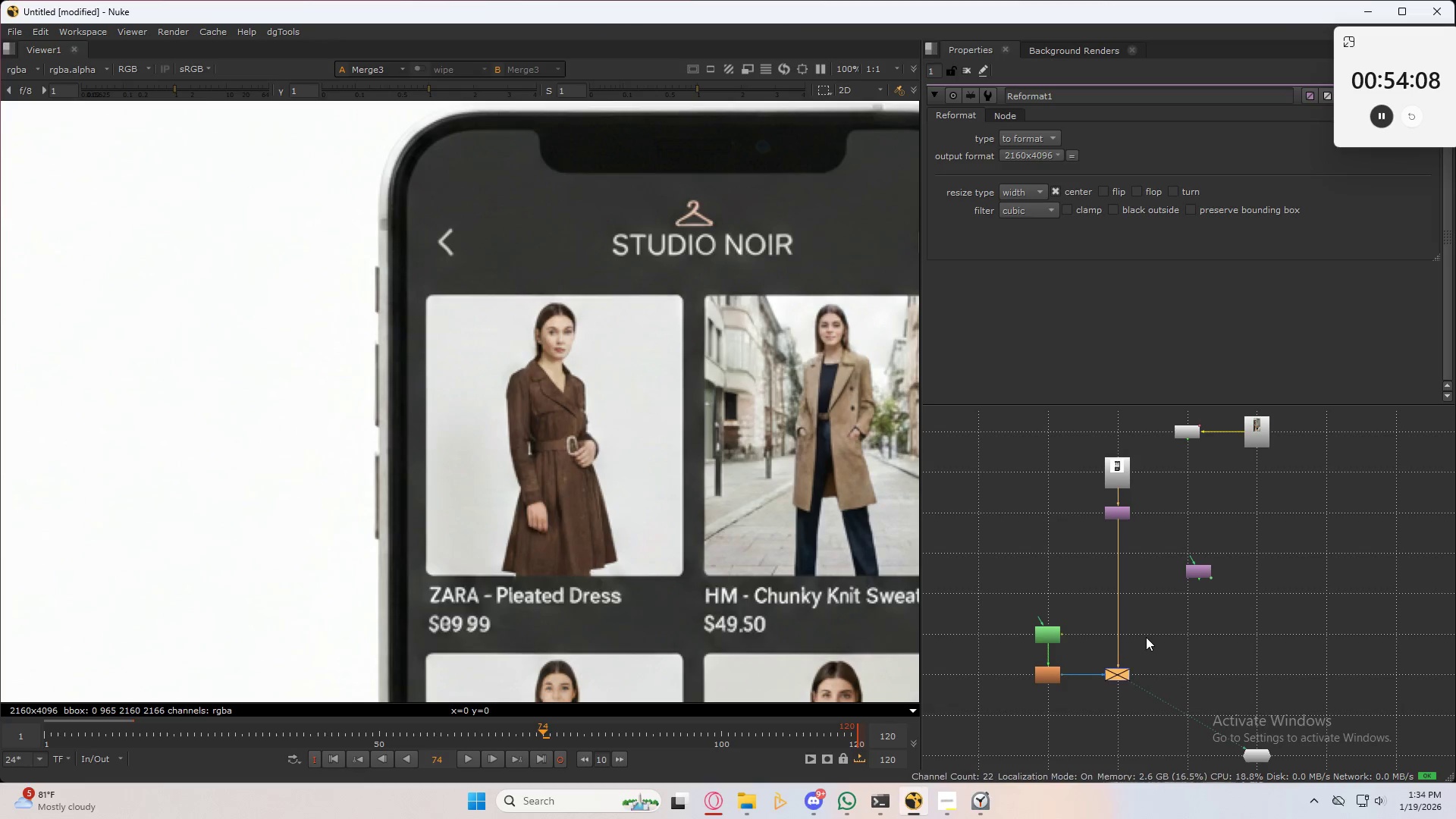 
double_click([1146, 636])
 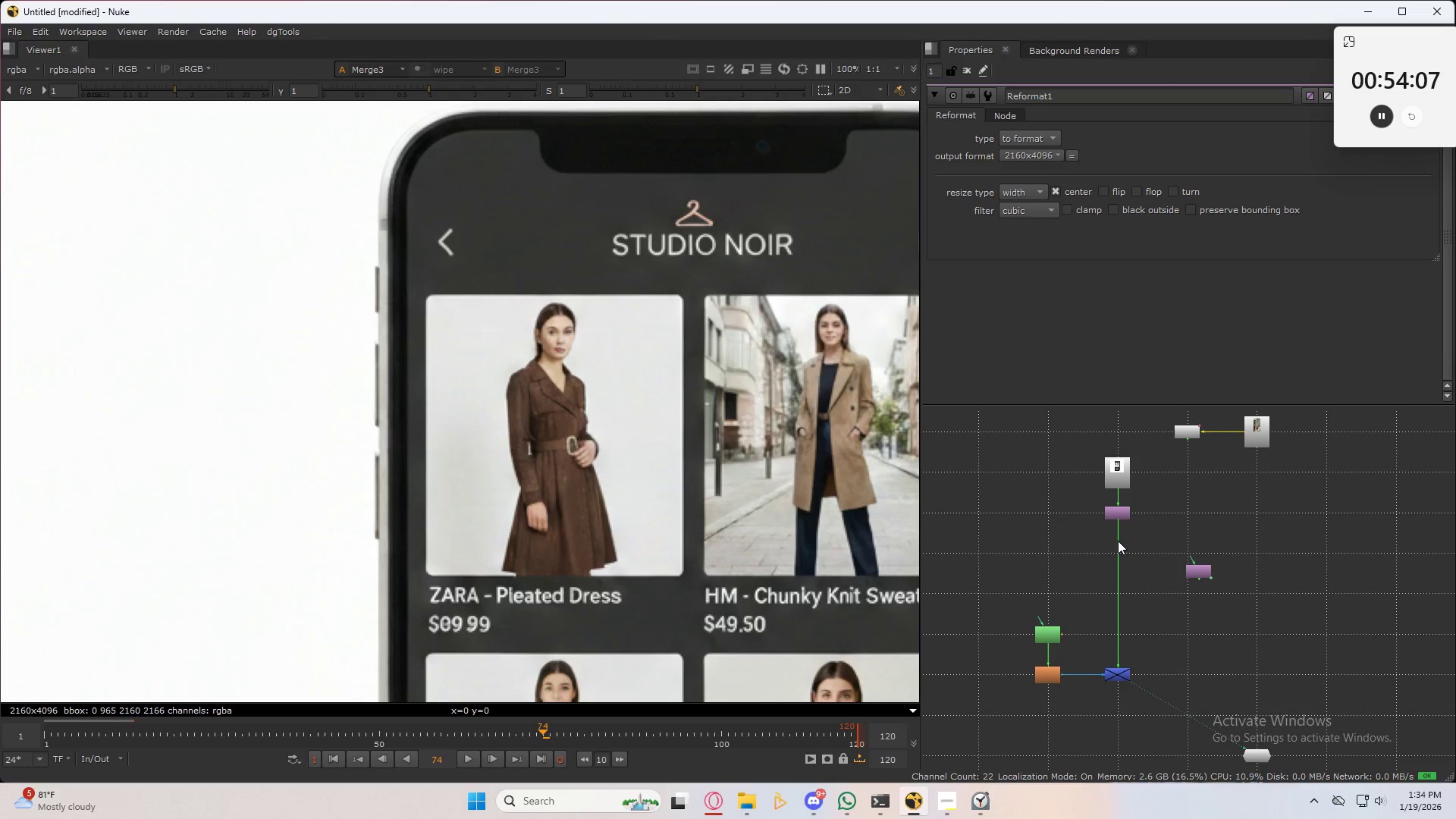 
left_click_drag(start_coordinate=[1144, 497], to_coordinate=[1118, 526])
 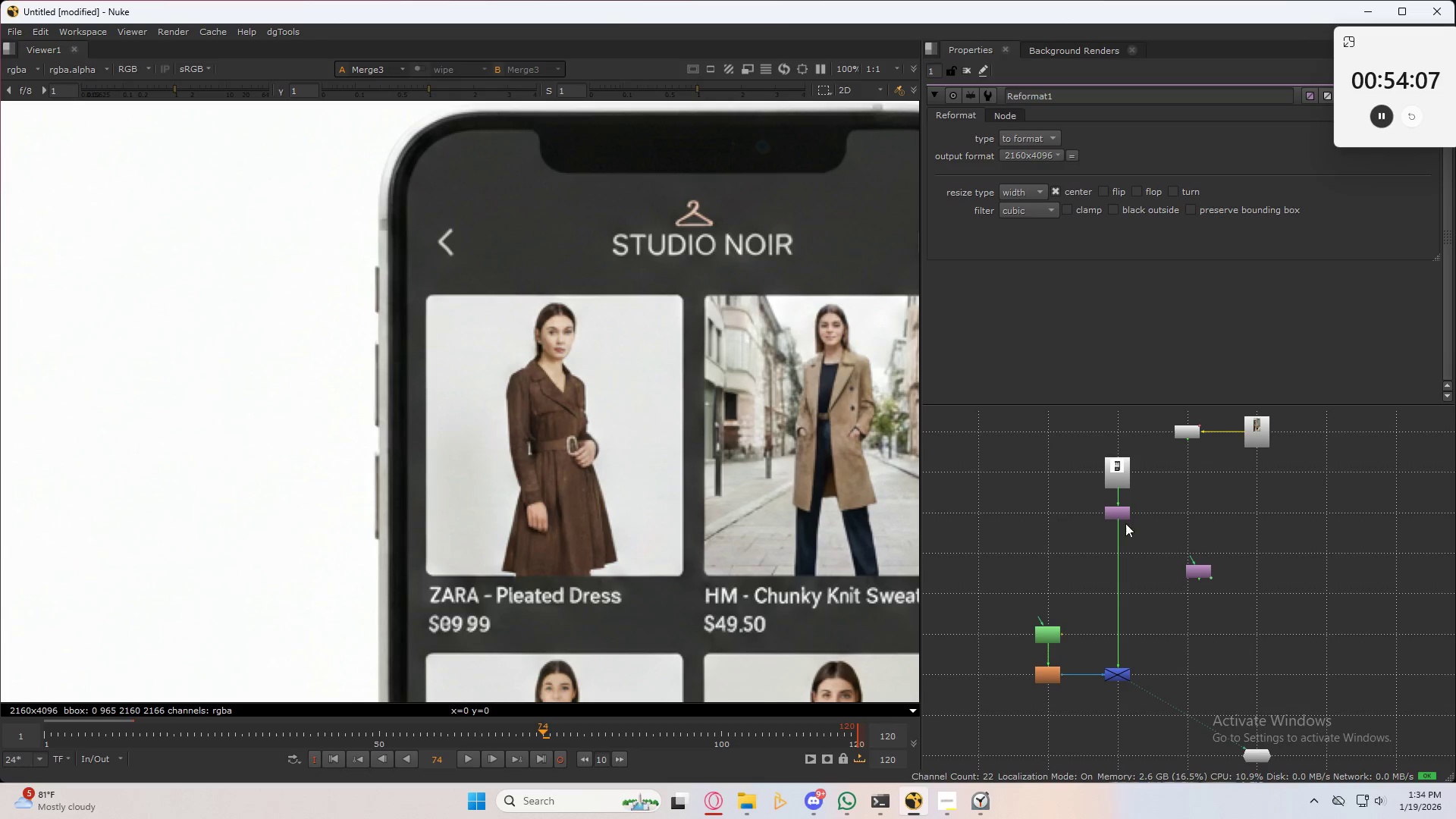 
left_click_drag(start_coordinate=[1140, 502], to_coordinate=[1053, 543])
 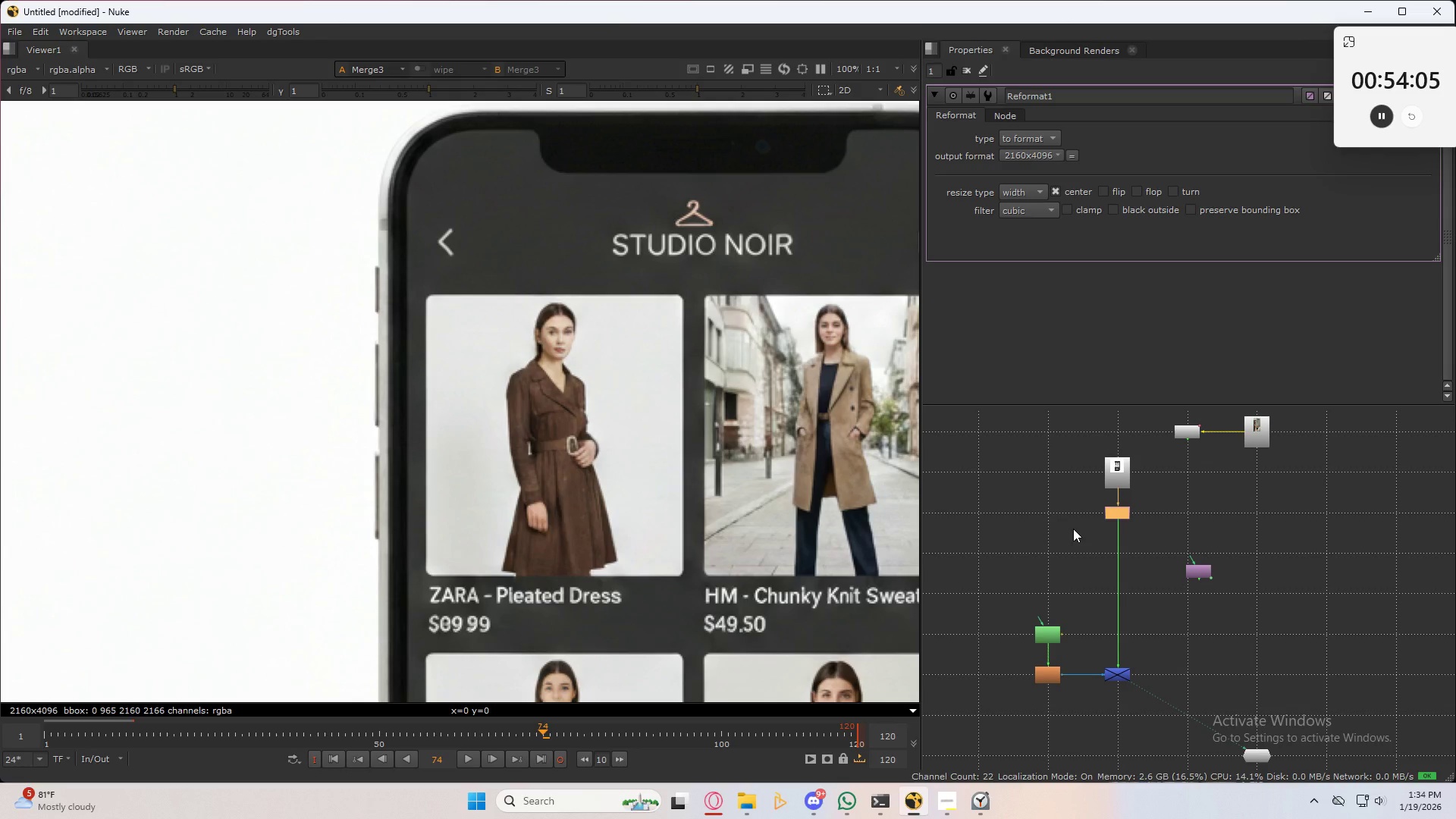 
key(P)
 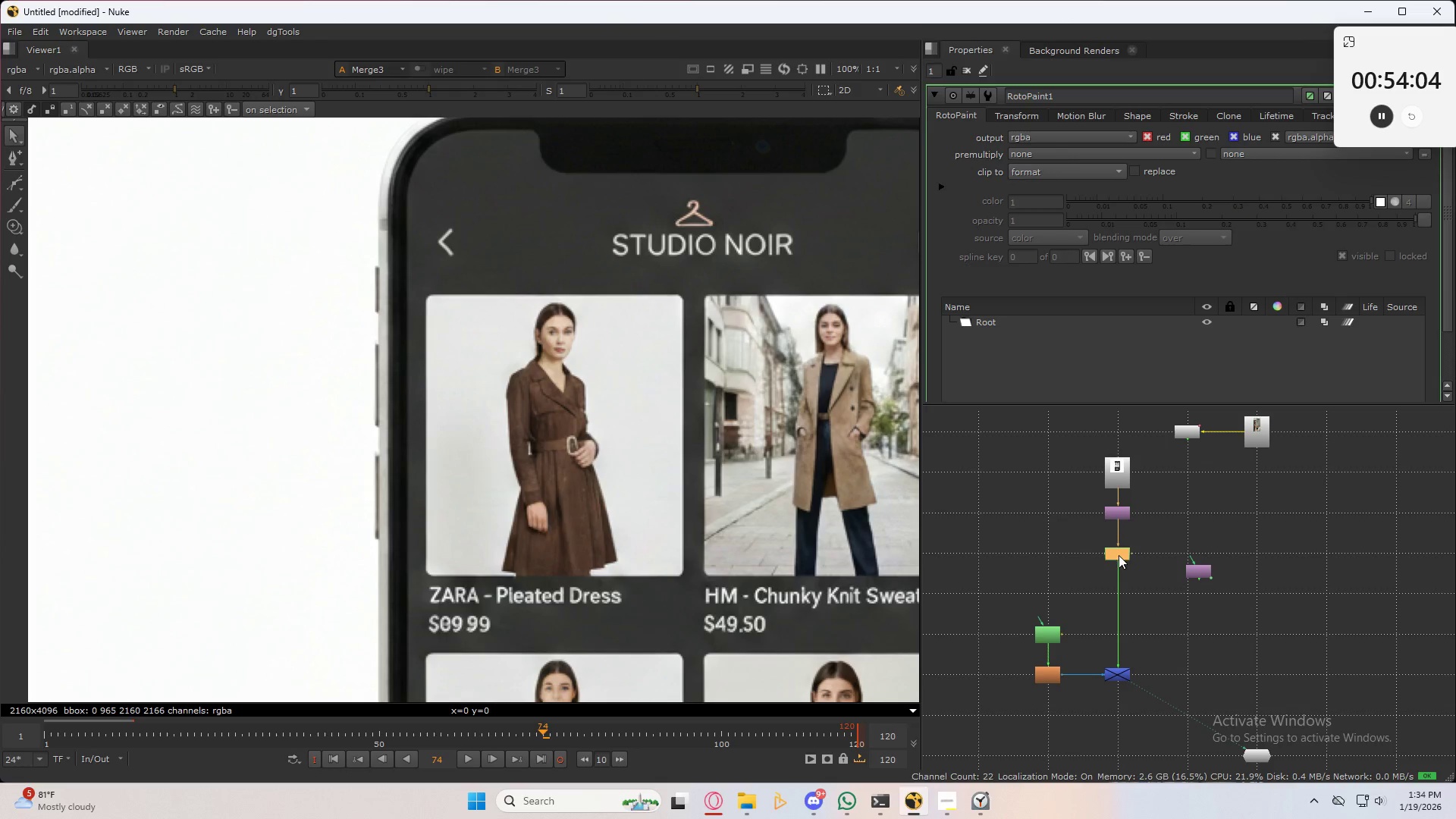 
scroll: coordinate [1119, 555], scroll_direction: up, amount: 6.0
 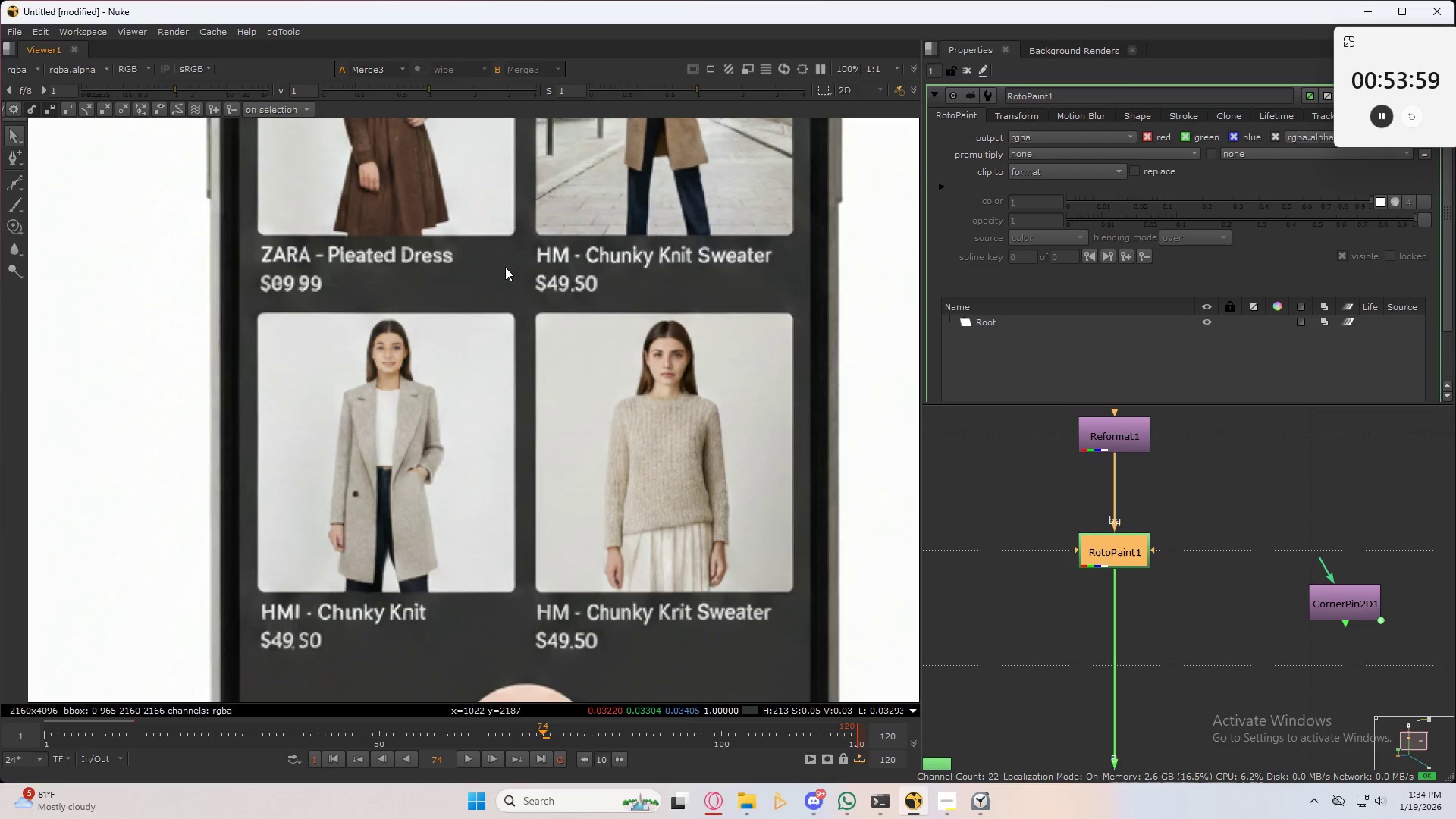 
wait(5.02)
 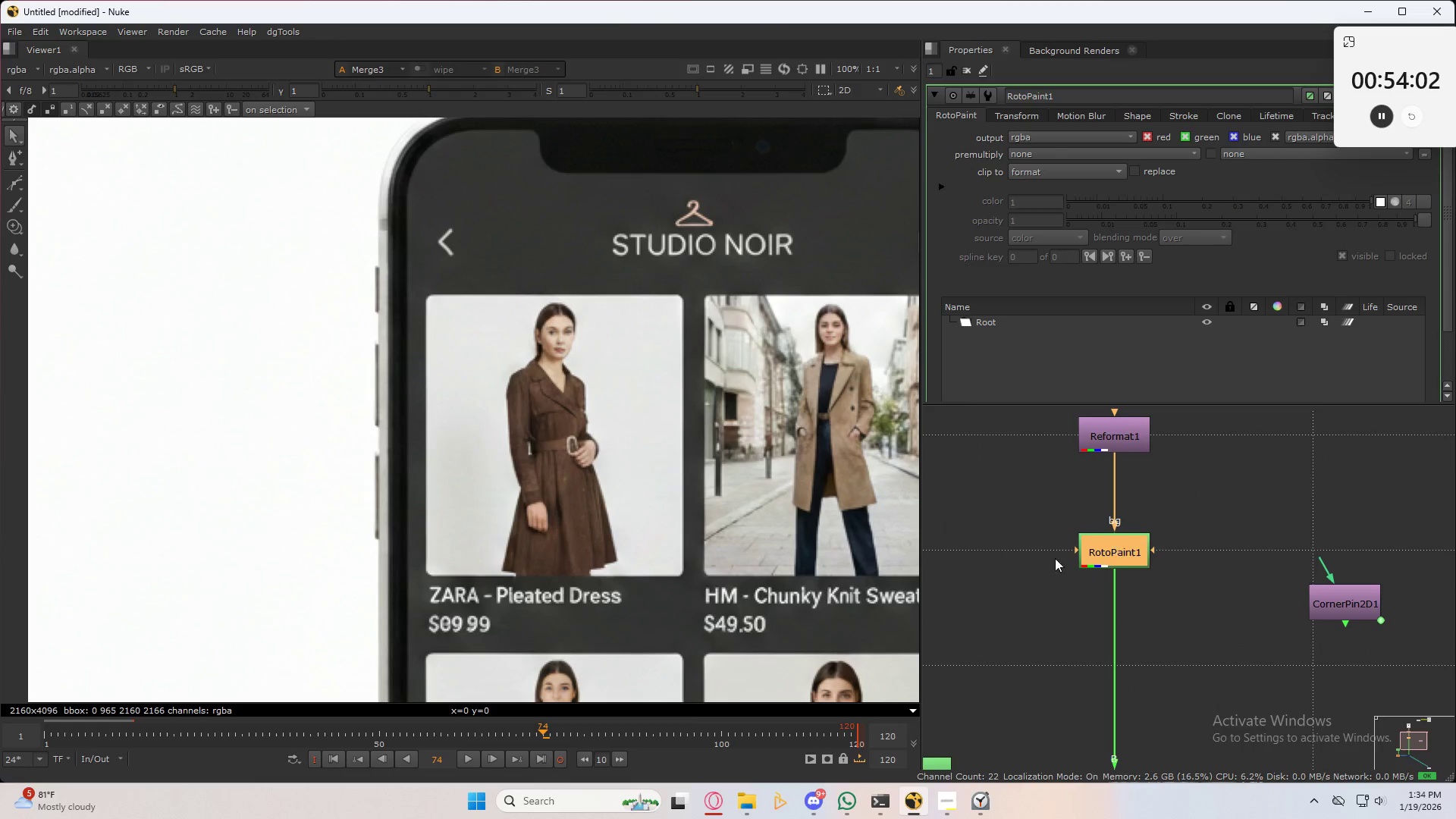 
middle_click([580, 581])
 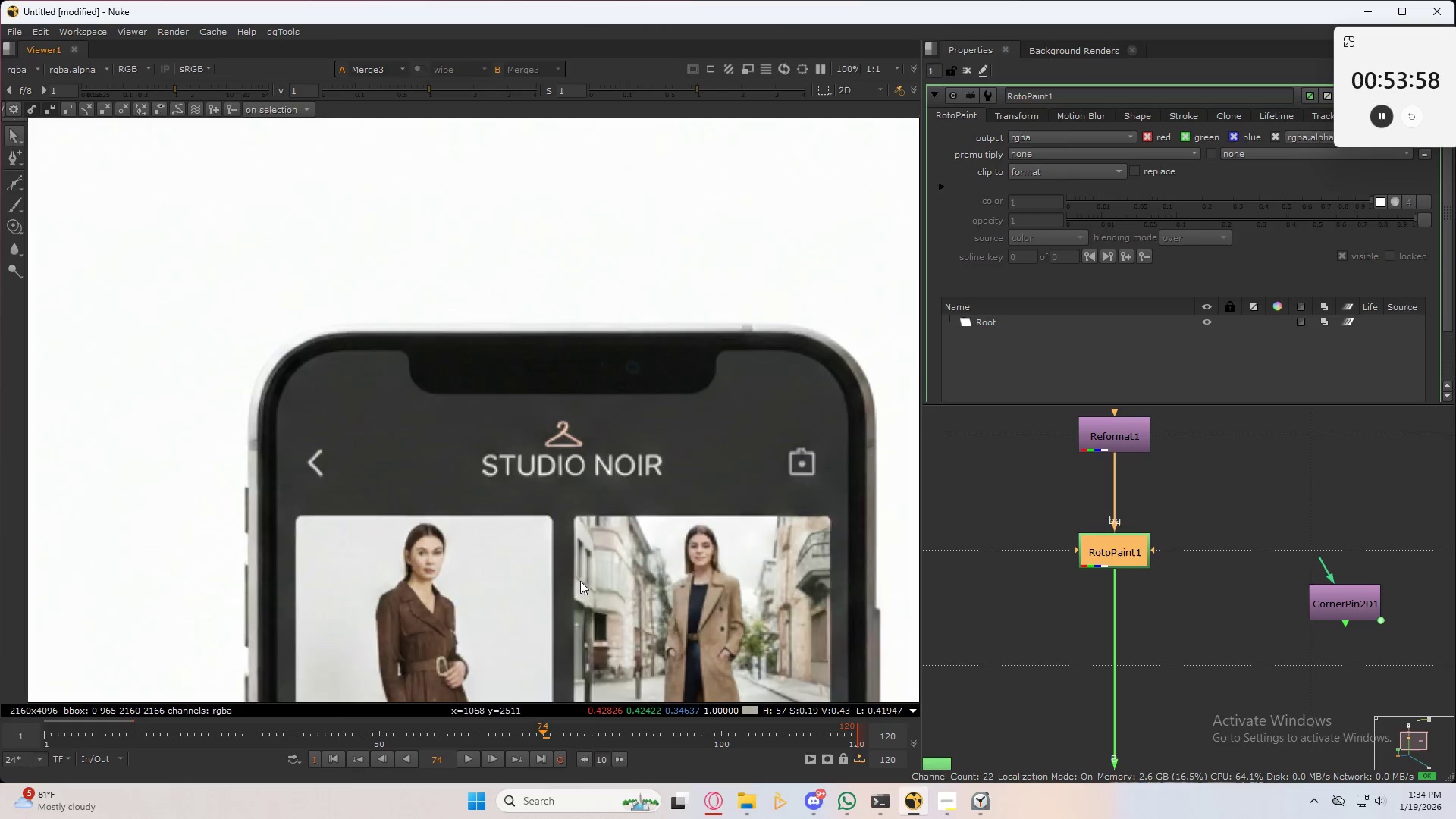 
scroll: coordinate [406, 243], scroll_direction: up, amount: 15.0
 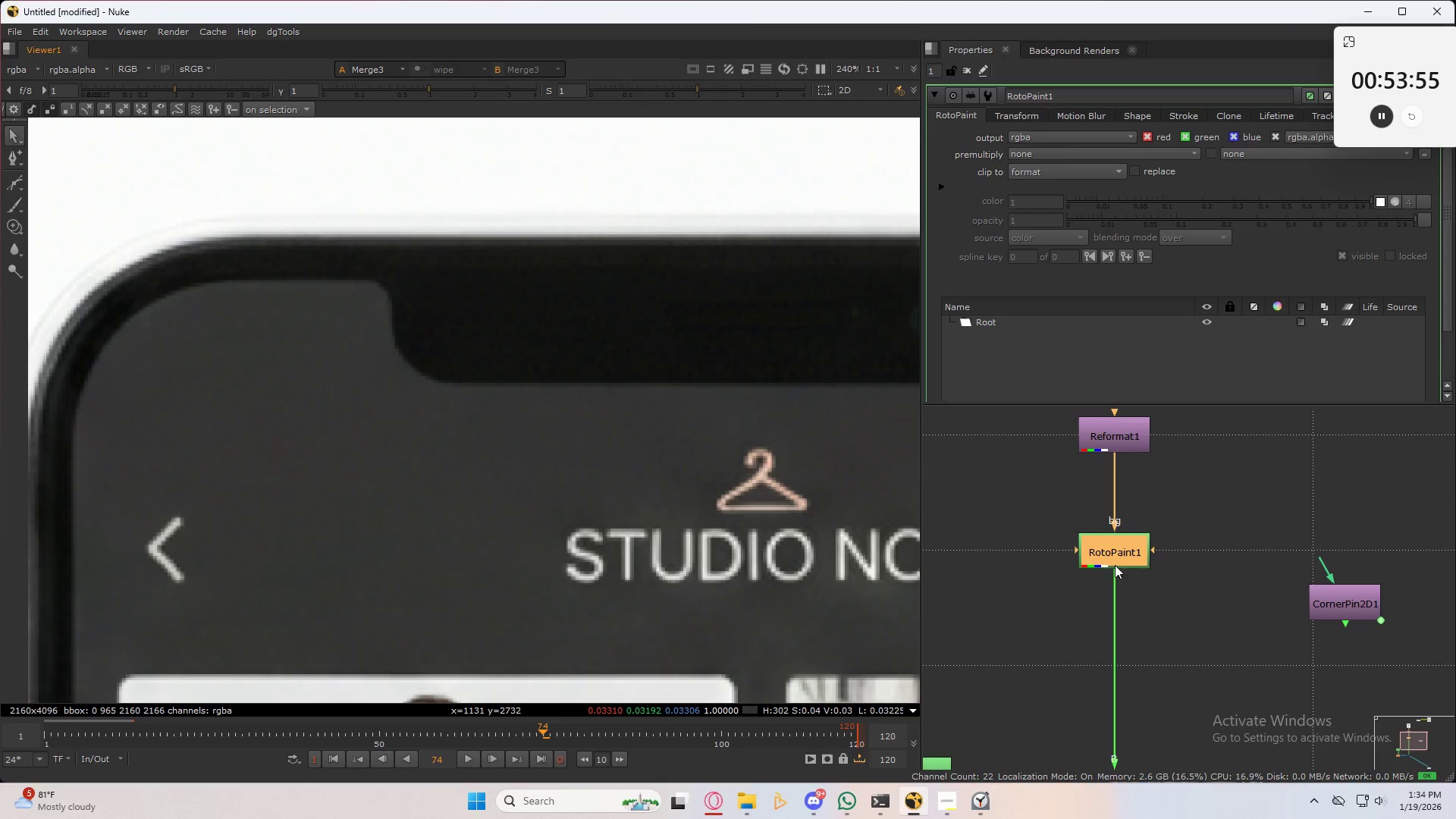 
double_click([1119, 555])
 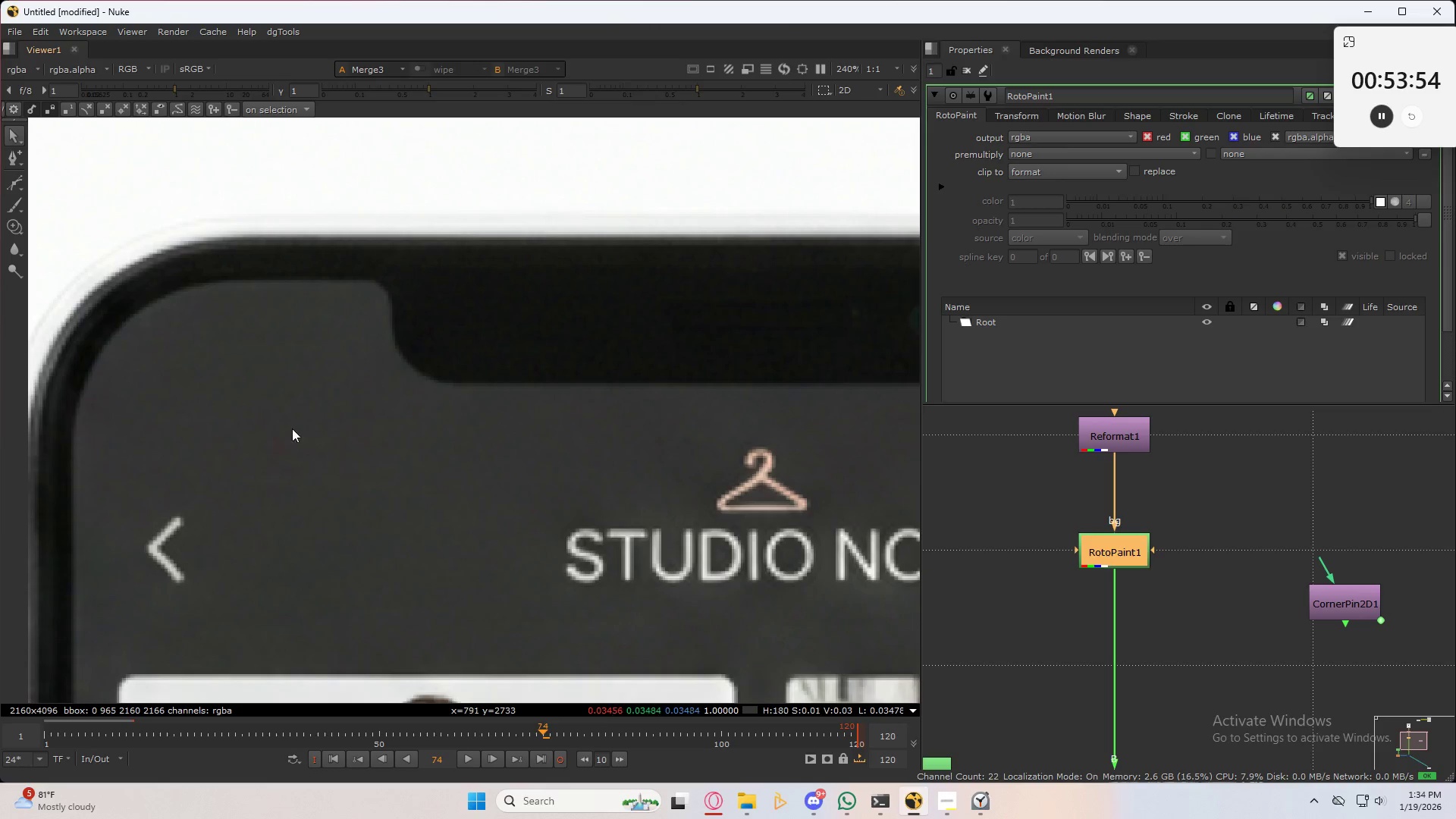 
hold_key(key=ControlLeft, duration=0.64)
hold_key(key=ShiftLeft, duration=0.62)
left_click_drag(start_coordinate=[240, 315], to_coordinate=[278, 364])
 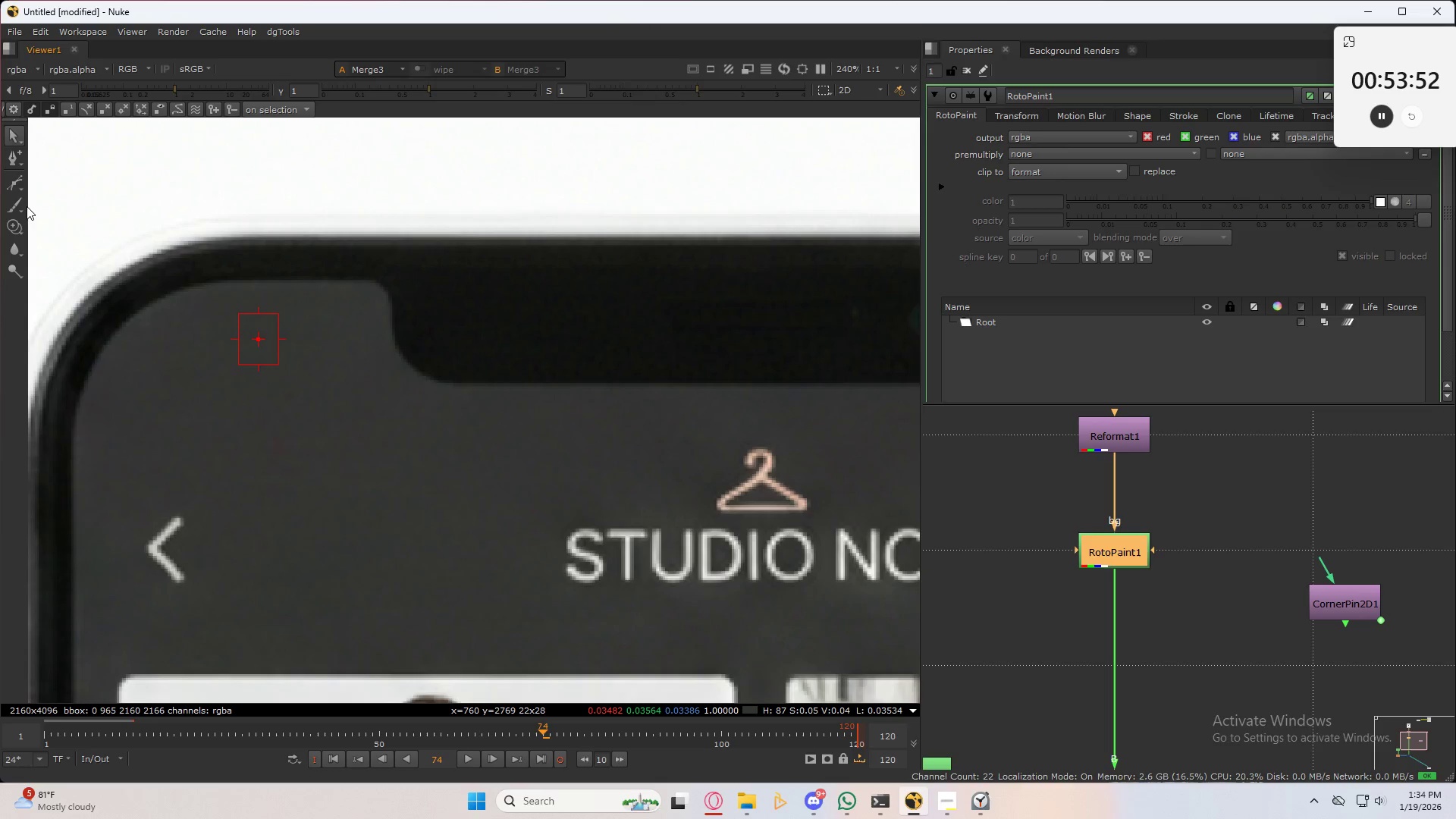 
left_click([19, 206])
 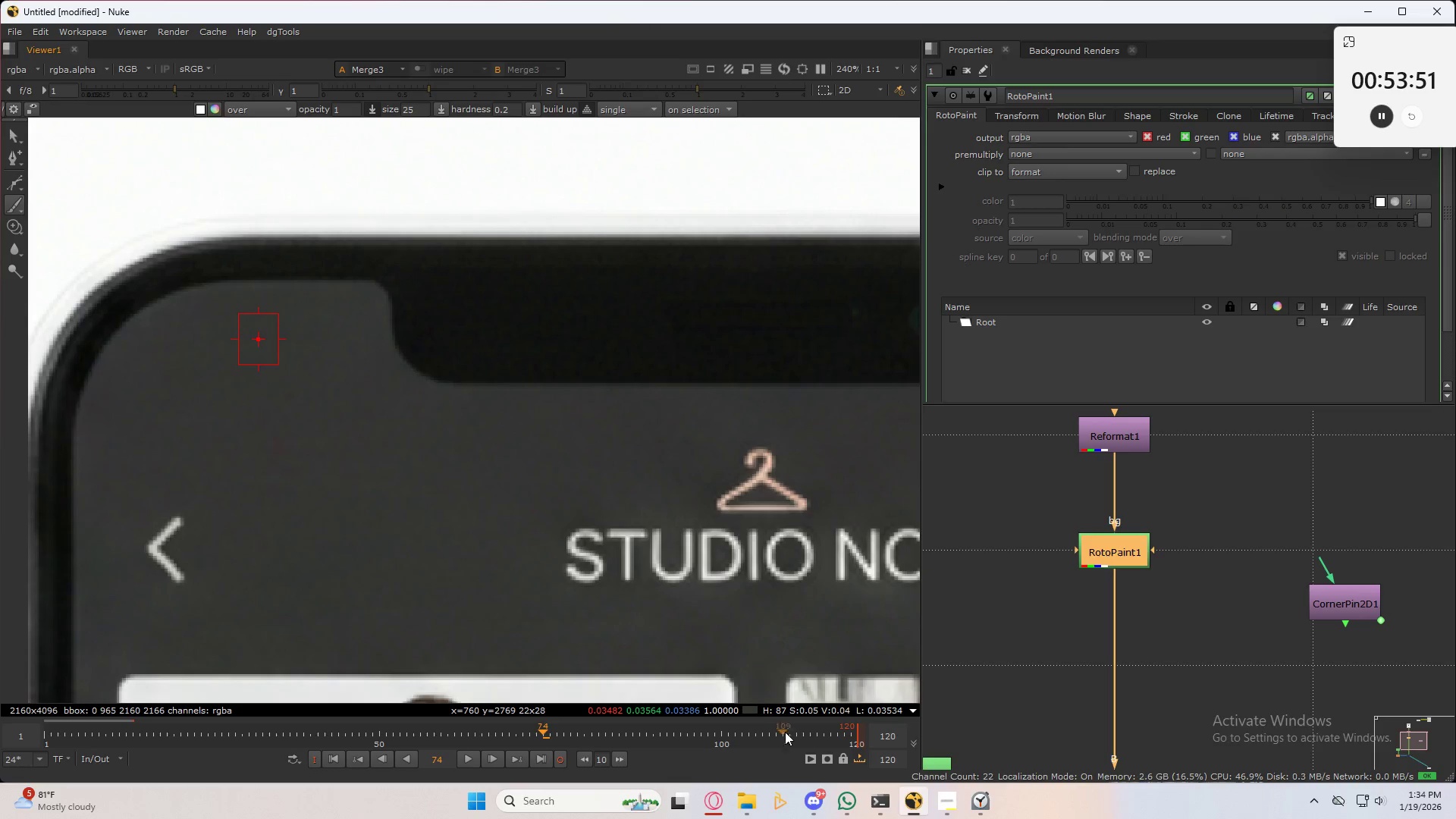 
hold_key(key=ControlLeft, duration=1.42)
left_click_drag(start_coordinate=[751, 709], to_coordinate=[198, 111])
 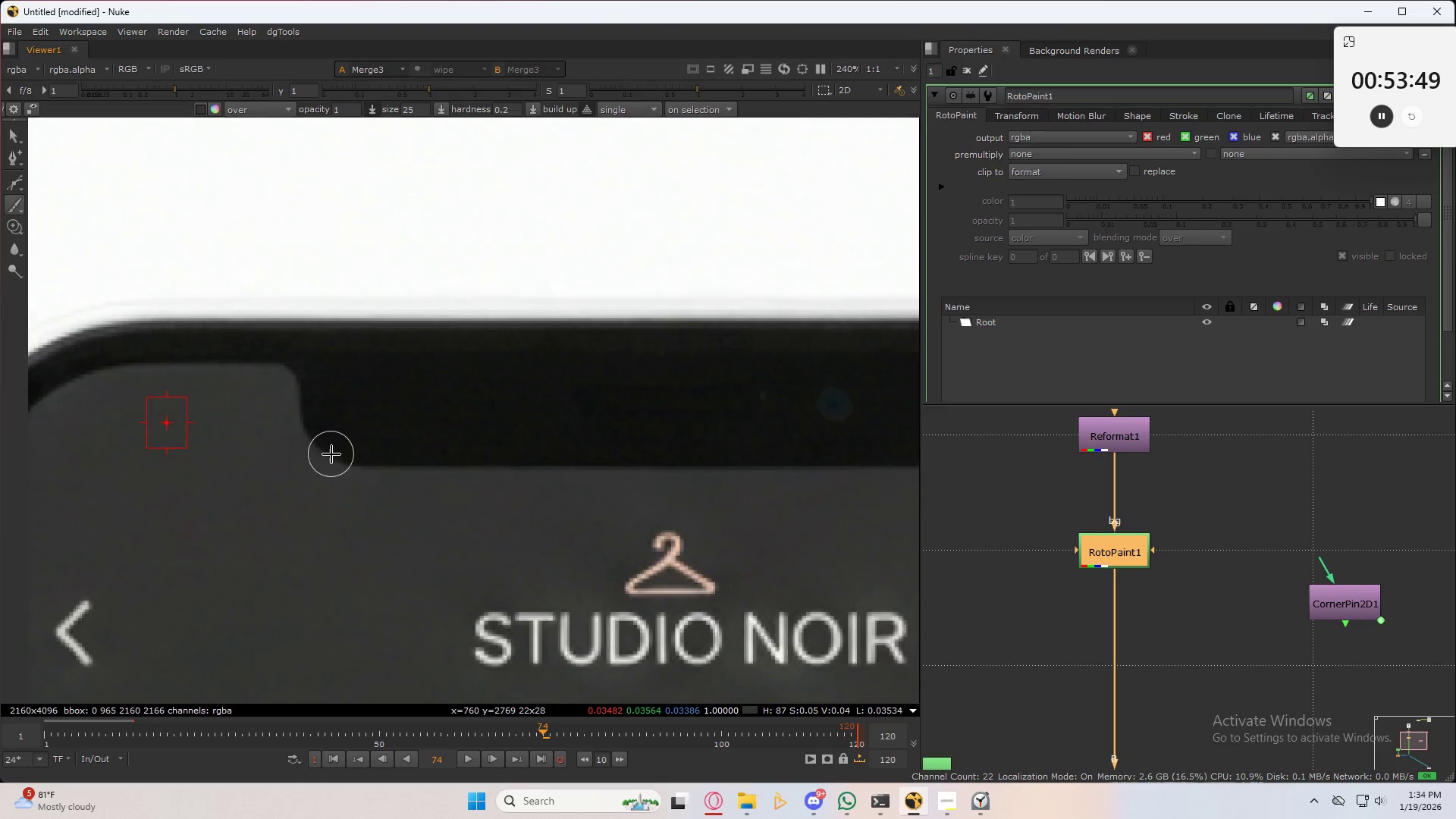 
hold_key(key=ShiftLeft, duration=0.86)
left_click_drag(start_coordinate=[348, 472], to_coordinate=[353, 441])
 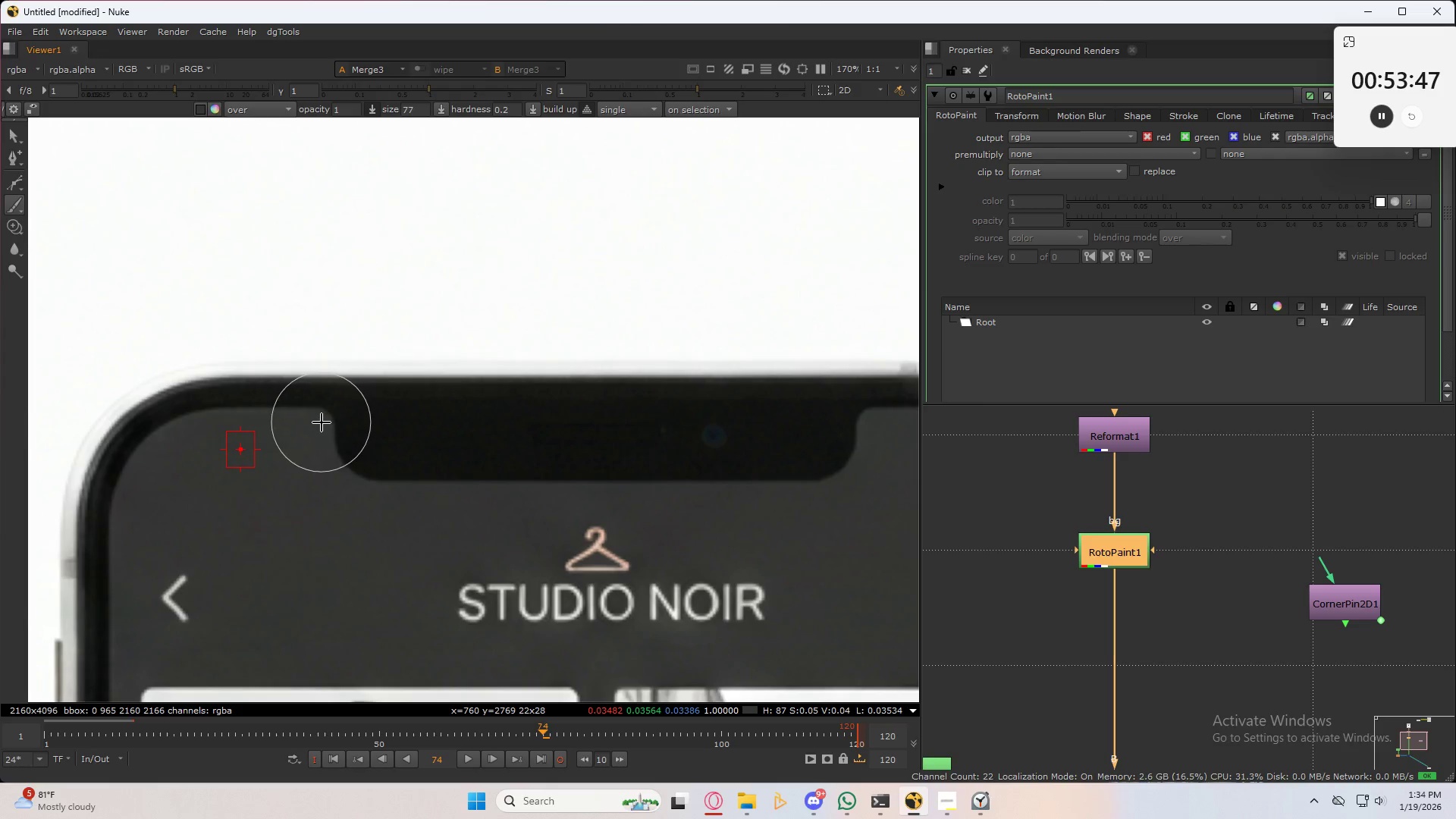 
scroll: coordinate [386, 472], scroll_direction: down, amount: 2.0
 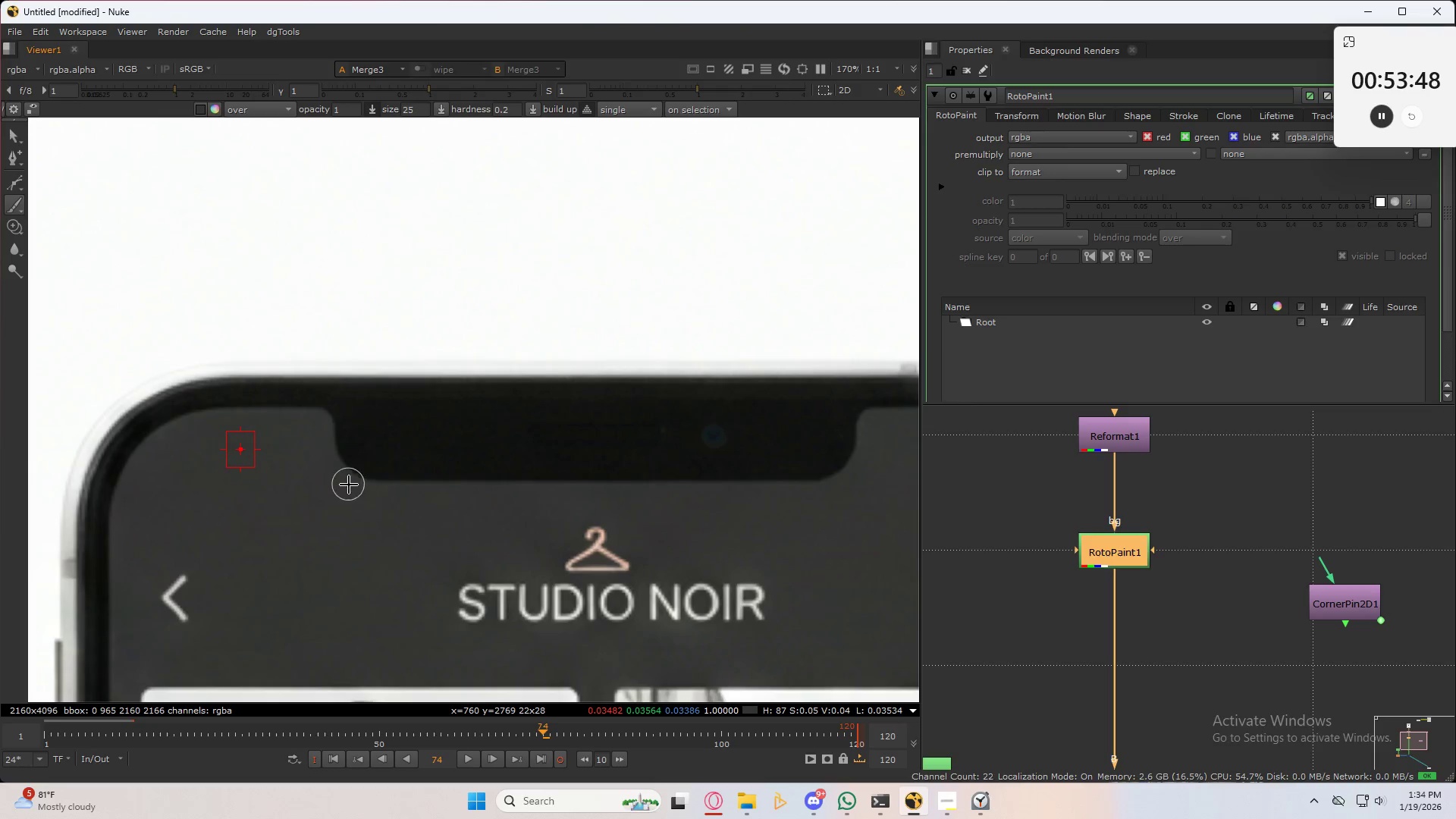 
left_click_drag(start_coordinate=[319, 422], to_coordinate=[762, 459])
 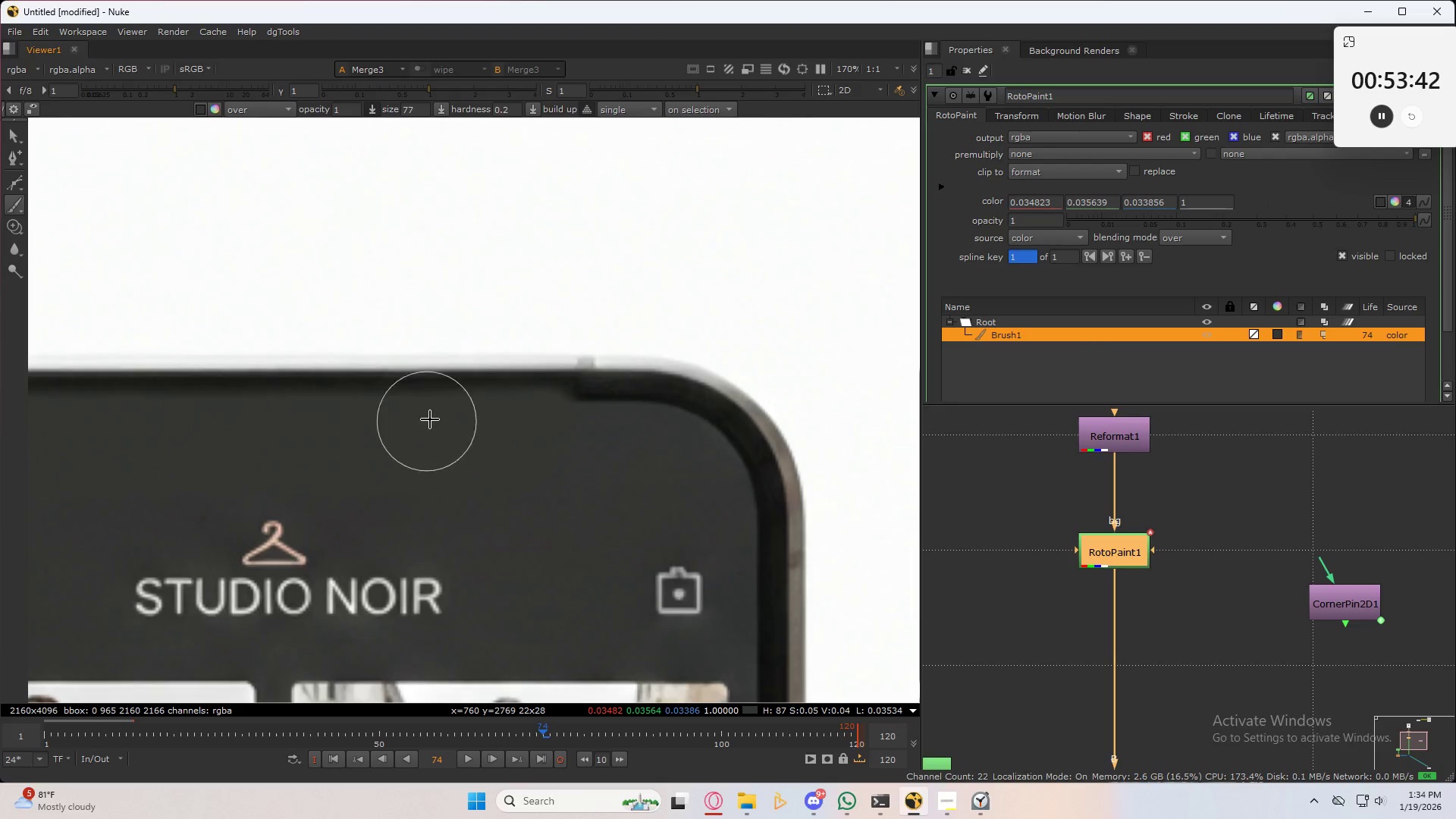 
left_click_drag(start_coordinate=[425, 386], to_coordinate=[653, 362])
 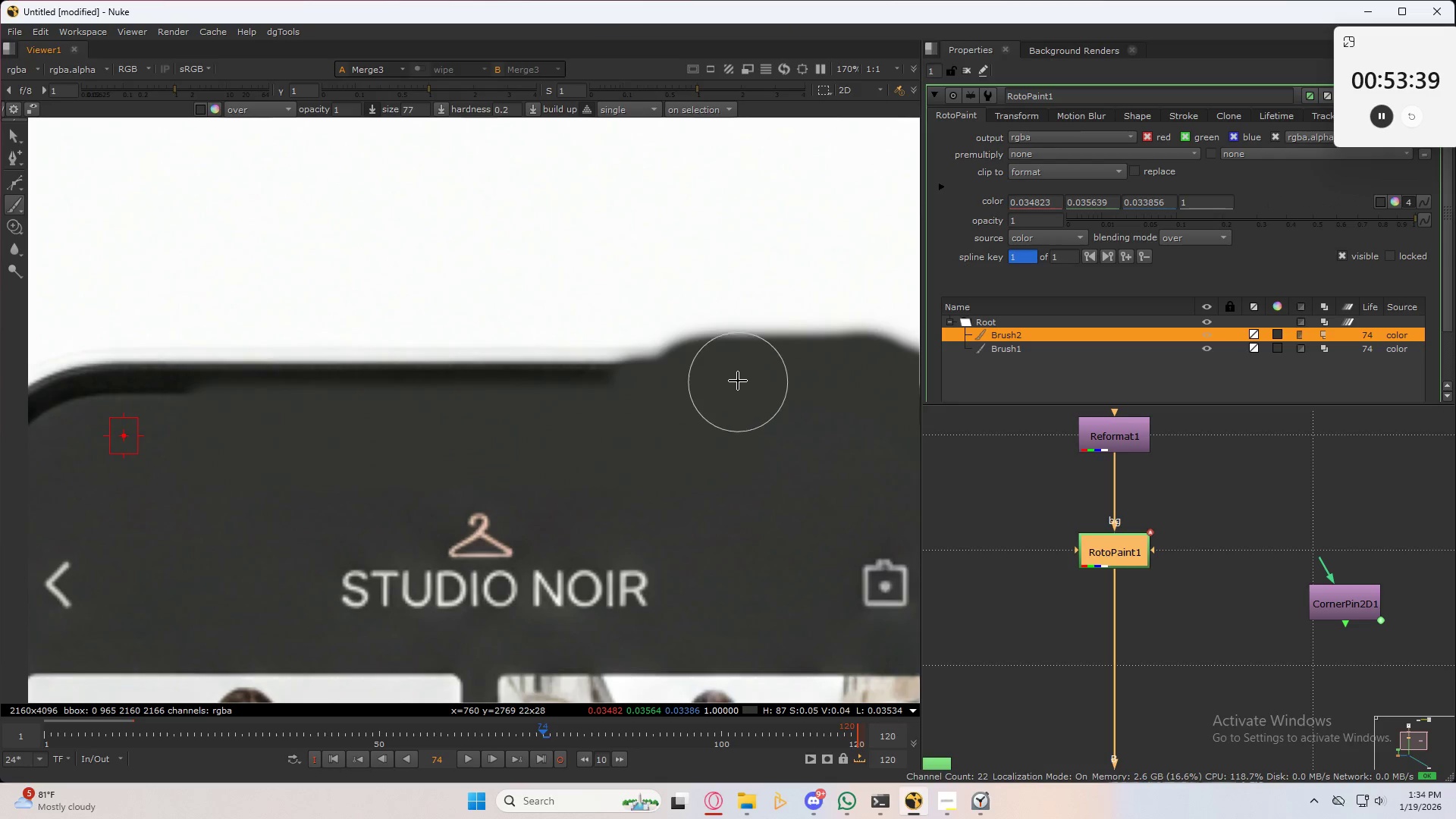 
left_click_drag(start_coordinate=[754, 359], to_coordinate=[234, 378])
 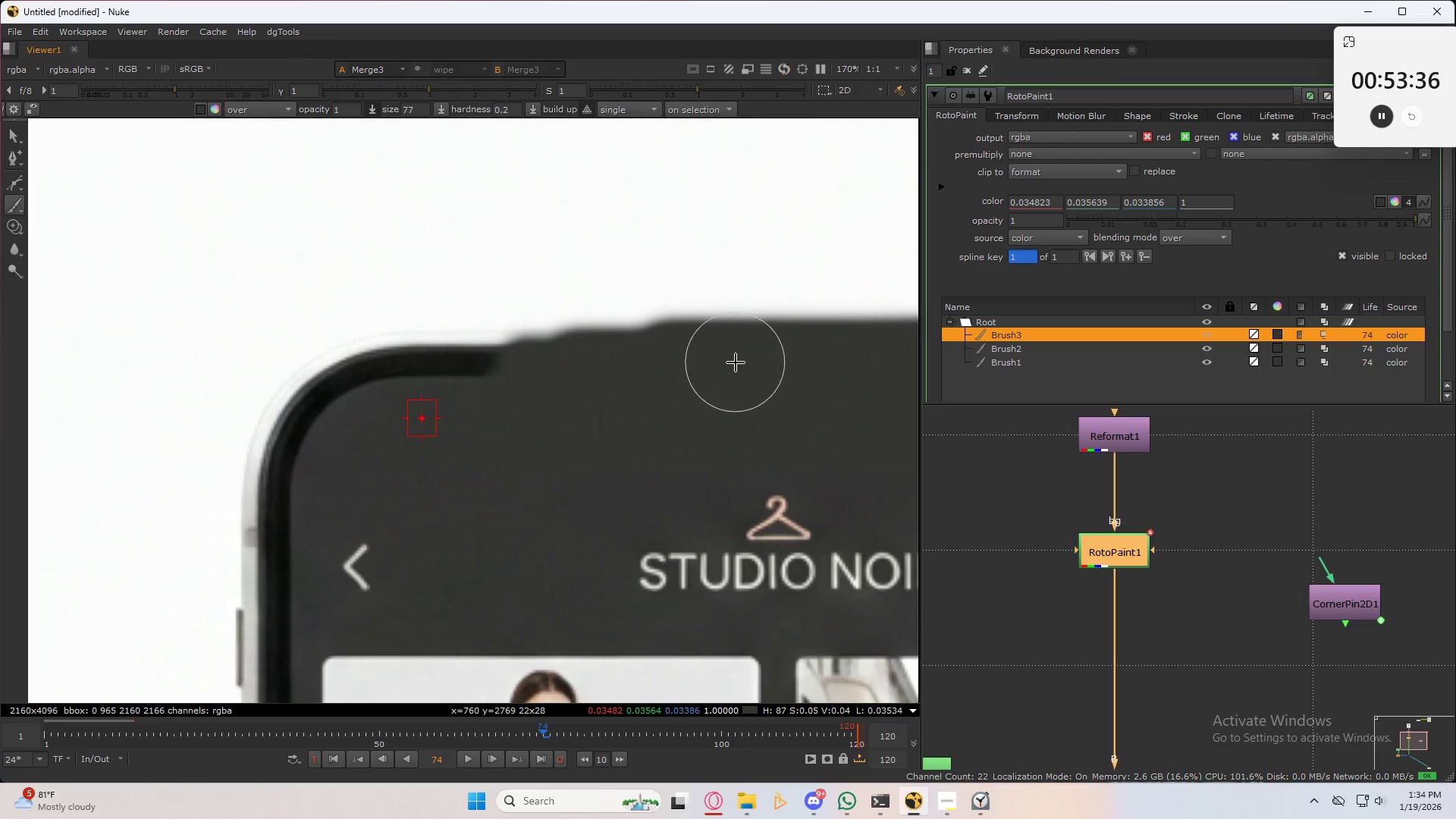 
left_click_drag(start_coordinate=[726, 348], to_coordinate=[228, 506])
 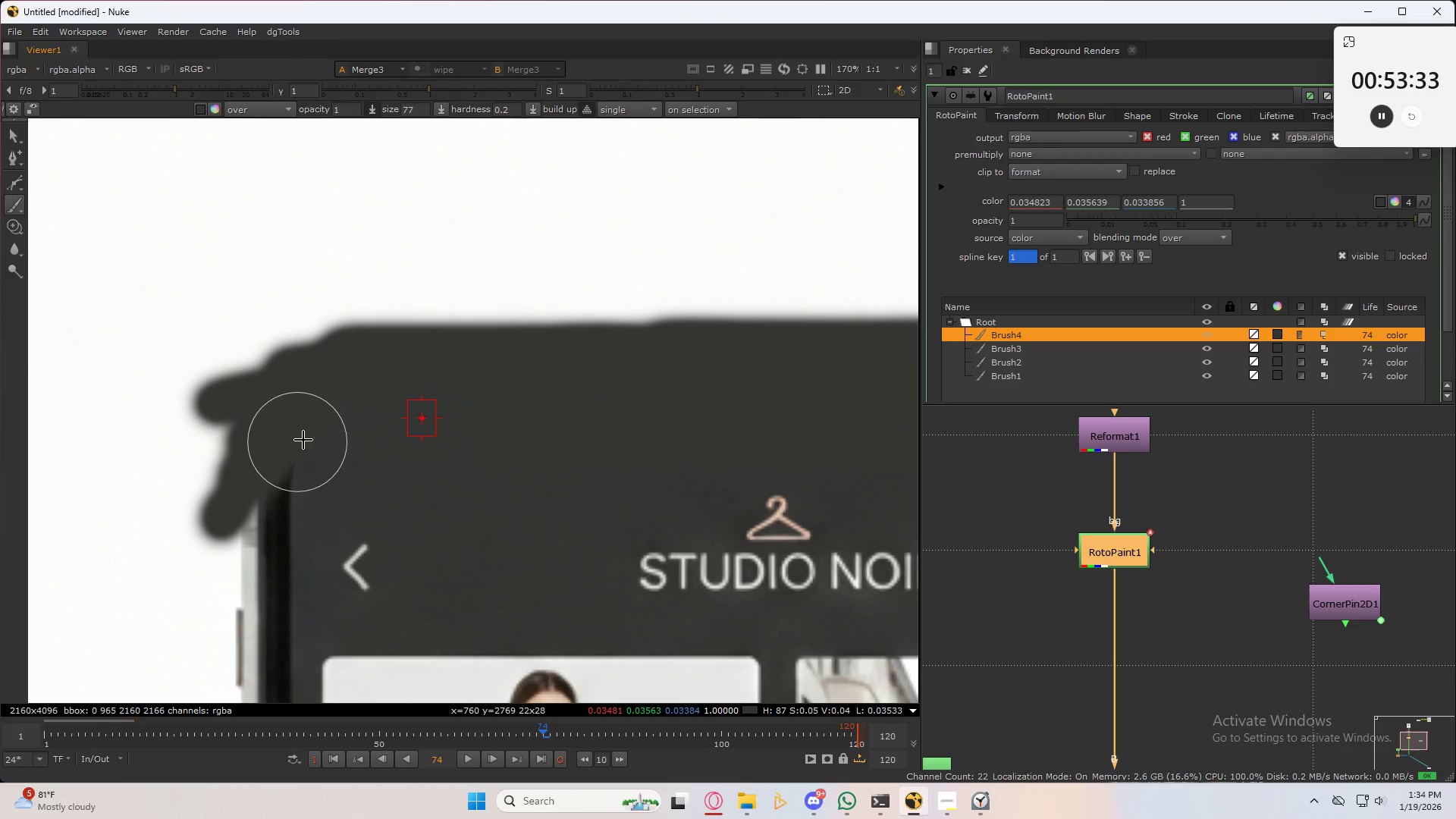 
key(Control+ControlLeft)
 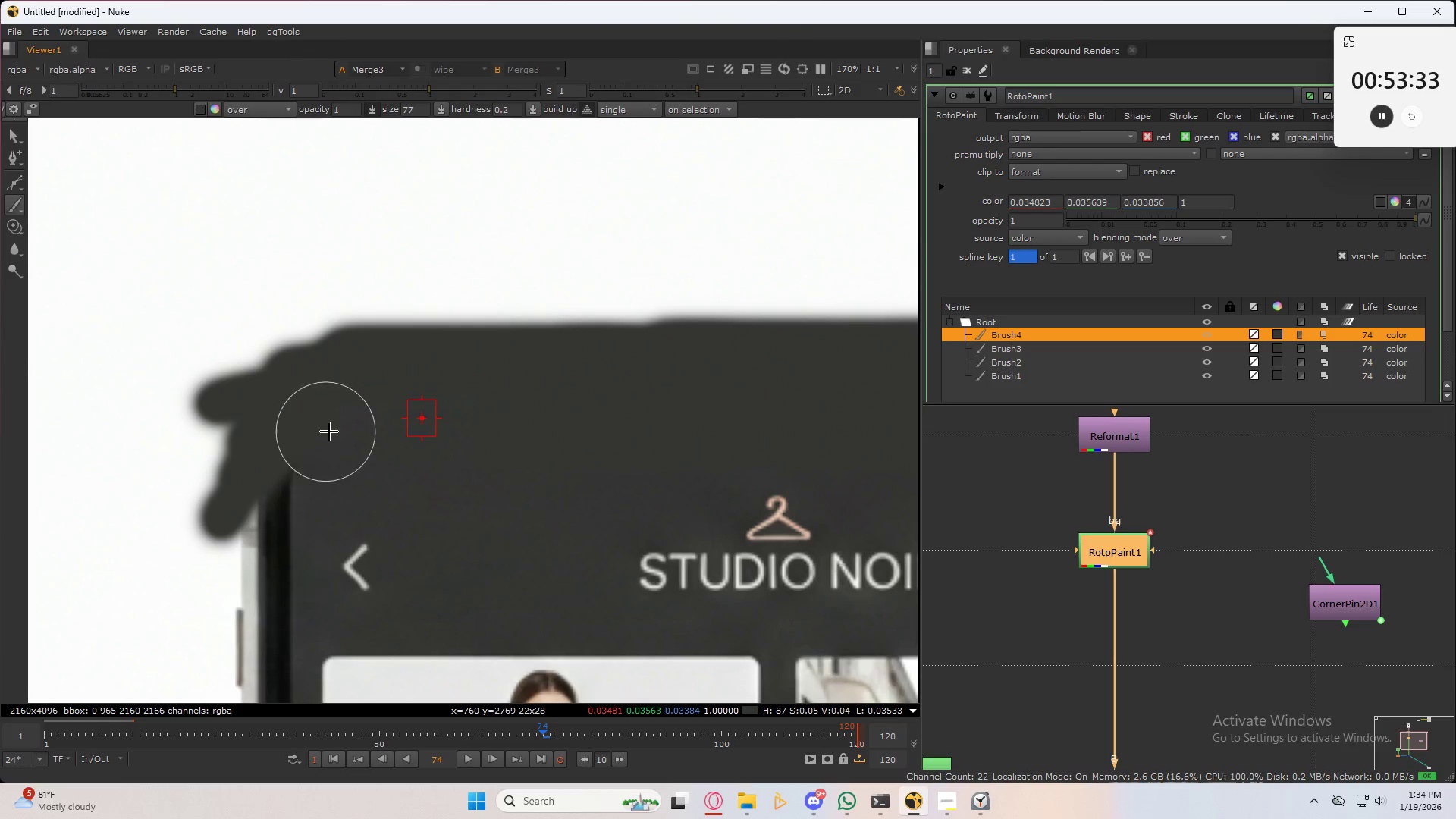 
right_click([329, 431])
 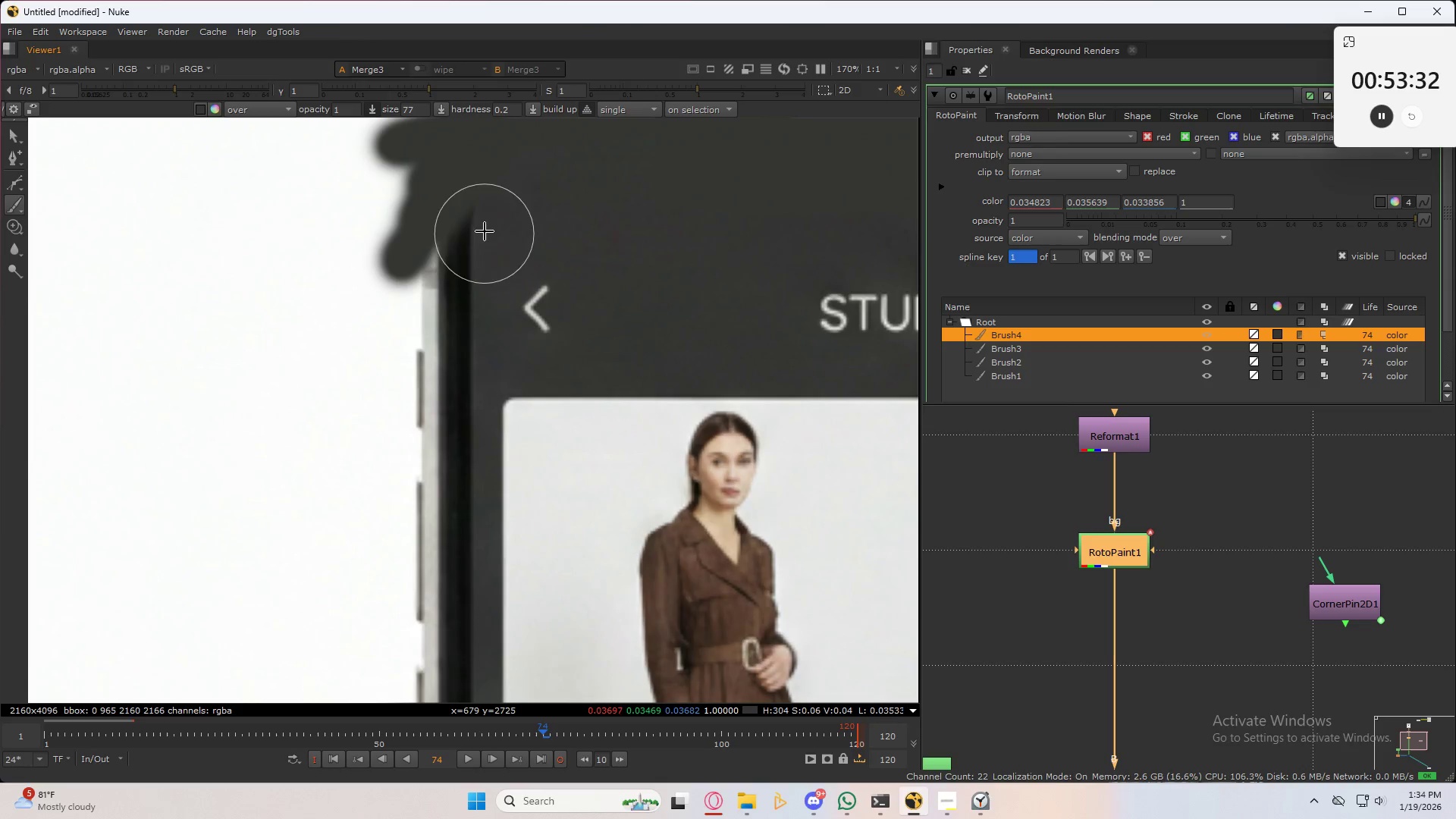 
left_click_drag(start_coordinate=[471, 196], to_coordinate=[444, 674])
 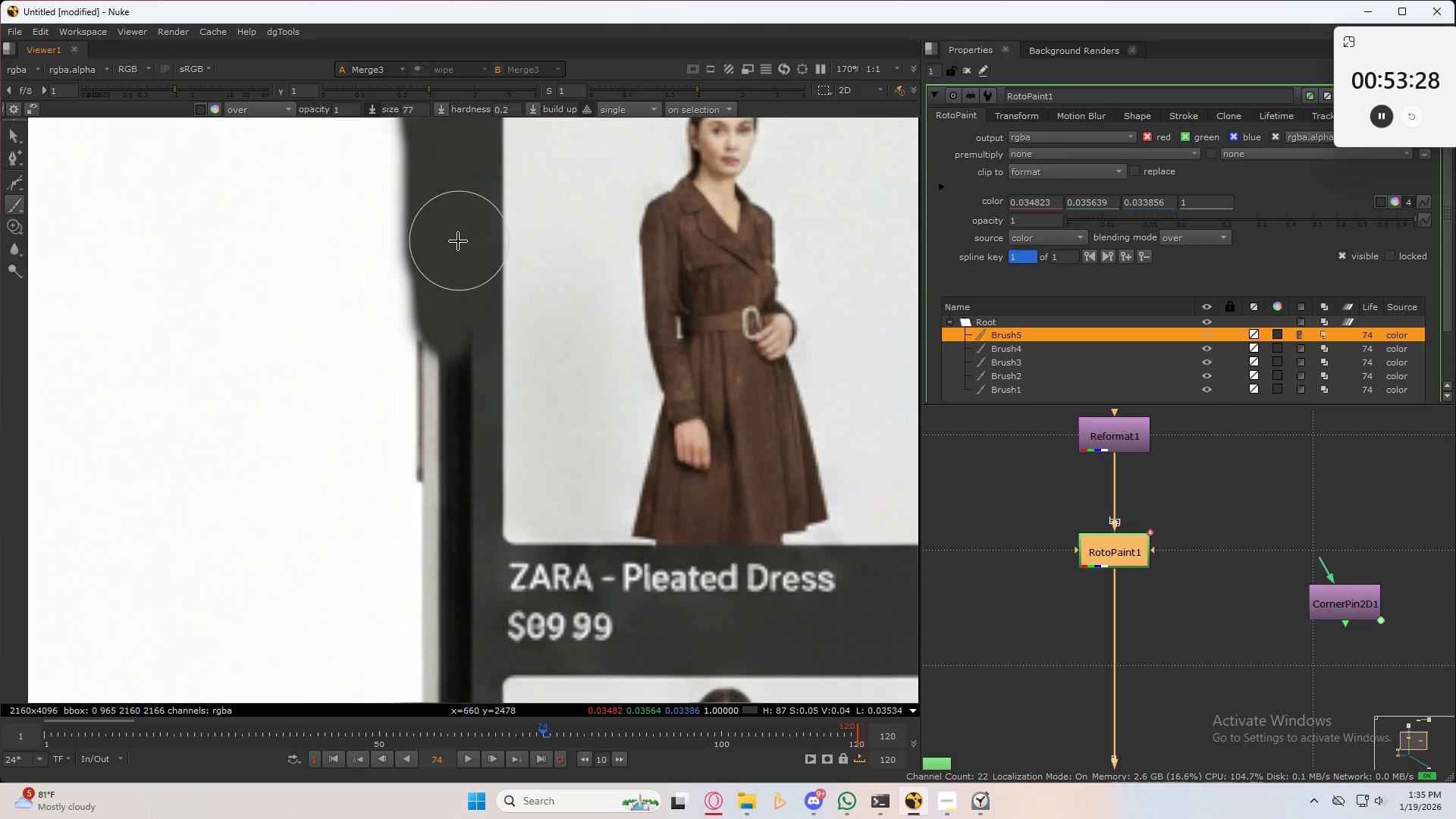 
left_click_drag(start_coordinate=[444, 246], to_coordinate=[381, 328])
 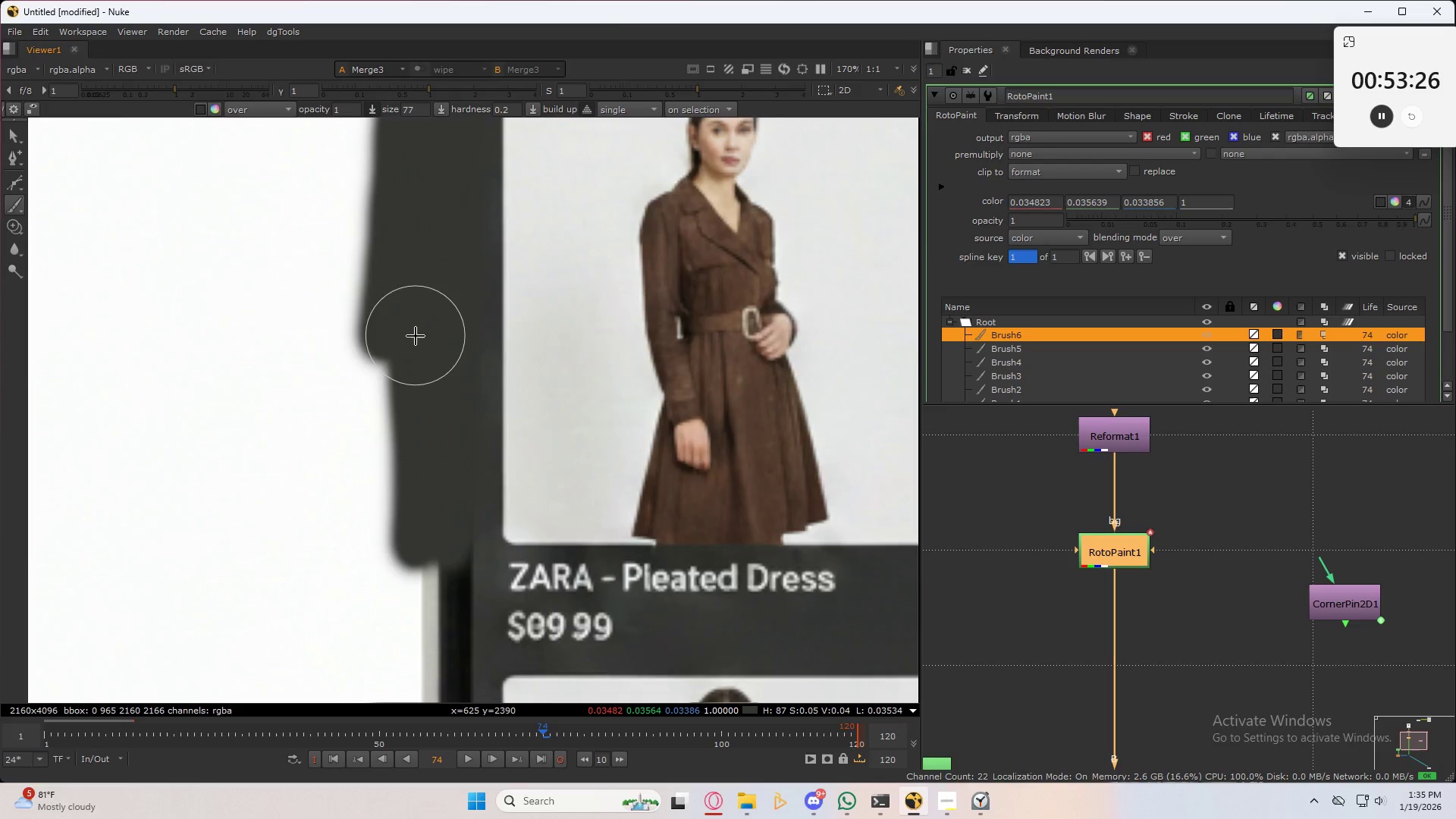 
scroll: coordinate [403, 367], scroll_direction: down, amount: 6.0
 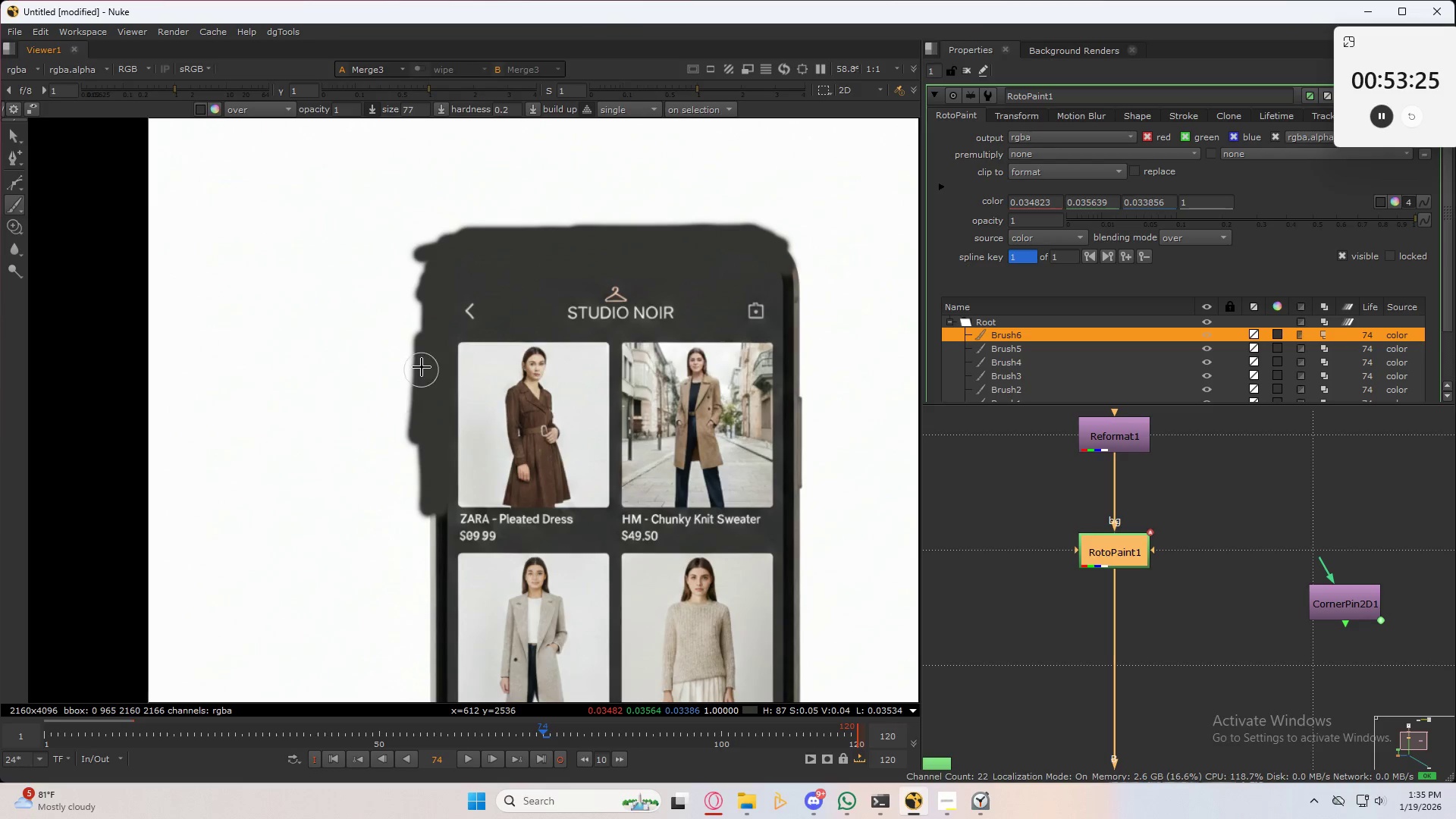 
left_click_drag(start_coordinate=[419, 378], to_coordinate=[433, 283])
 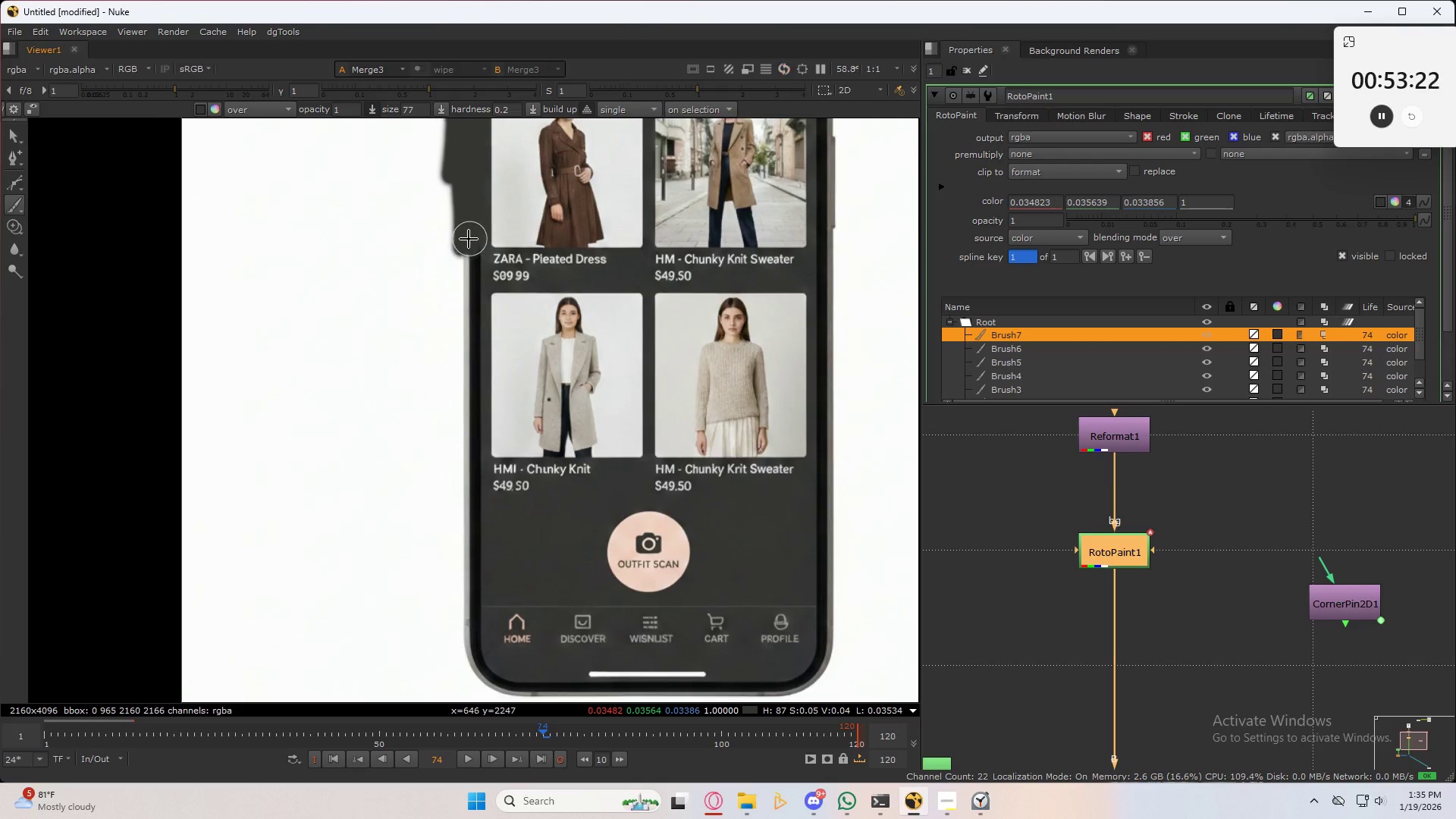 
left_click_drag(start_coordinate=[466, 235], to_coordinate=[476, 582])
 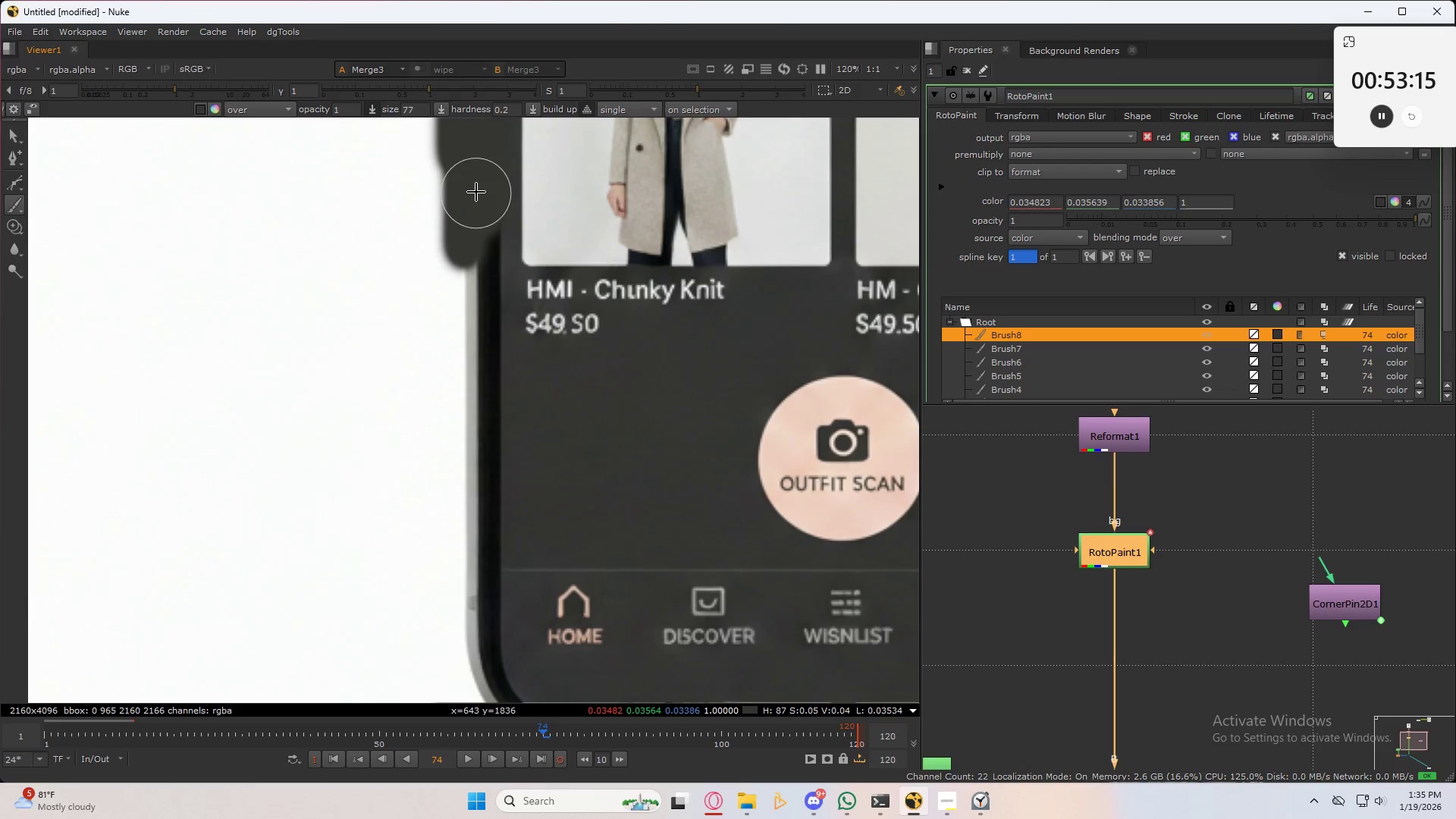 
scroll: coordinate [465, 248], scroll_direction: up, amount: 4.0
 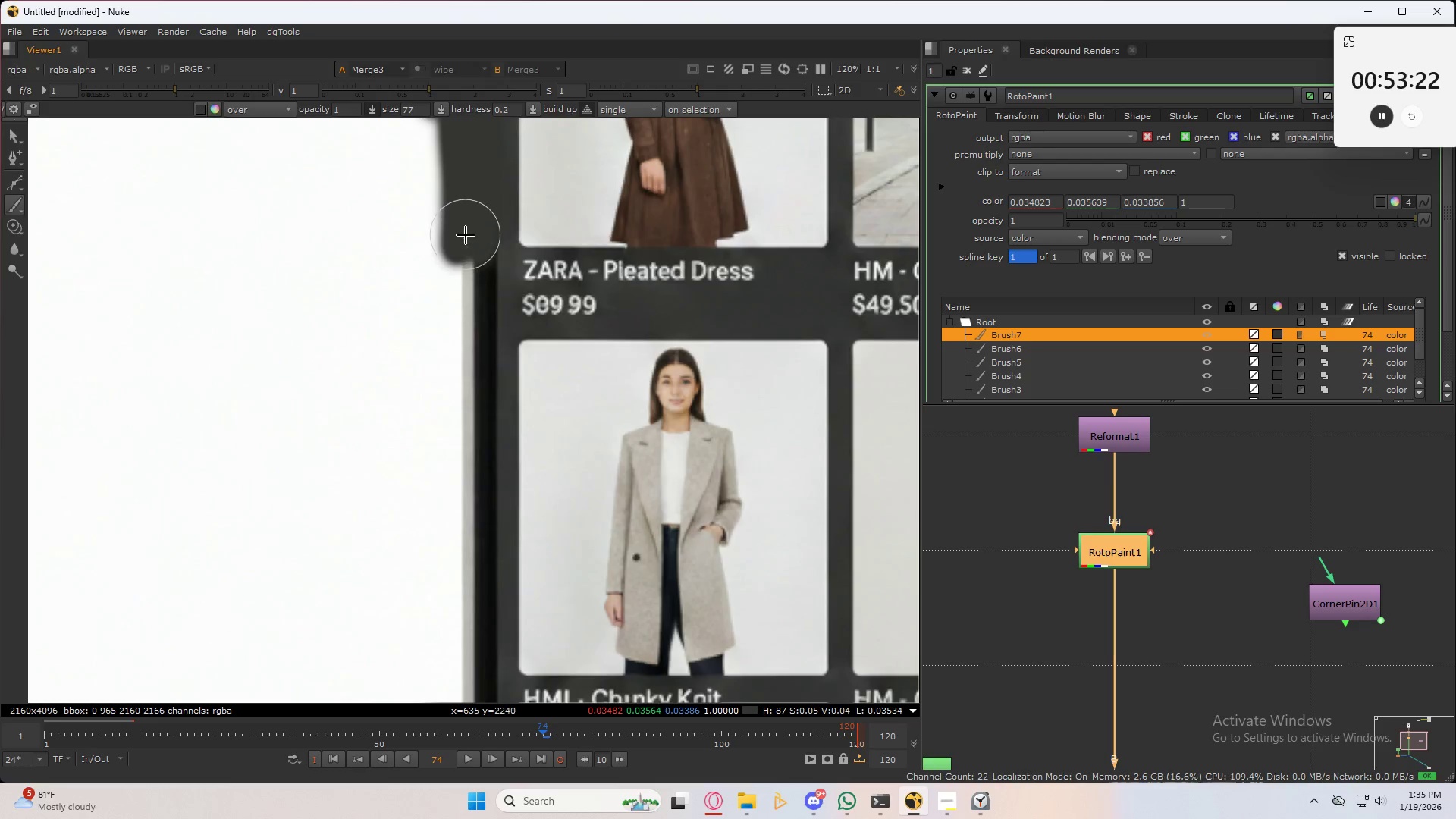 
left_click_drag(start_coordinate=[475, 182], to_coordinate=[482, 670])
 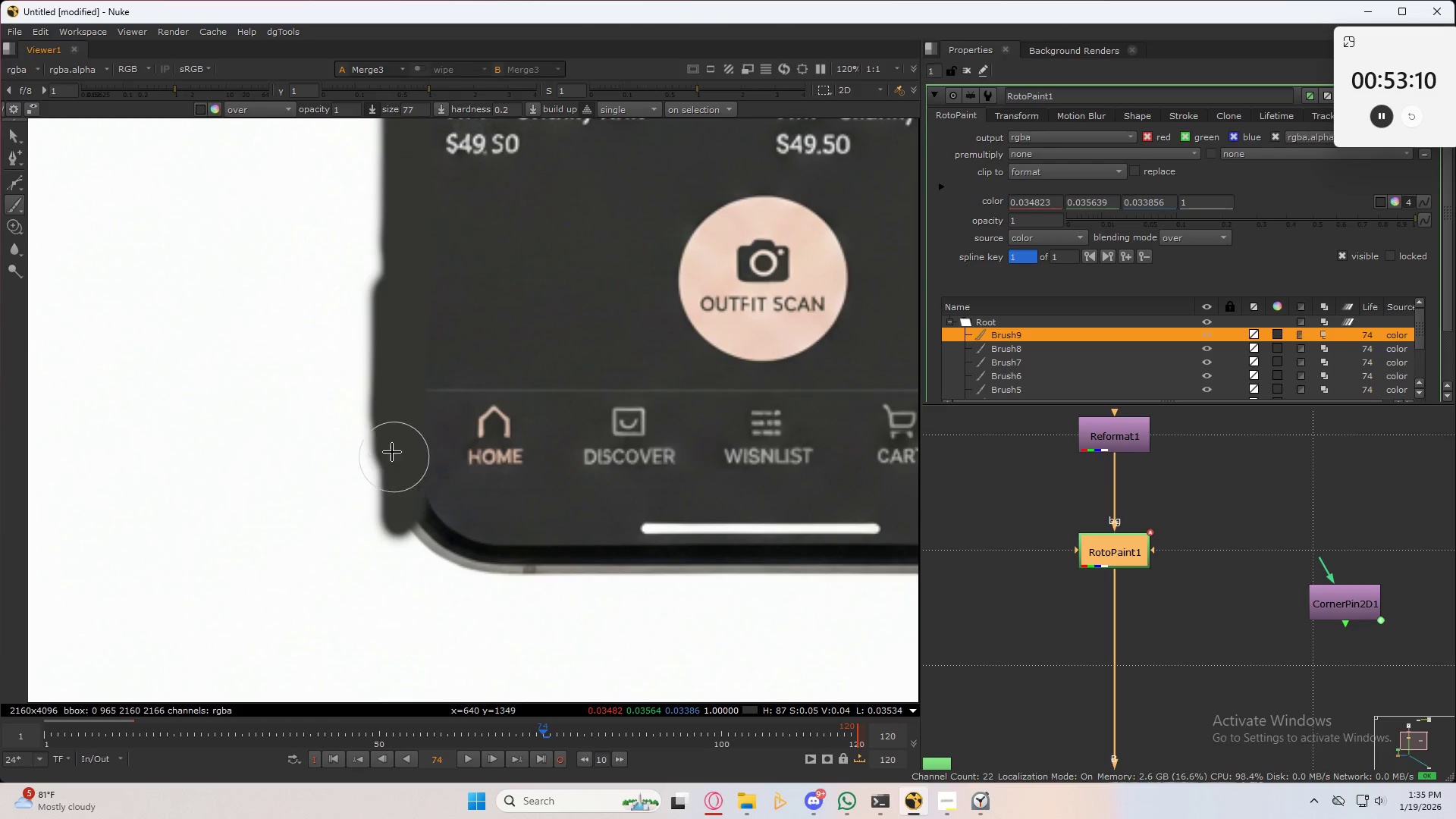 
left_click_drag(start_coordinate=[384, 431], to_coordinate=[420, 579])
 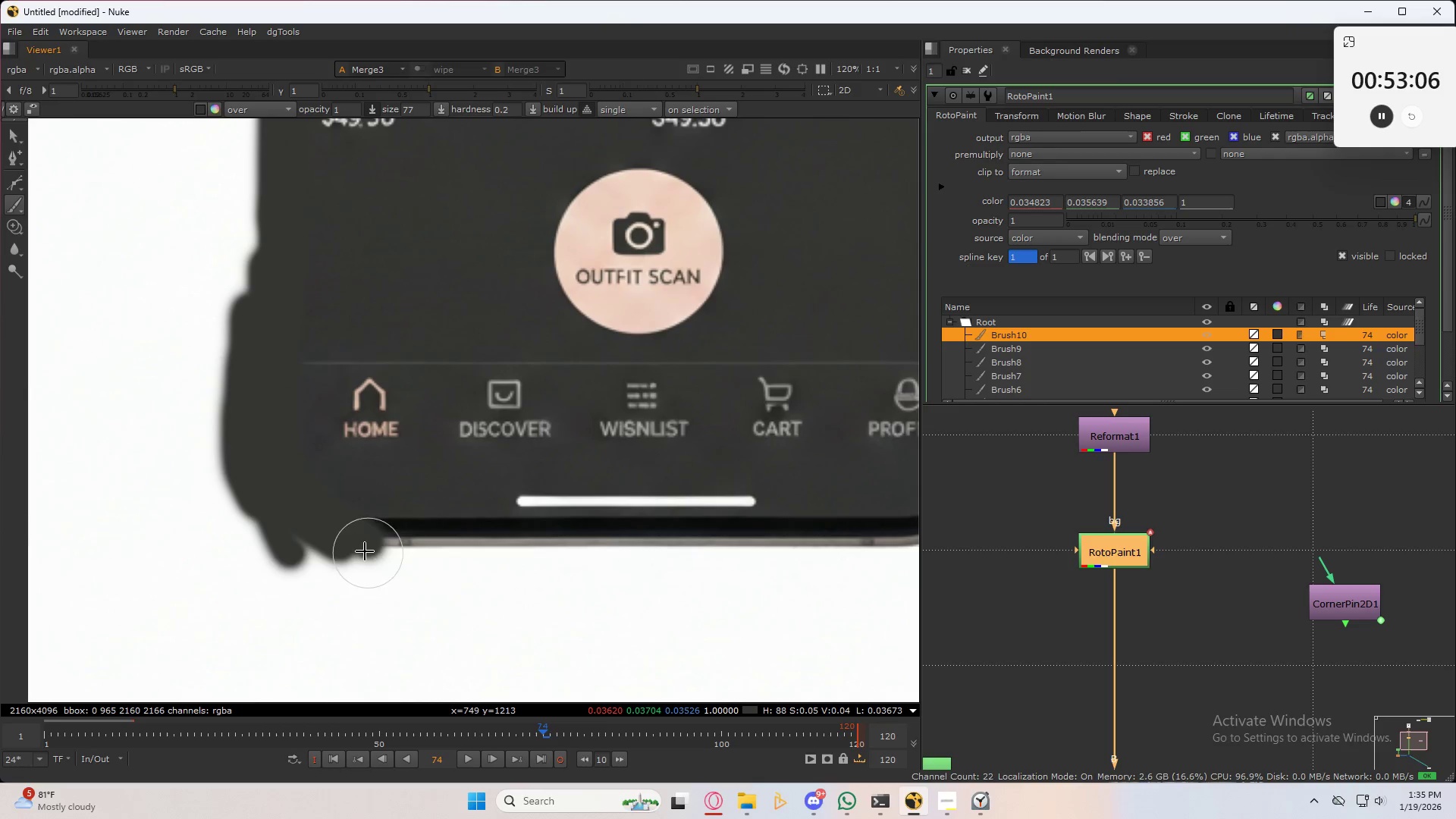 
left_click_drag(start_coordinate=[323, 539], to_coordinate=[723, 530])
 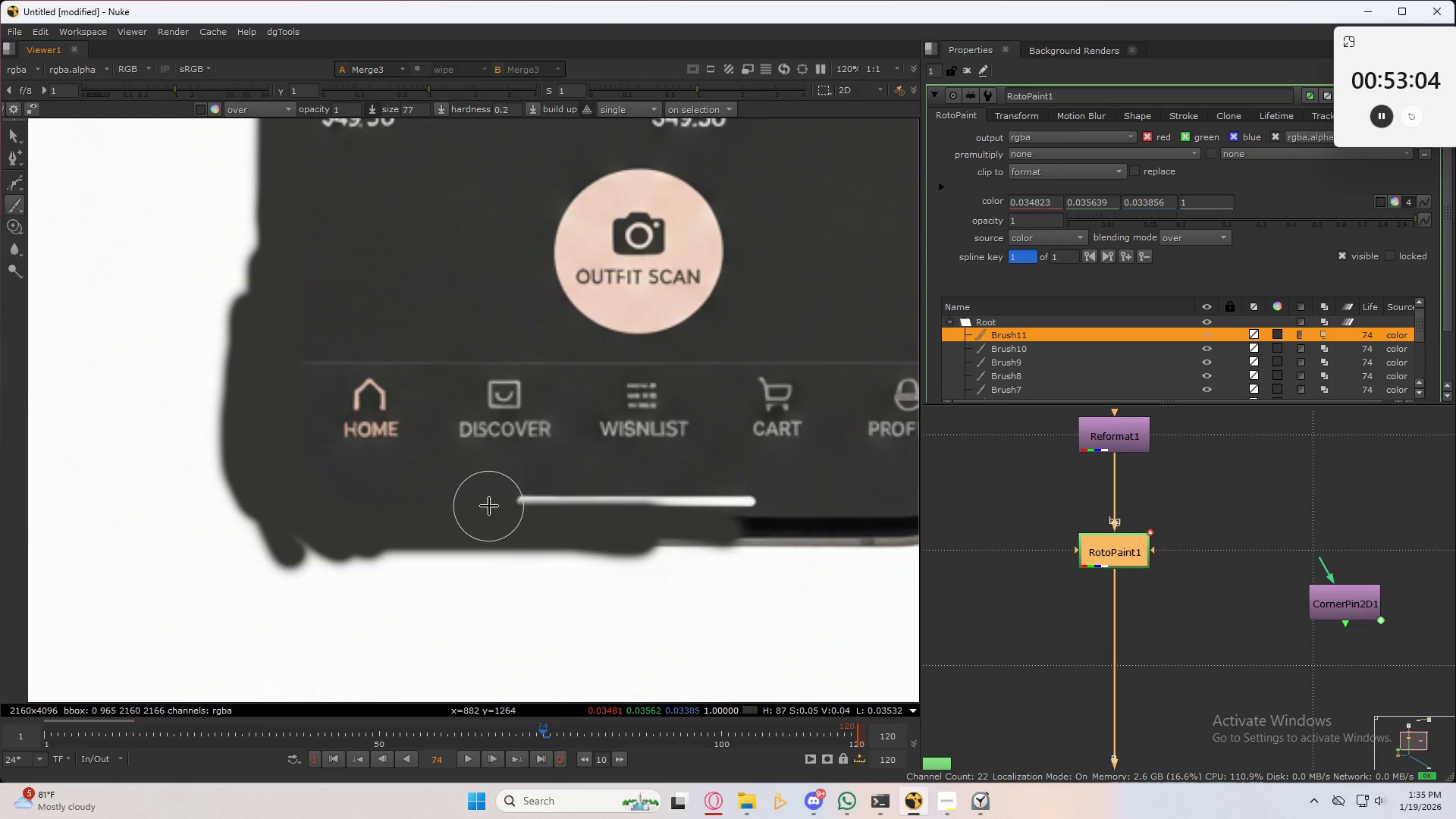 
left_click_drag(start_coordinate=[487, 502], to_coordinate=[836, 504])
 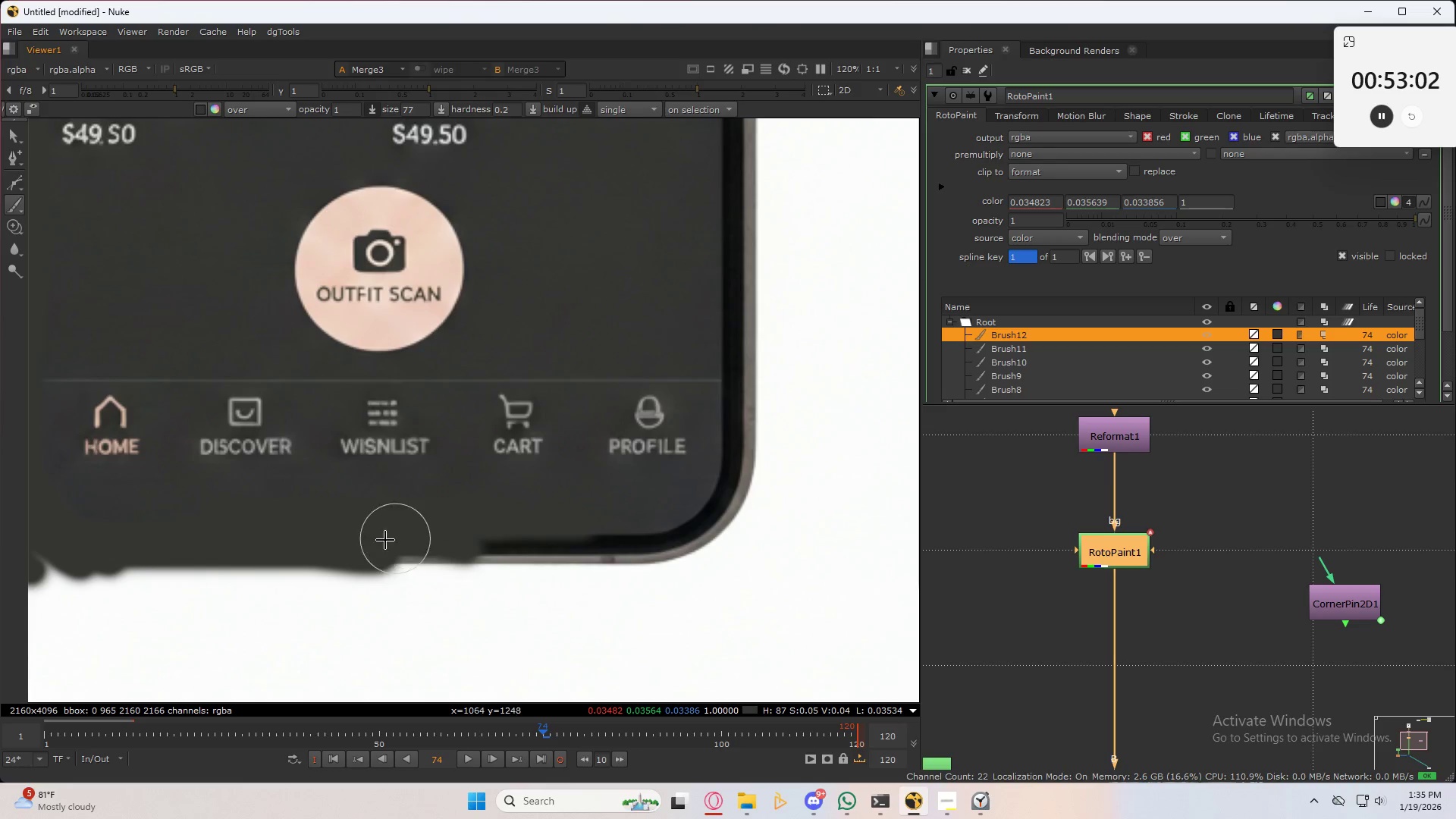 
left_click_drag(start_coordinate=[285, 553], to_coordinate=[734, 433])
 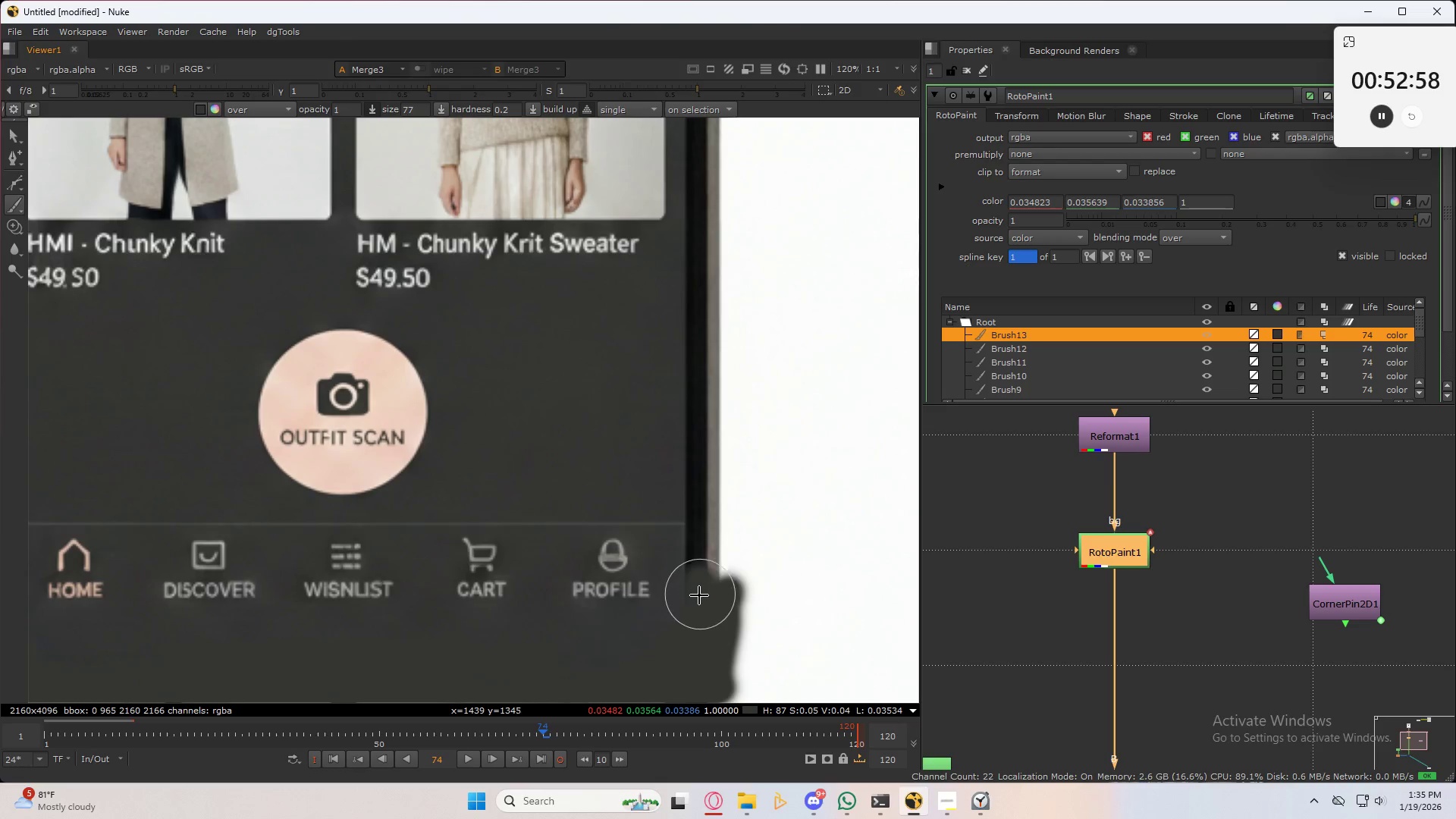 
left_click_drag(start_coordinate=[689, 644], to_coordinate=[714, 373])
 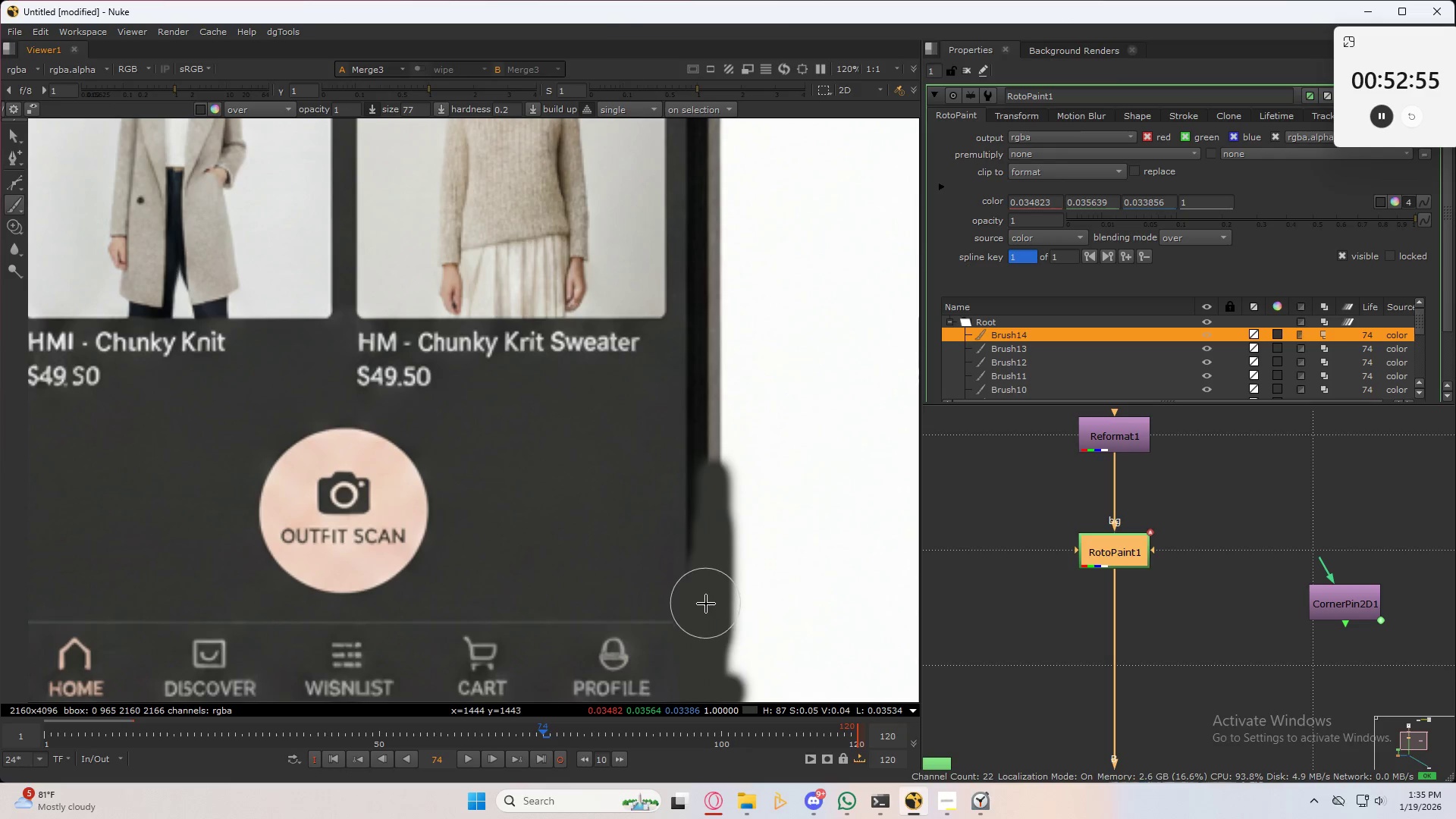 
left_click_drag(start_coordinate=[703, 579], to_coordinate=[732, 490])
 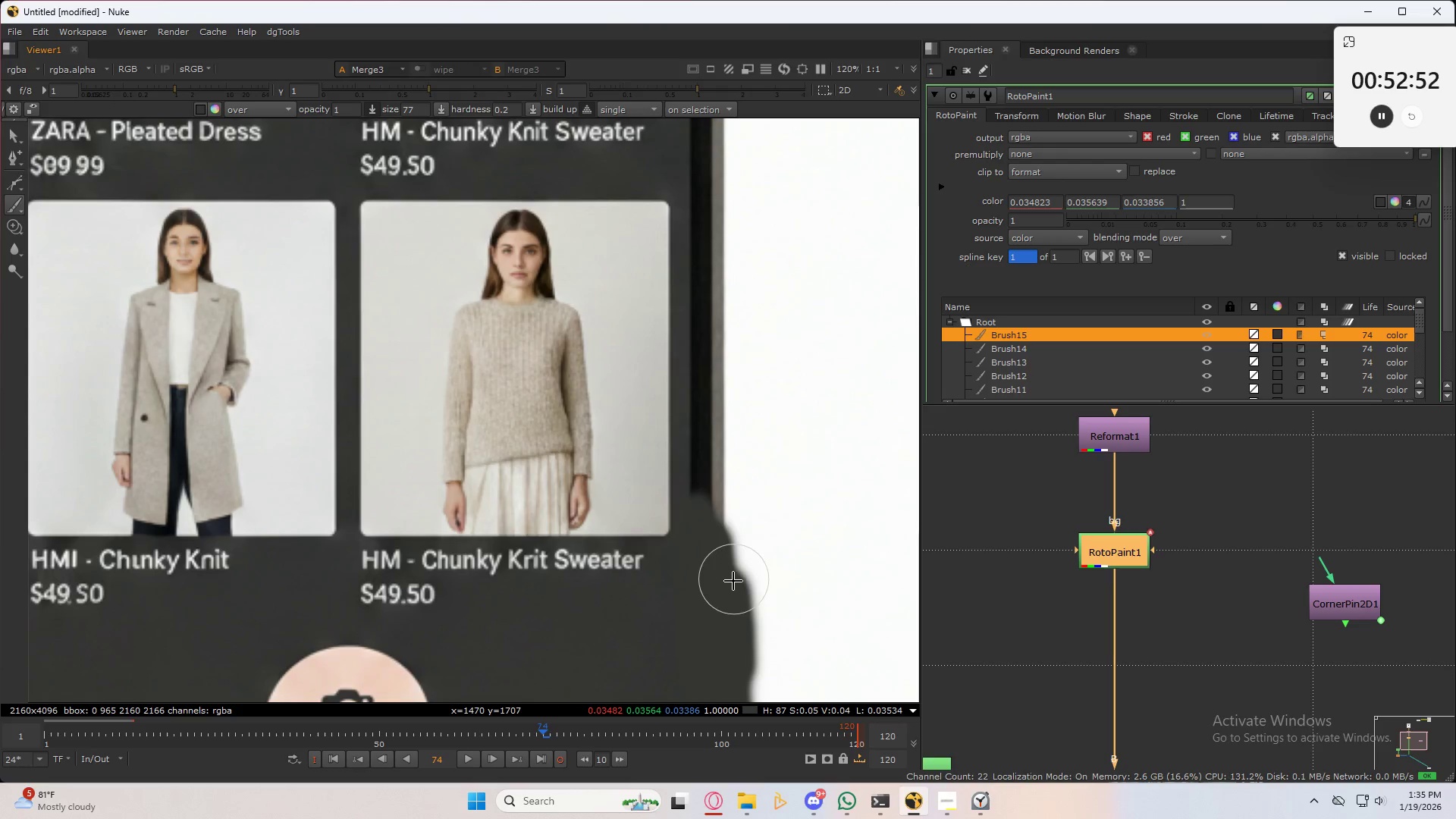 
left_click_drag(start_coordinate=[723, 587], to_coordinate=[698, 327])
 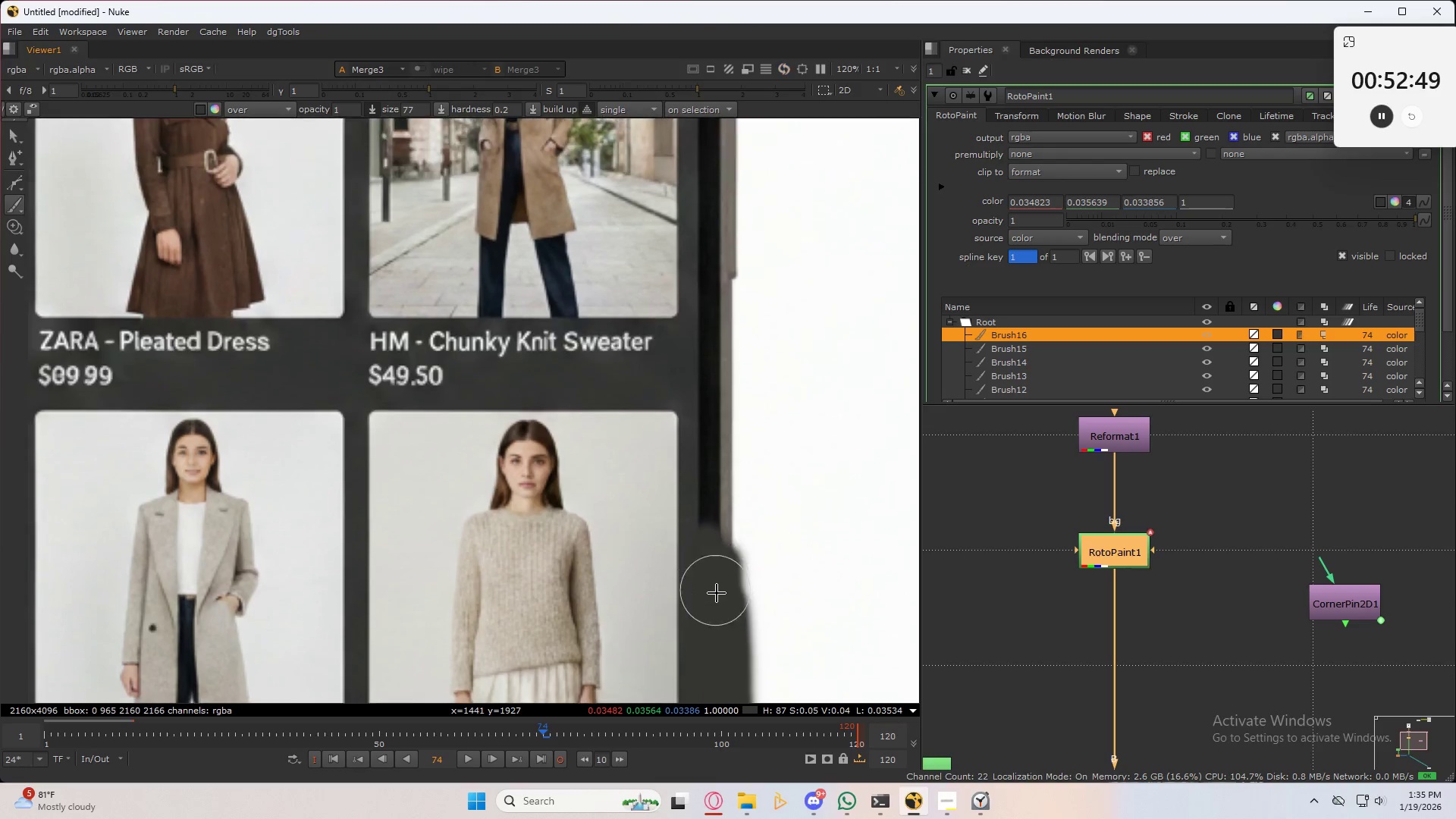 
left_click_drag(start_coordinate=[725, 608], to_coordinate=[719, 315])
 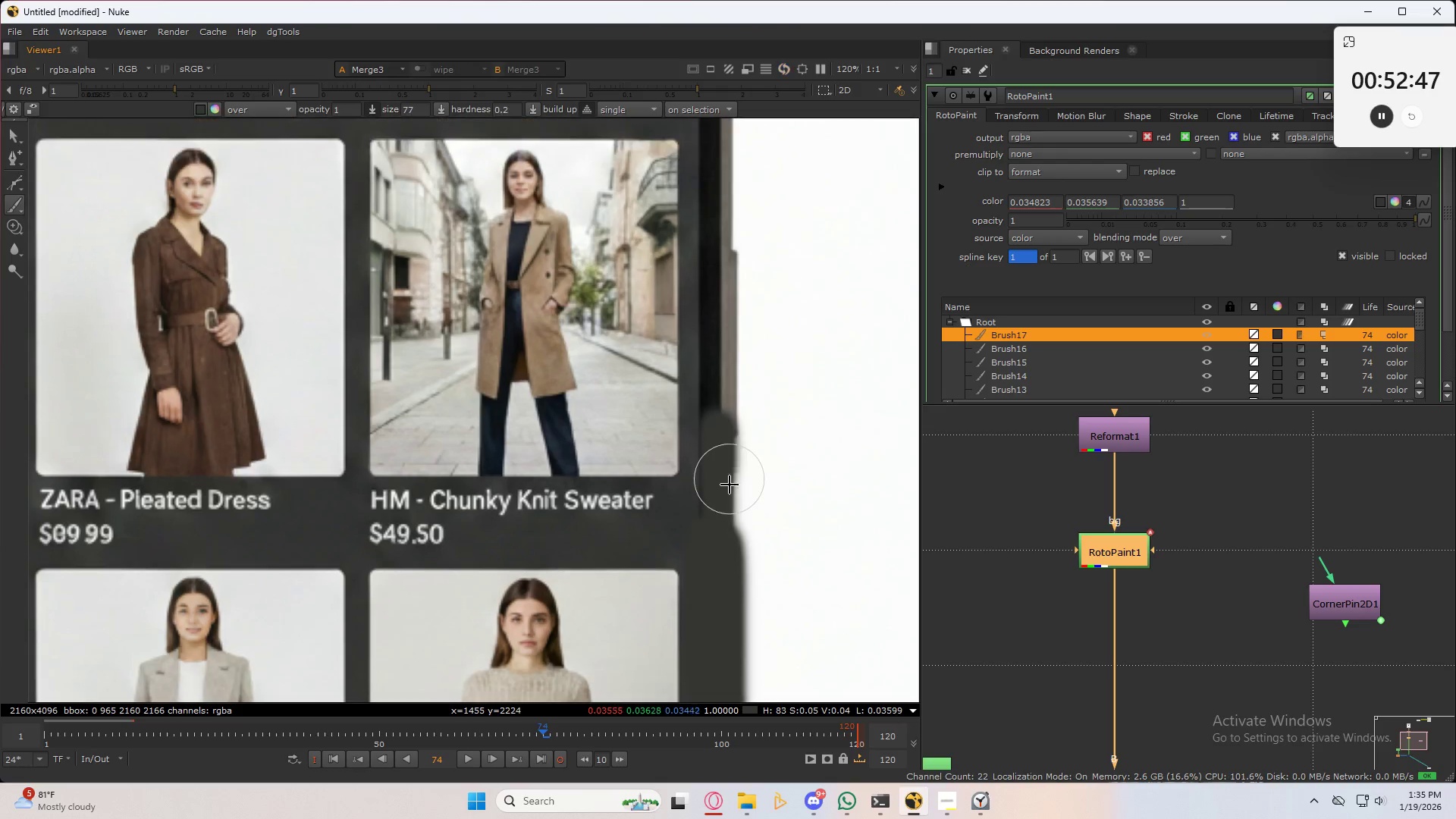 
left_click_drag(start_coordinate=[730, 550], to_coordinate=[714, 278])
 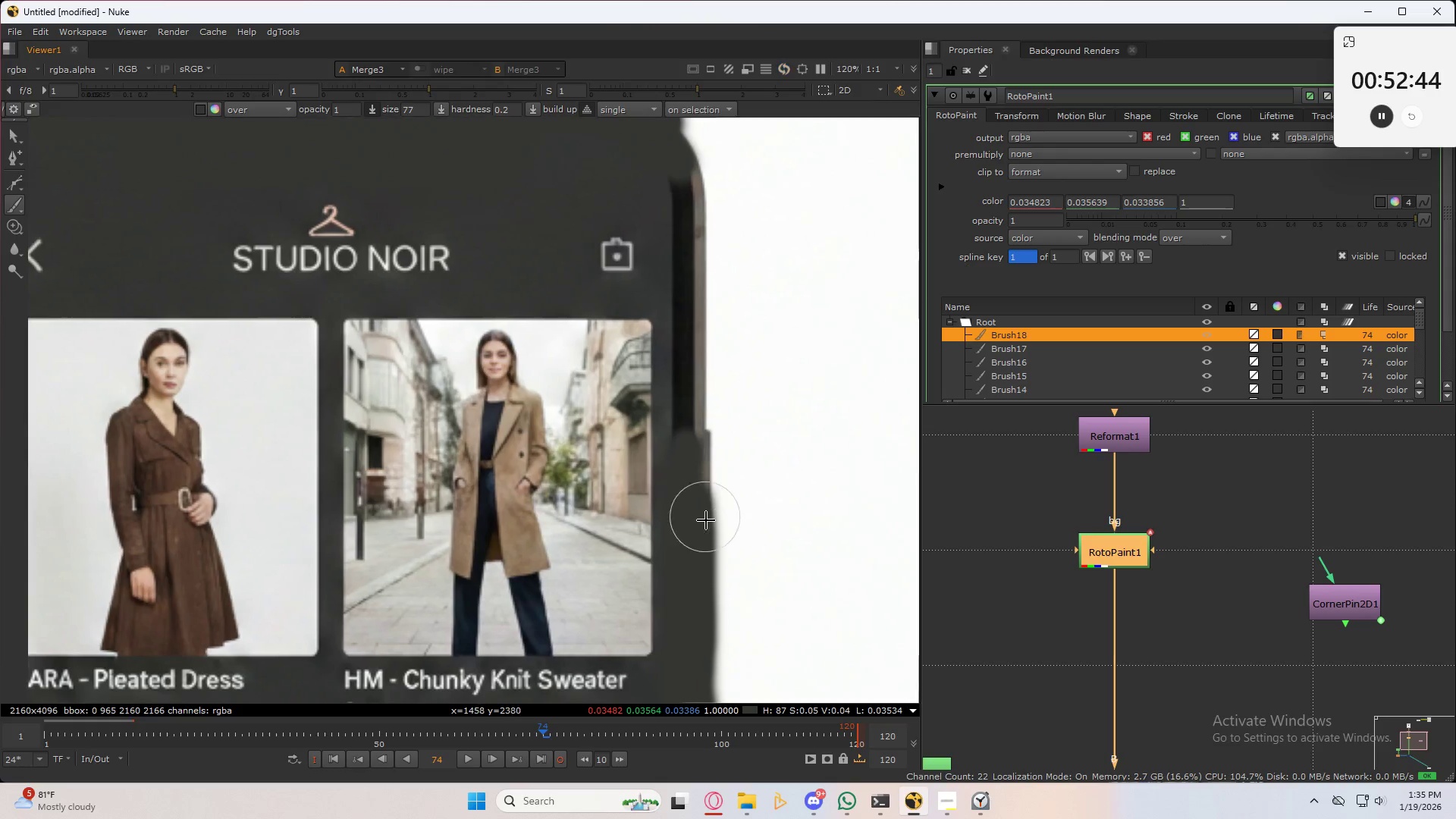 
left_click_drag(start_coordinate=[712, 550], to_coordinate=[694, 233])
 